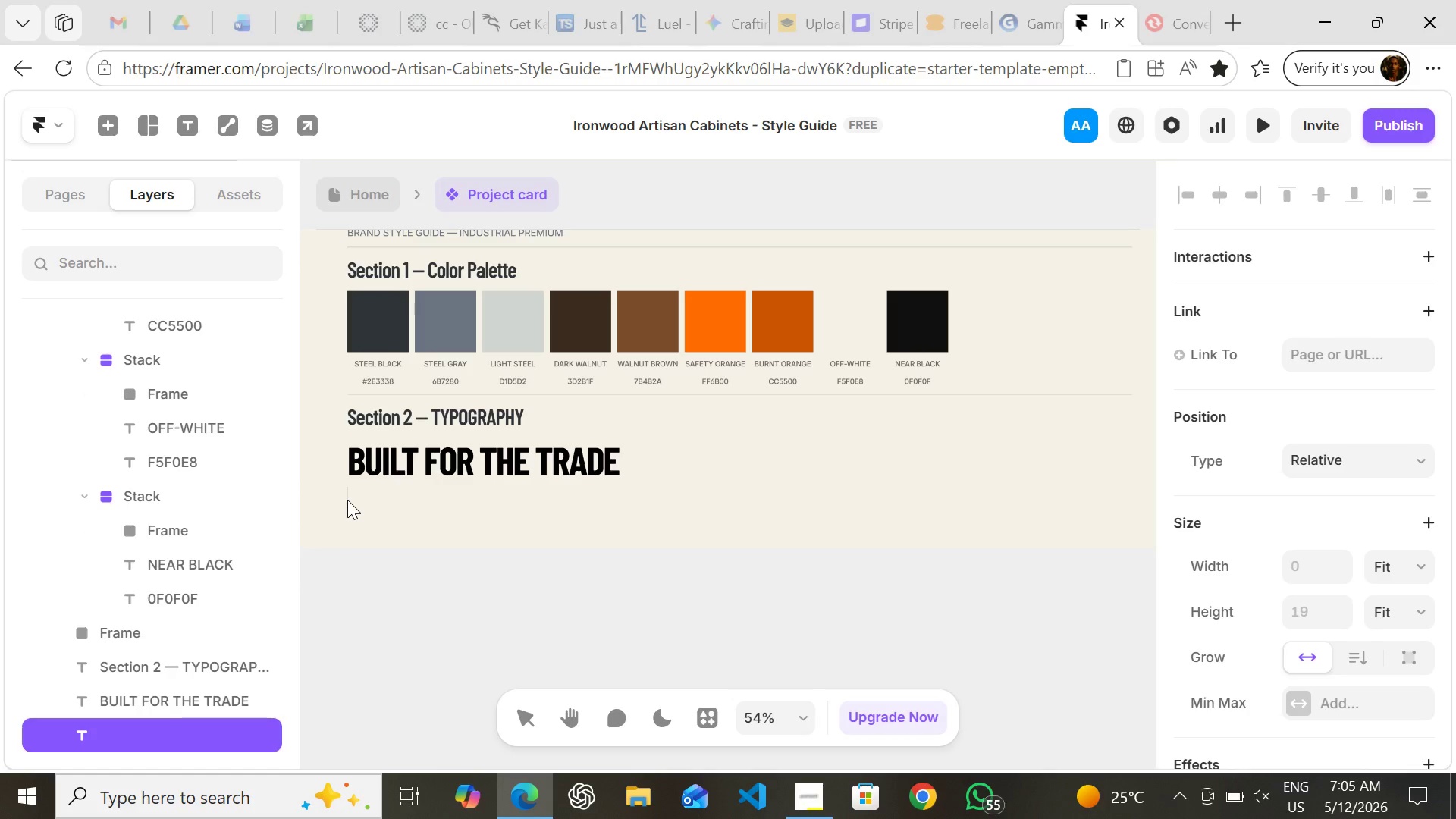 
type(Display )
 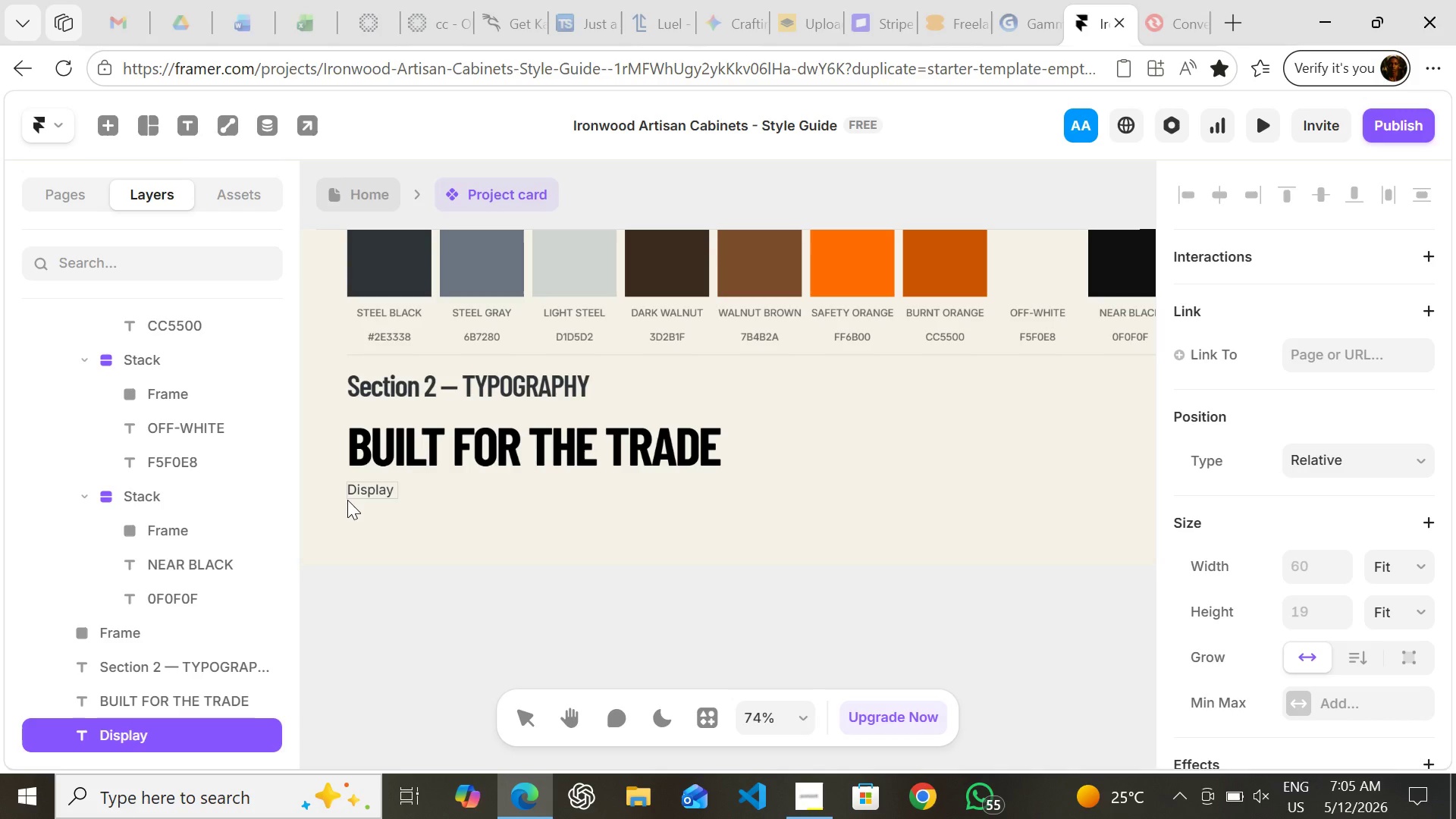 
type(heading )
 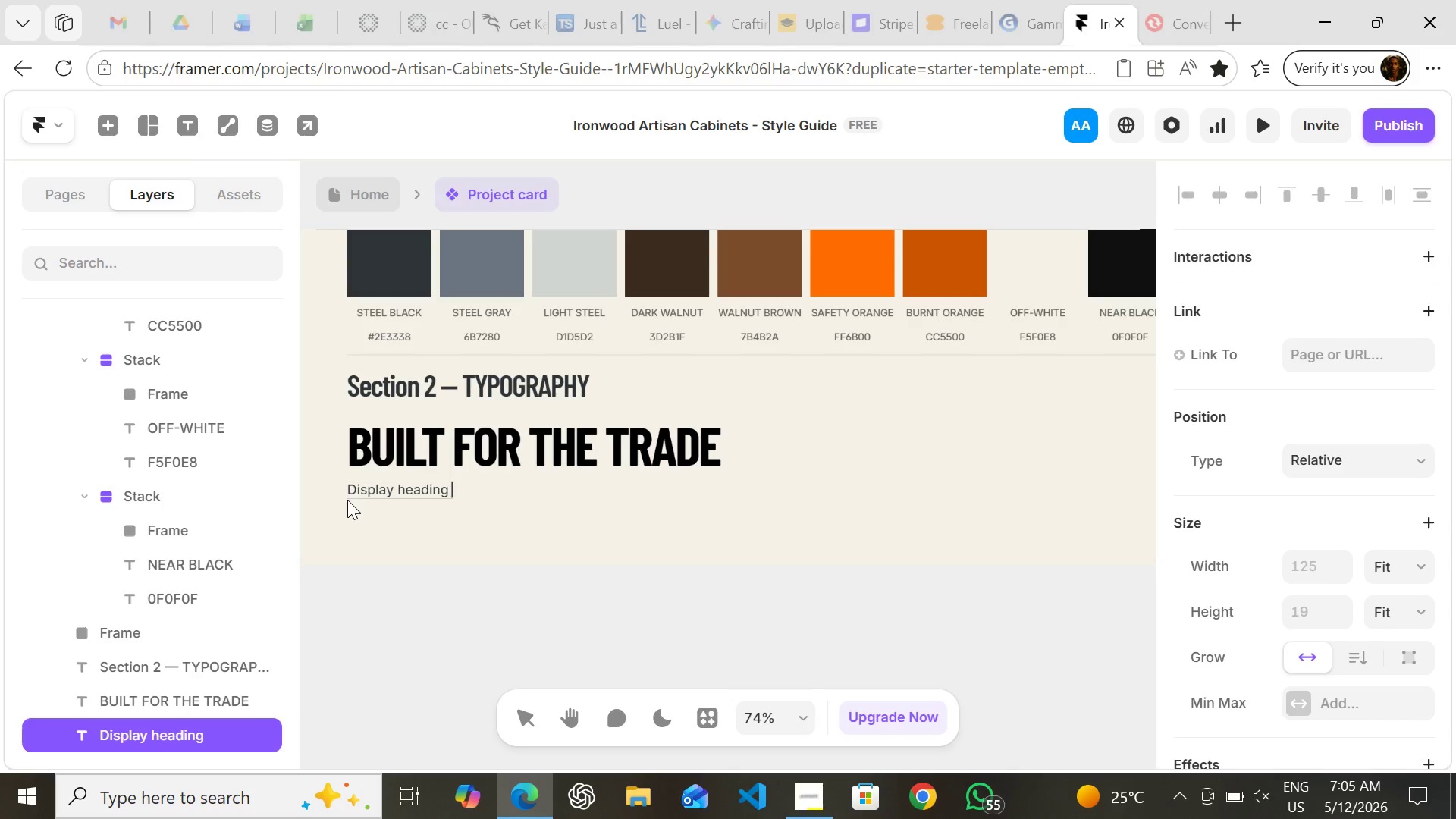 
key(Meta+MetaLeft)
 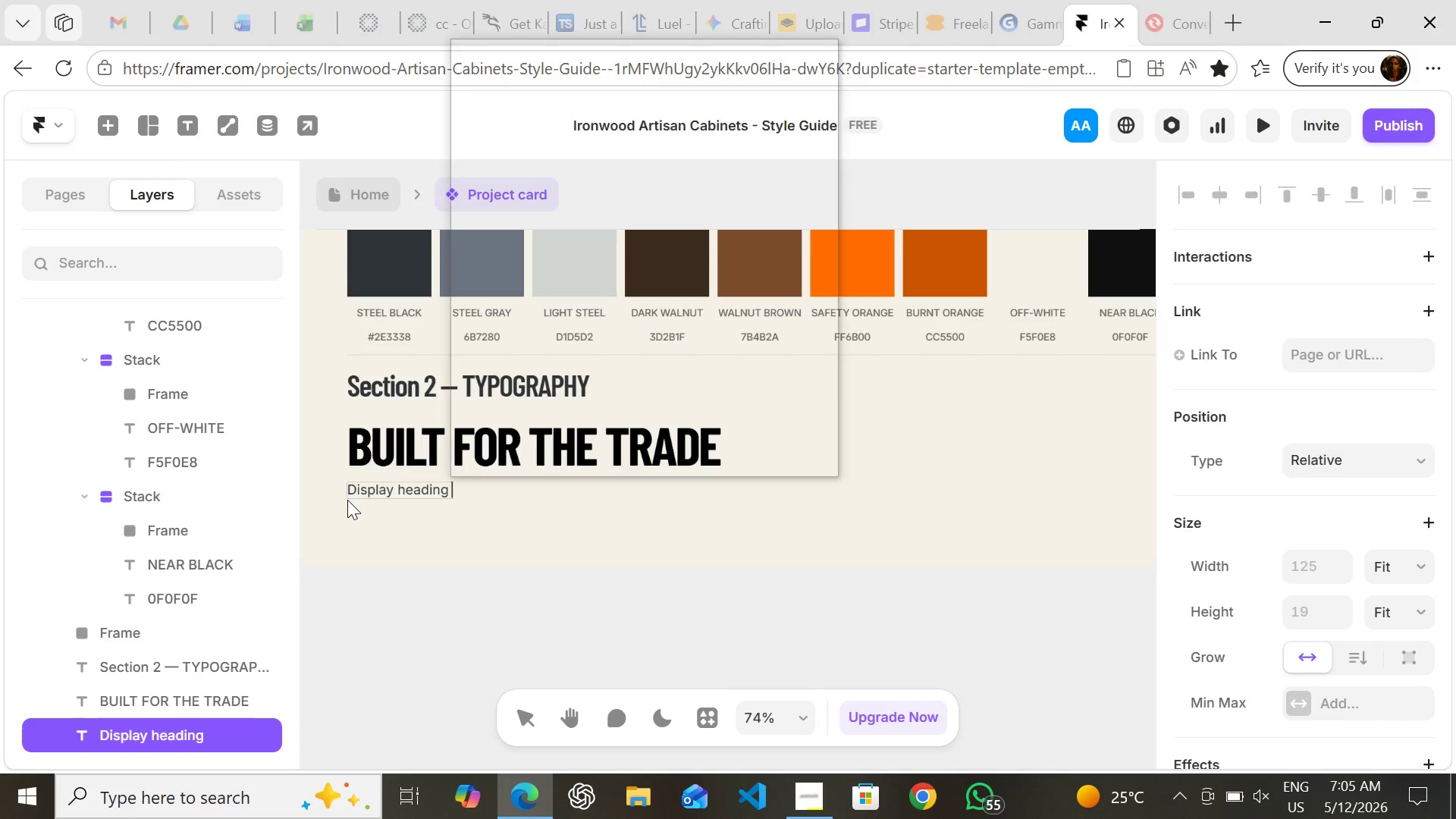 
key(Meta+Period)
 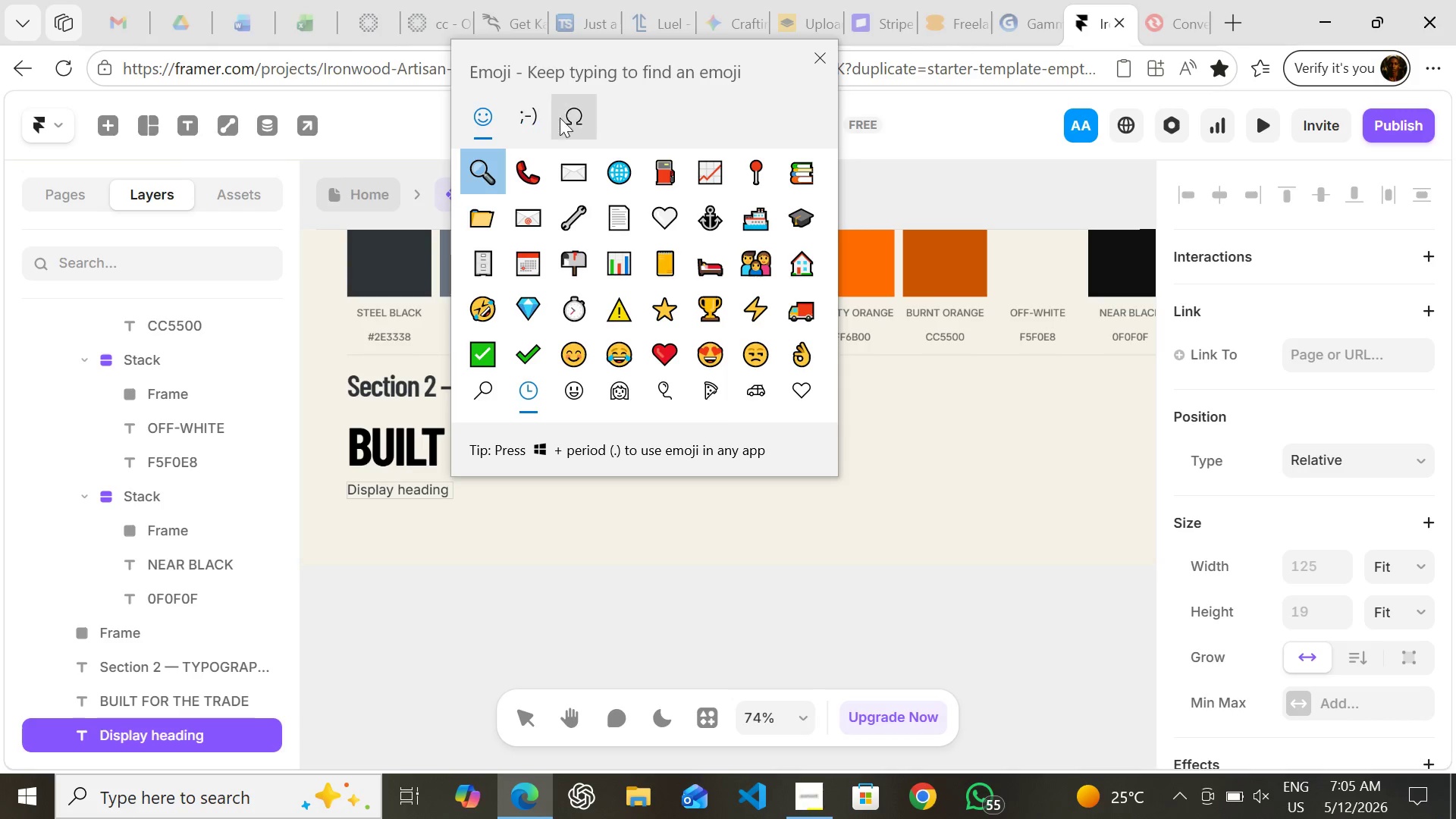 
left_click([563, 118])
 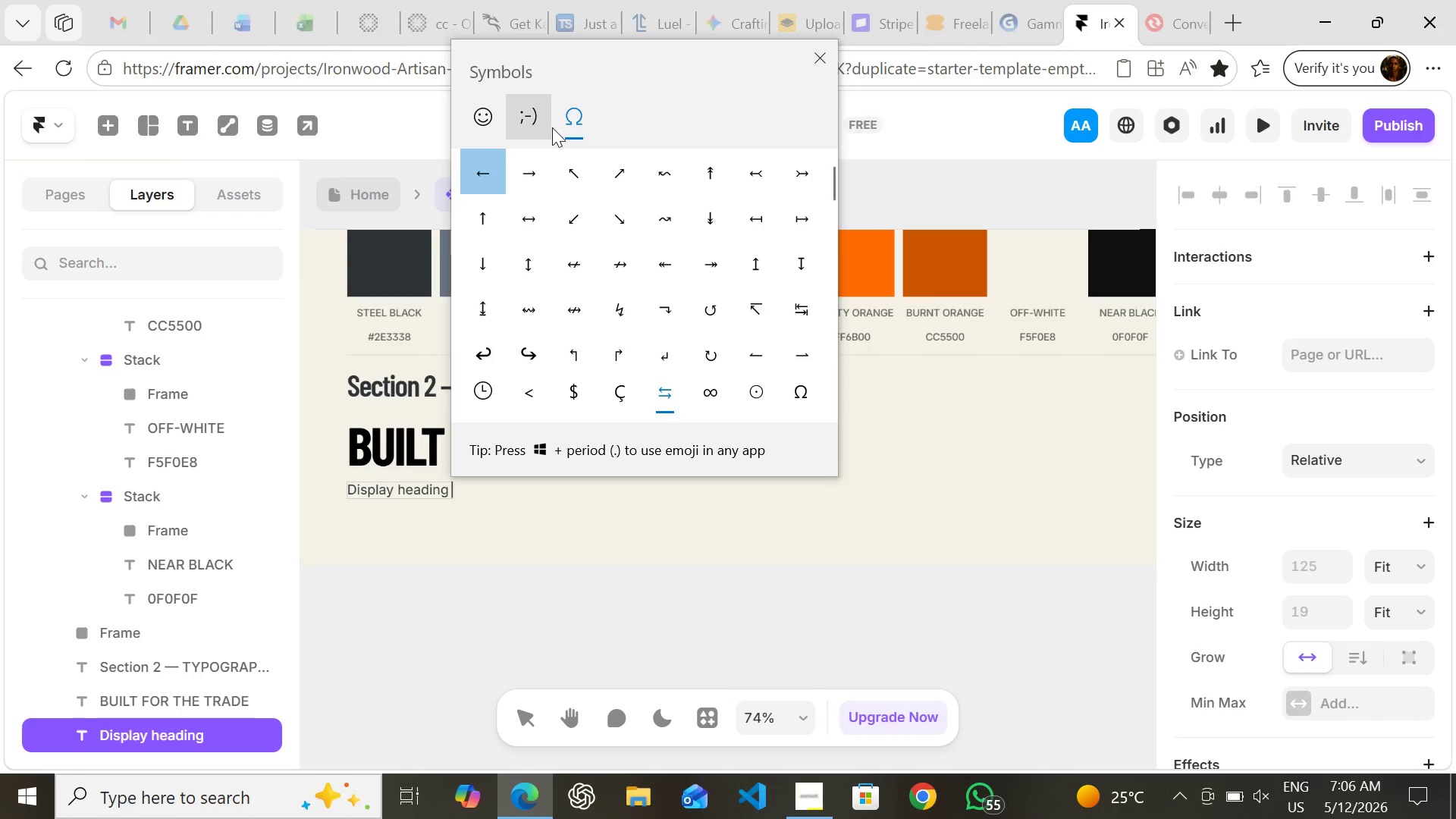 
left_click([572, 126])
 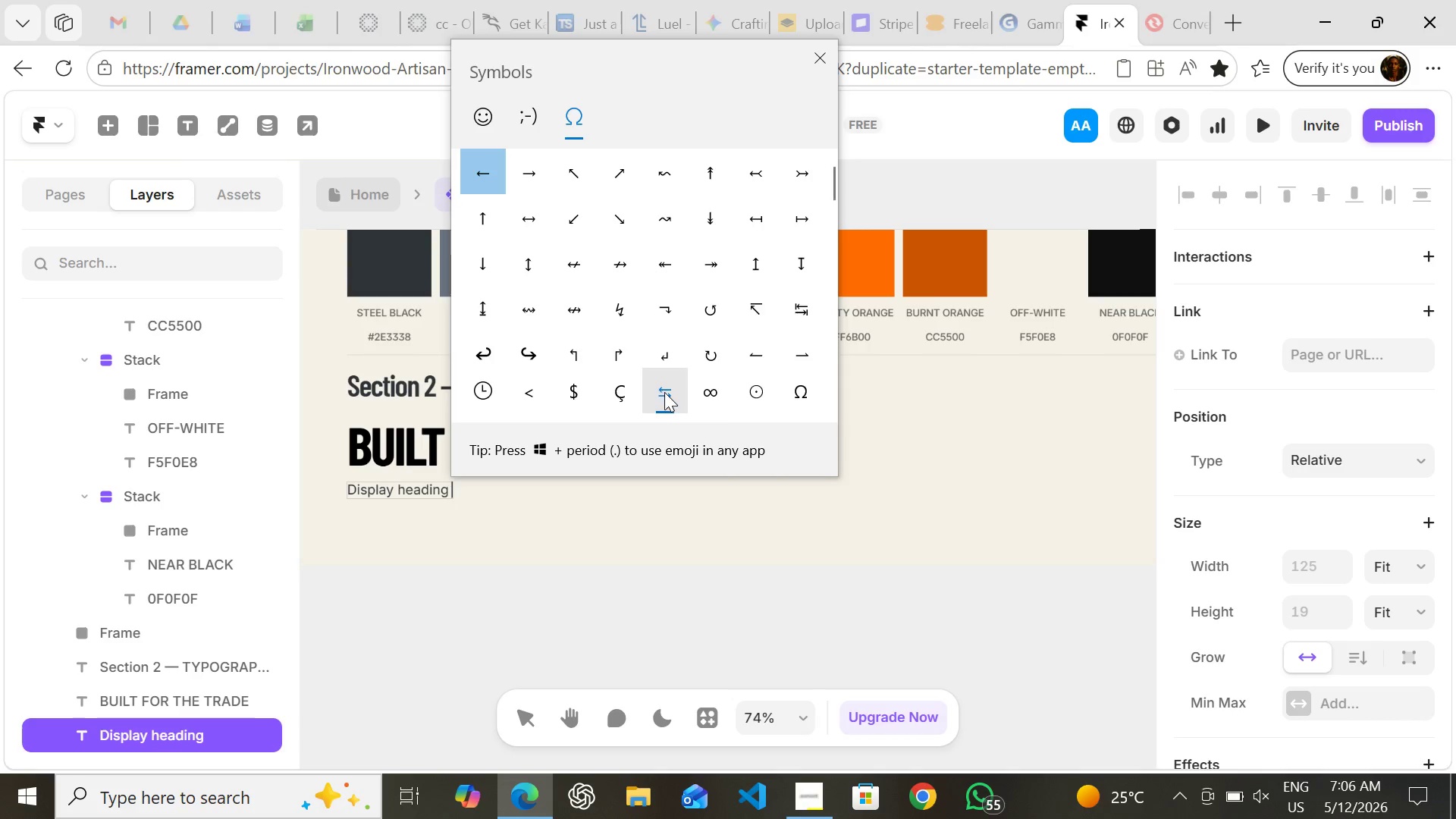 
left_click([665, 393])
 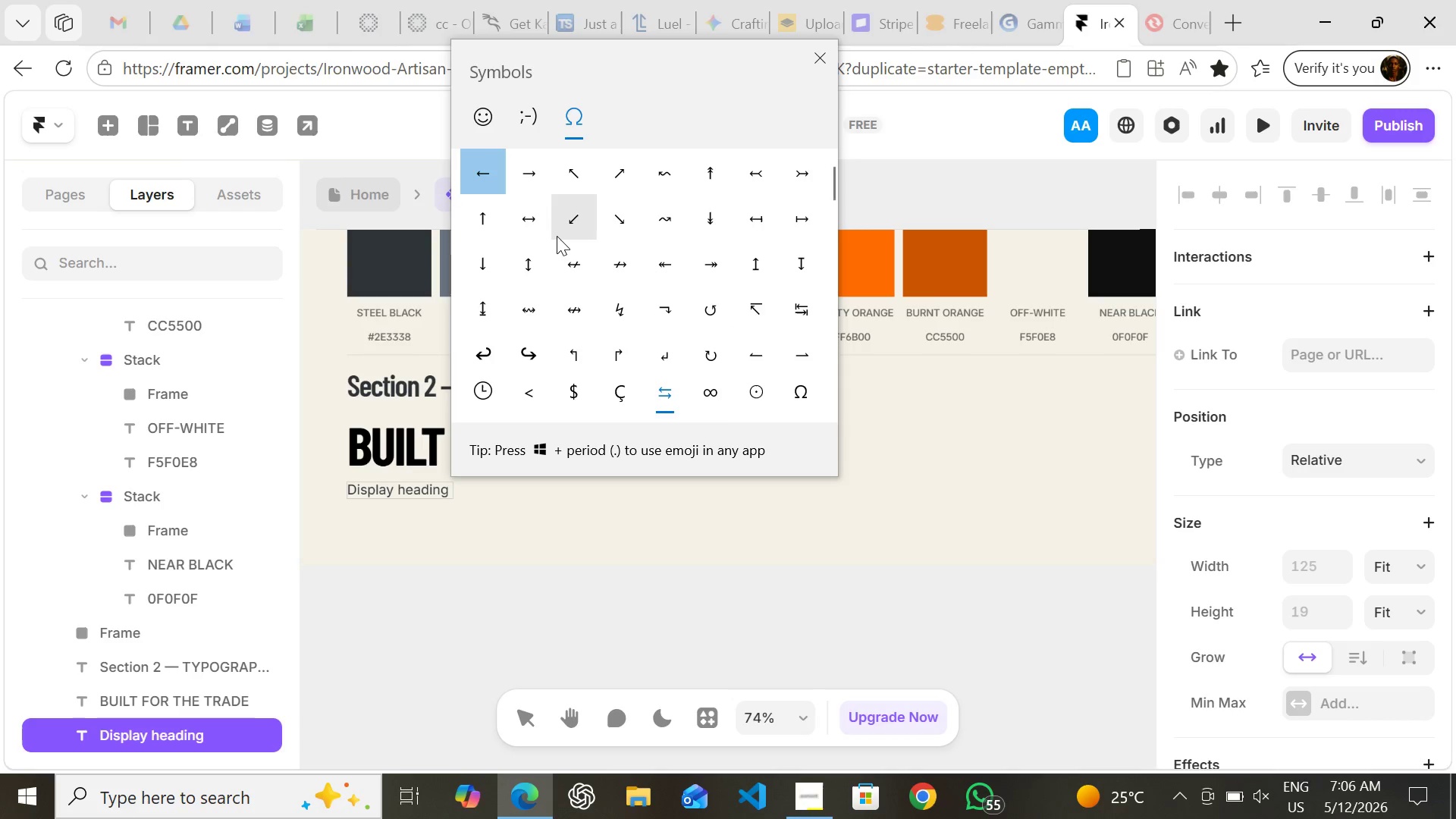 
scroll: coordinate [631, 370], scroll_direction: down, amount: 2.0
 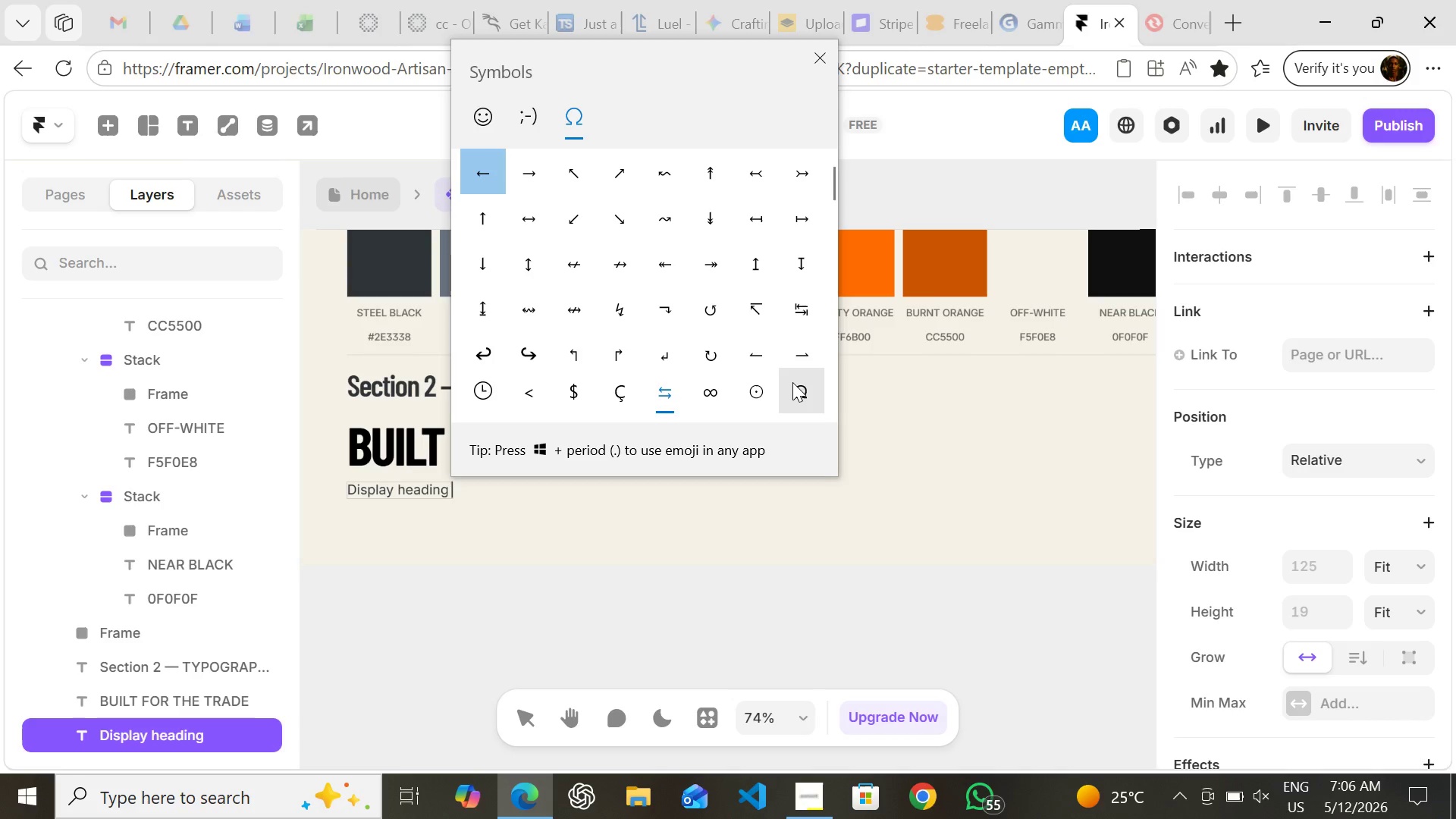 
left_click([792, 382])
 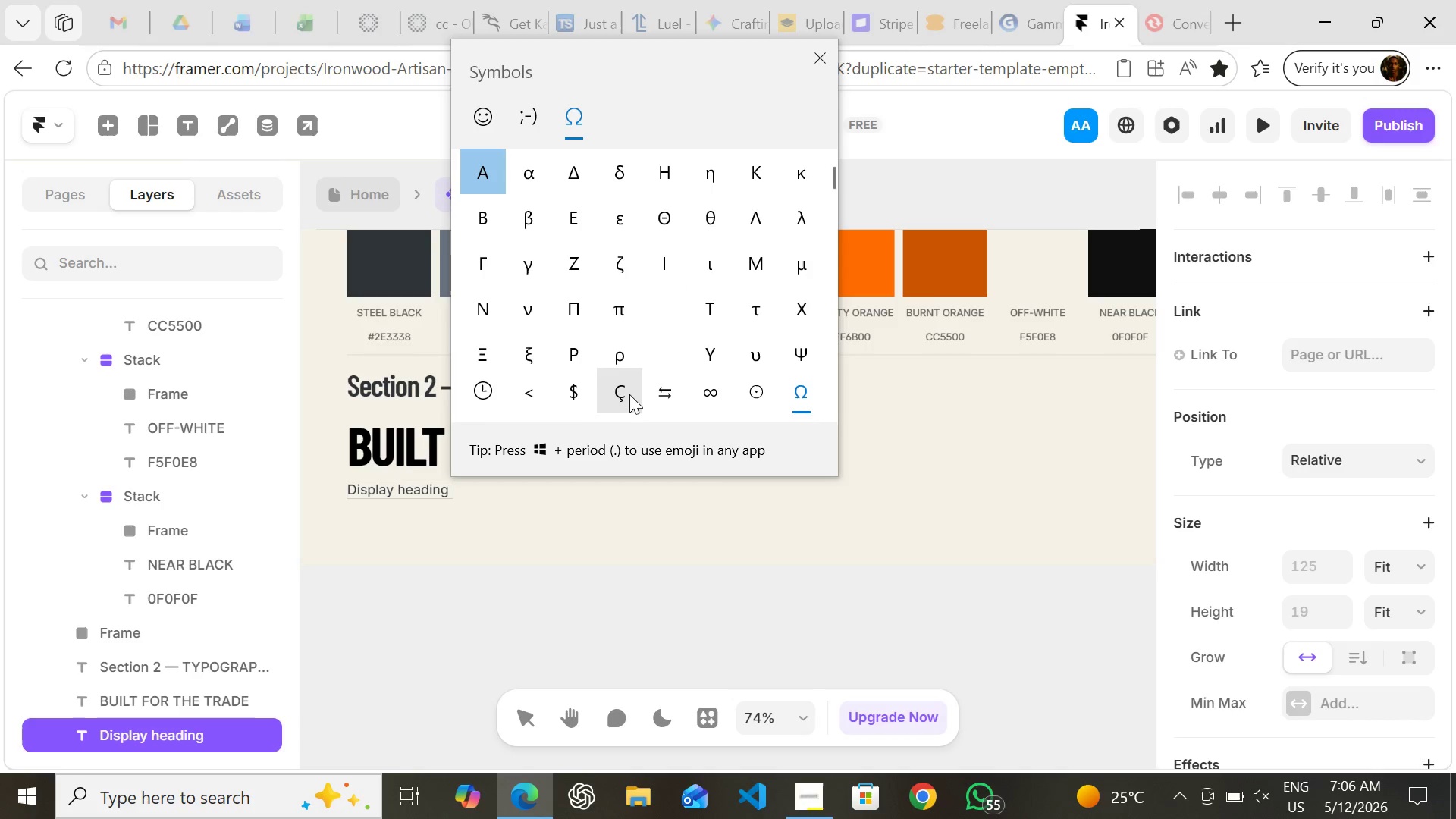 
left_click([487, 390])
 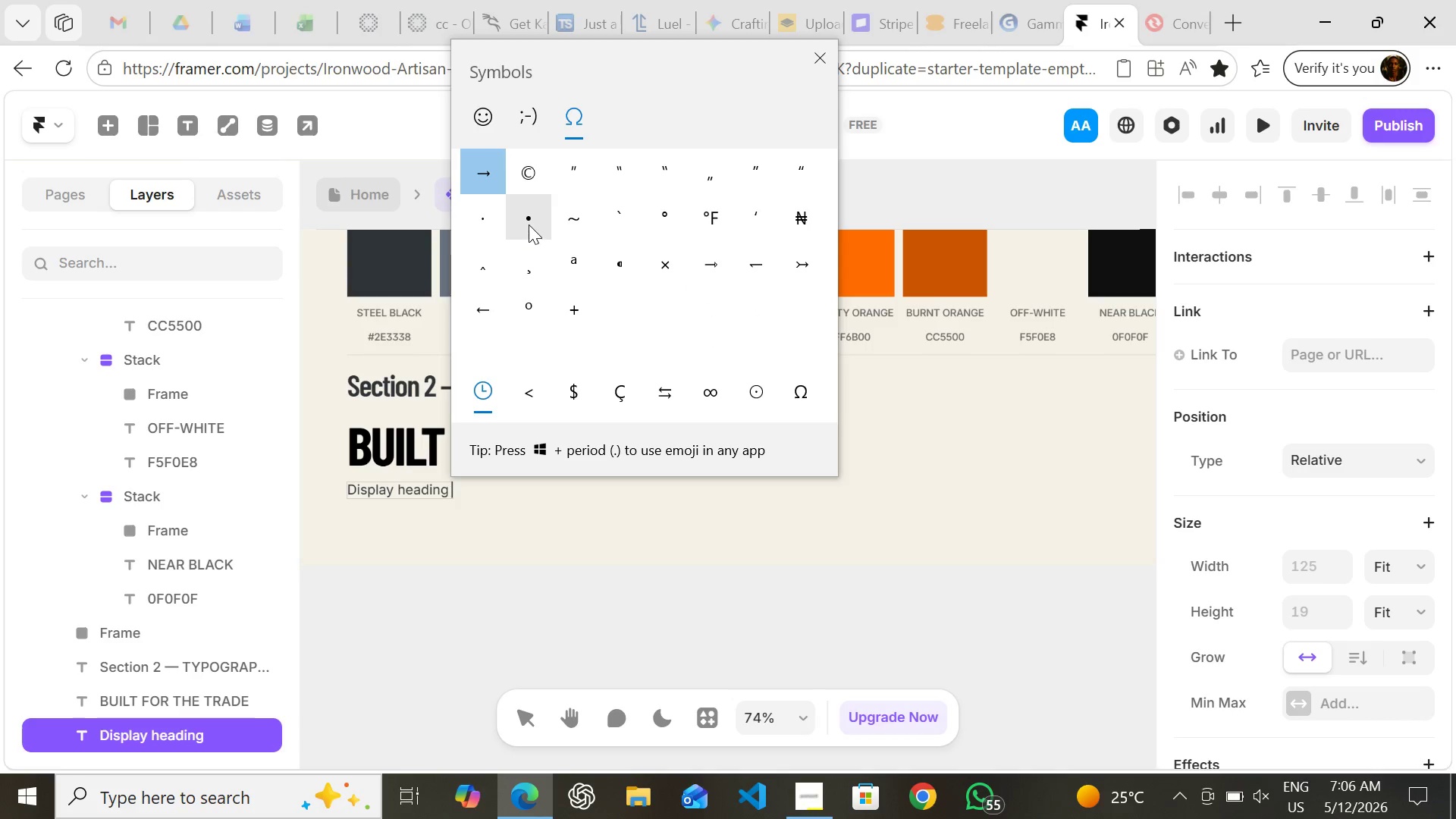 
left_click([526, 215])
 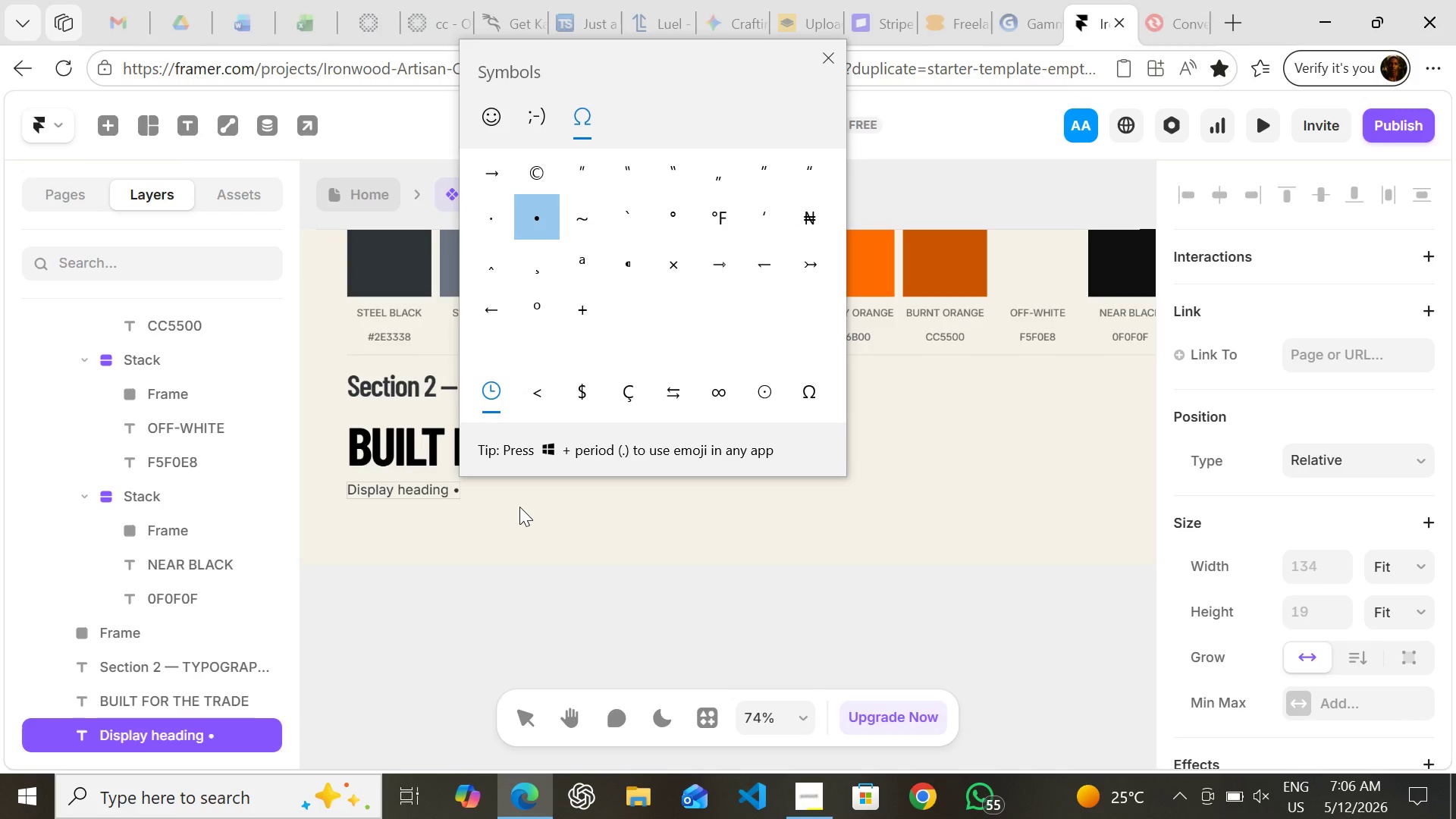 
key(Space)
 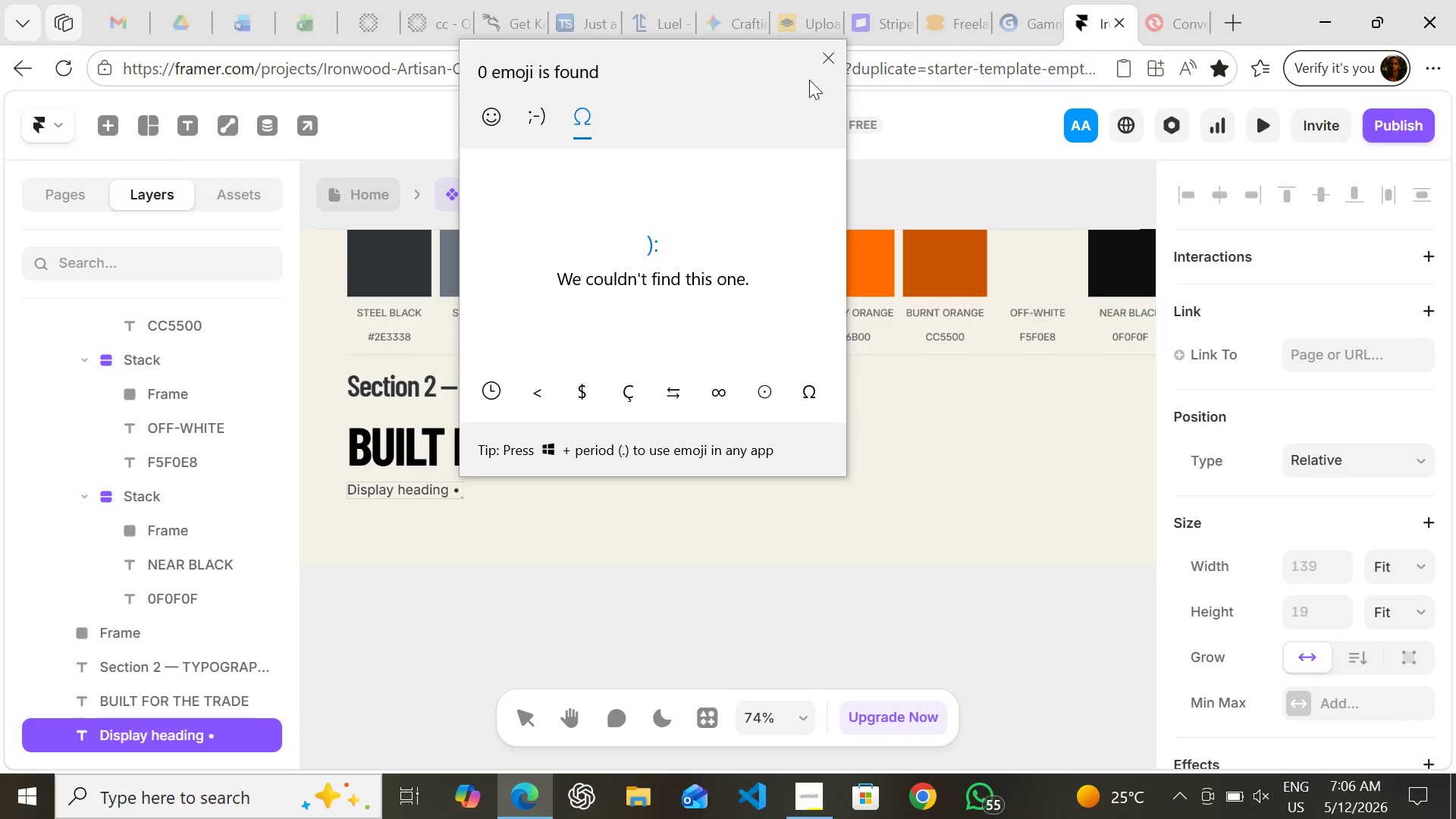 
left_click([835, 63])
 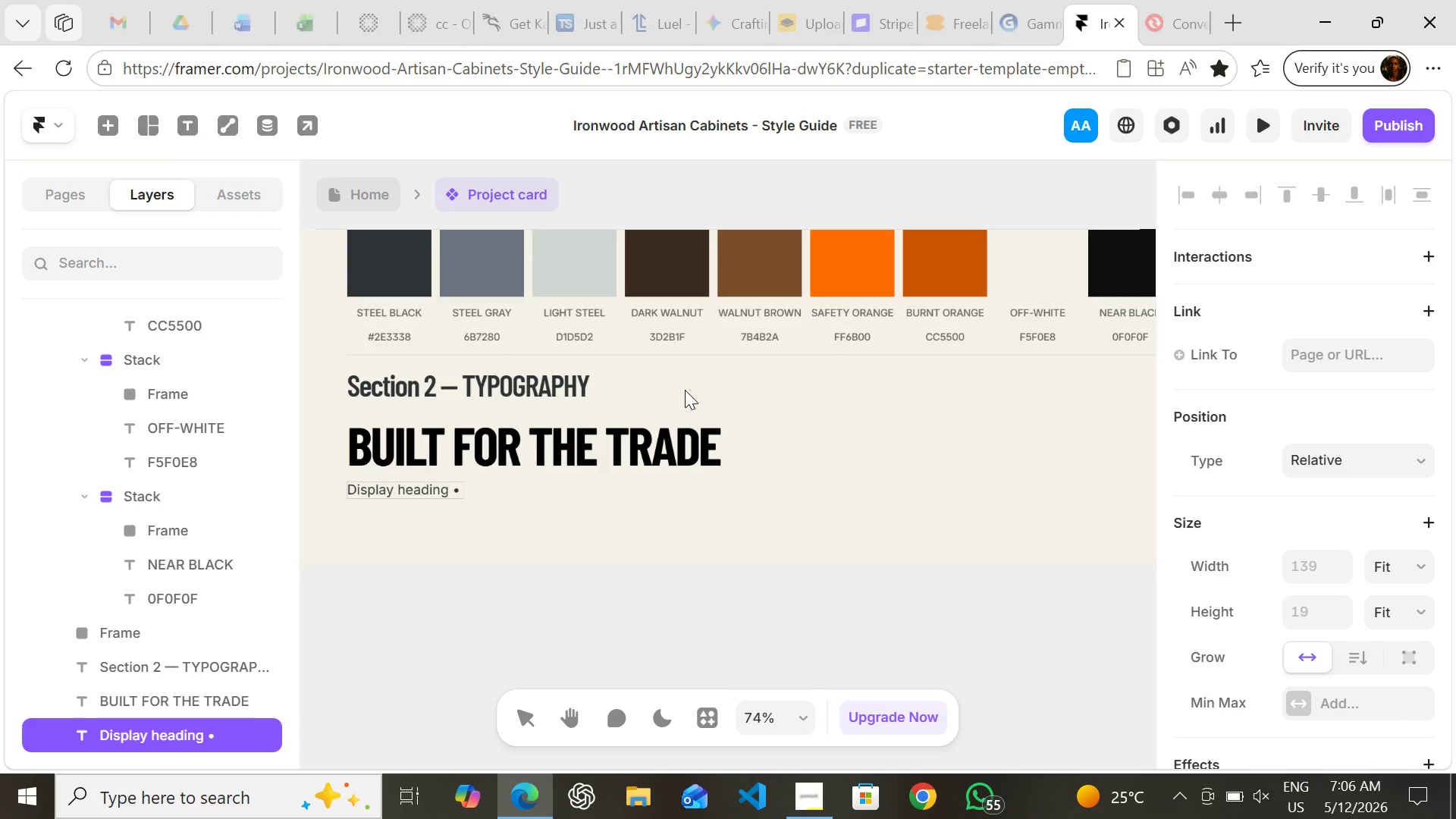 
wait(8.92)
 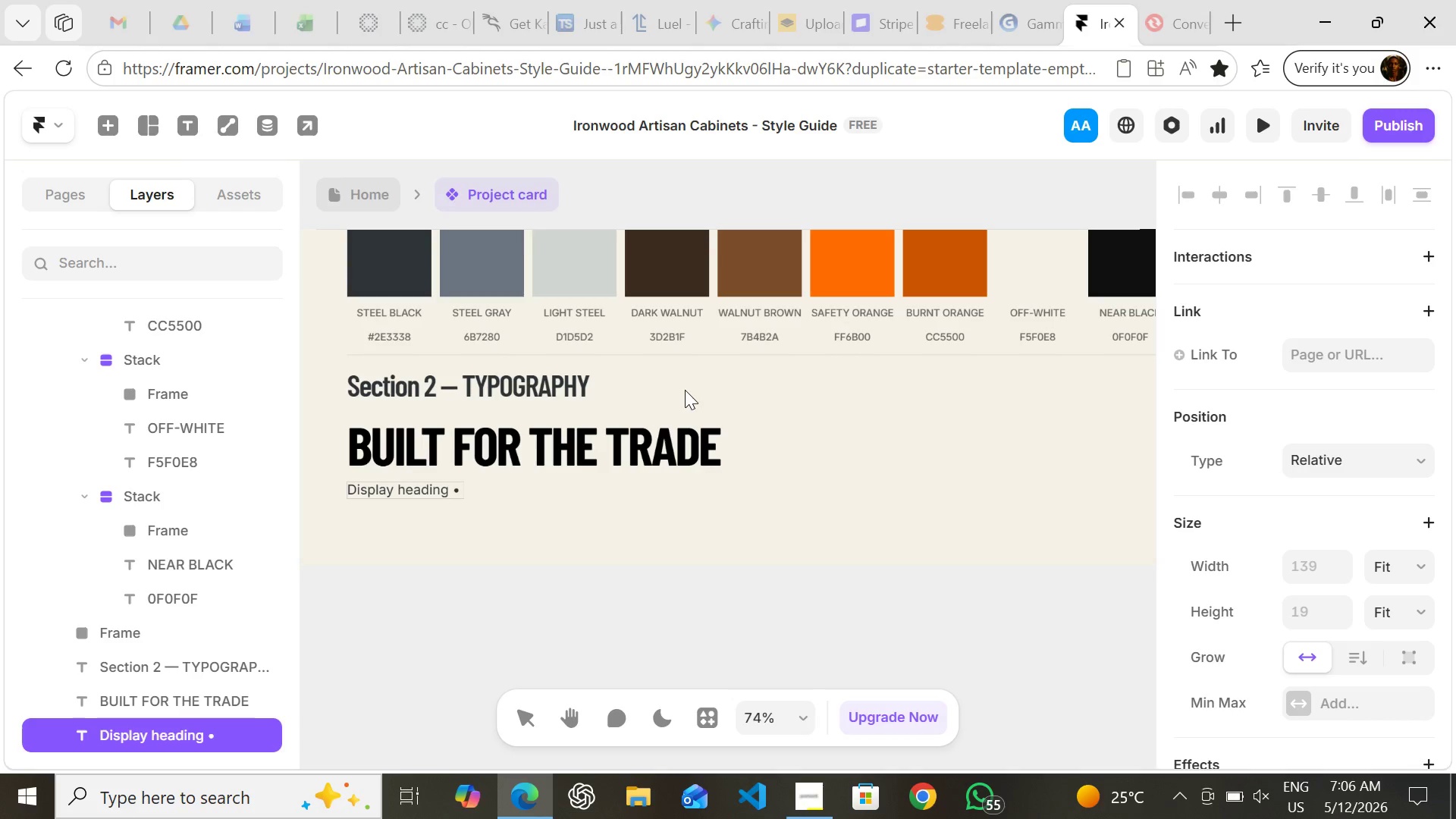 
type(Barlow )
 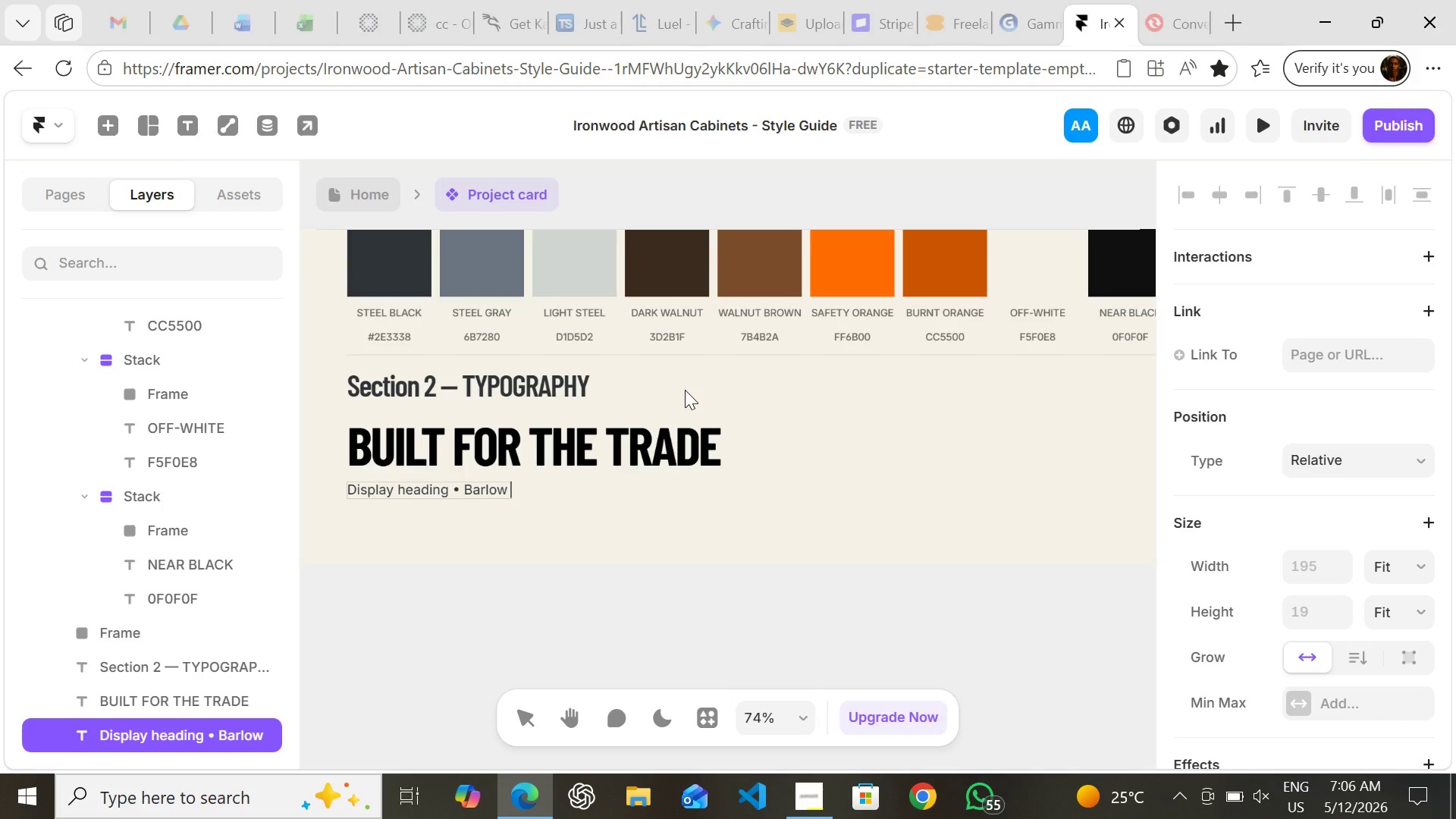 
type(c)
key(Backspace)
type(Condensed Bold 6)
key(Backspace)
type(700 )
 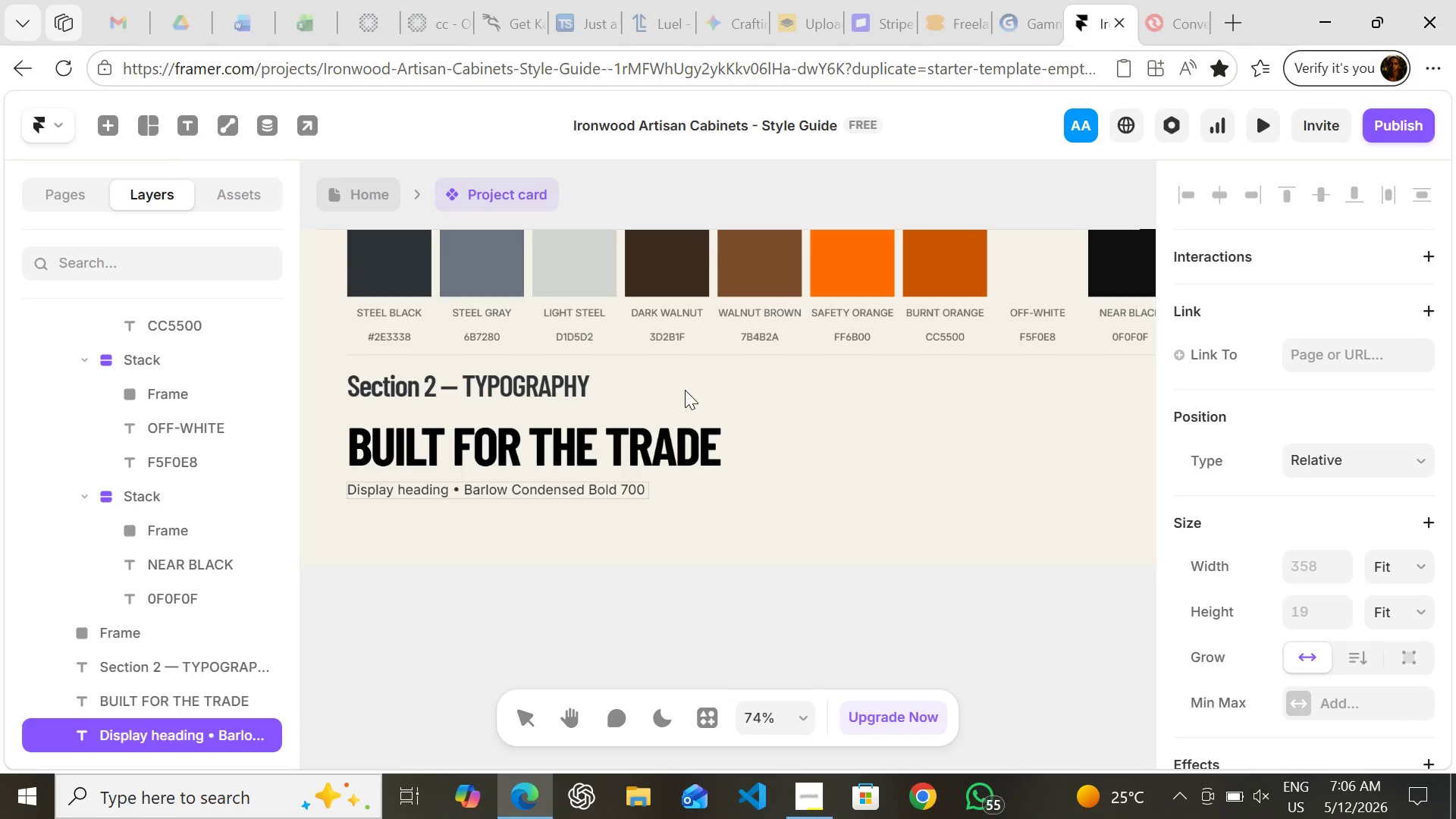 
key(Meta+Period)
 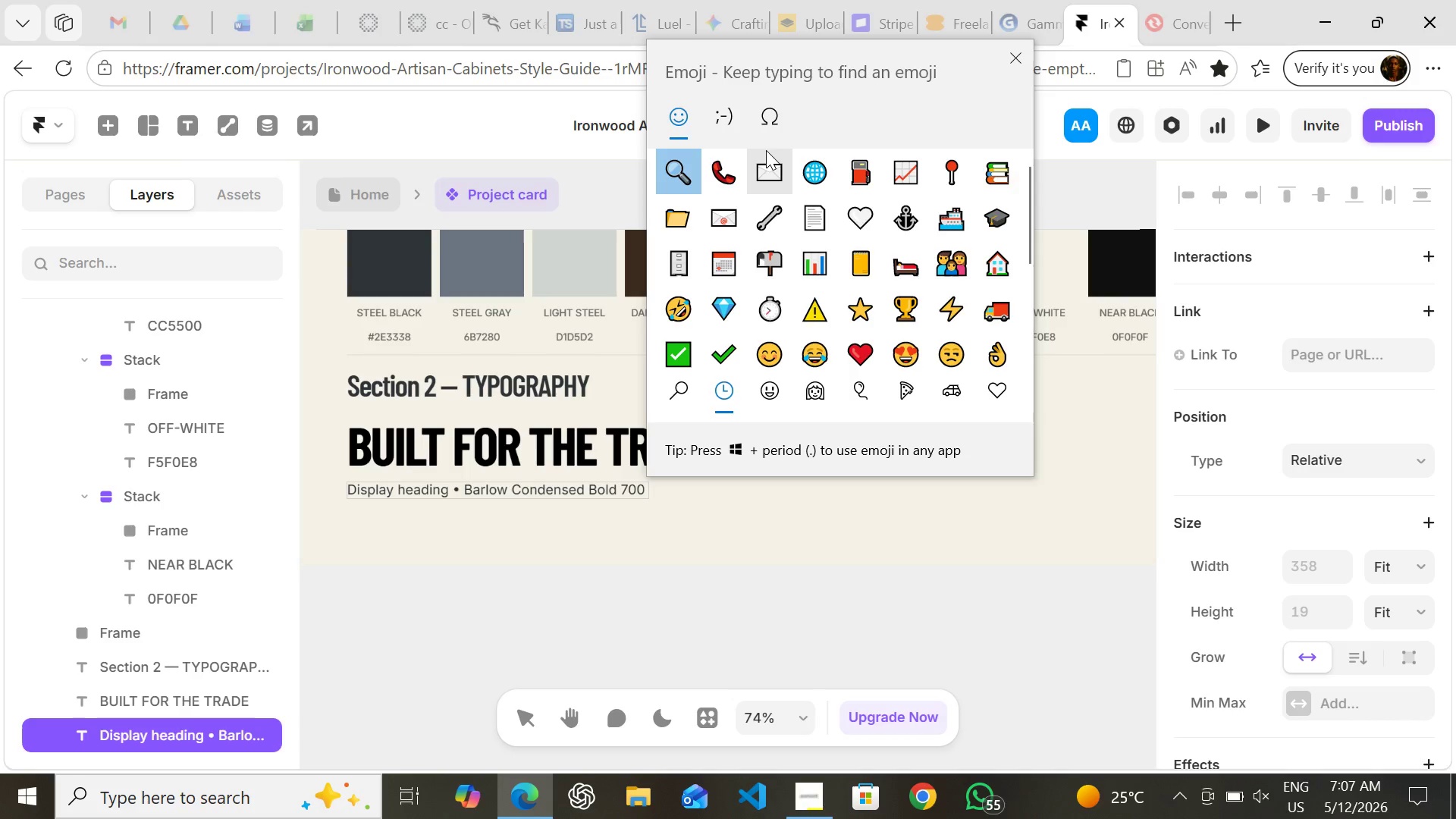 
left_click([764, 130])
 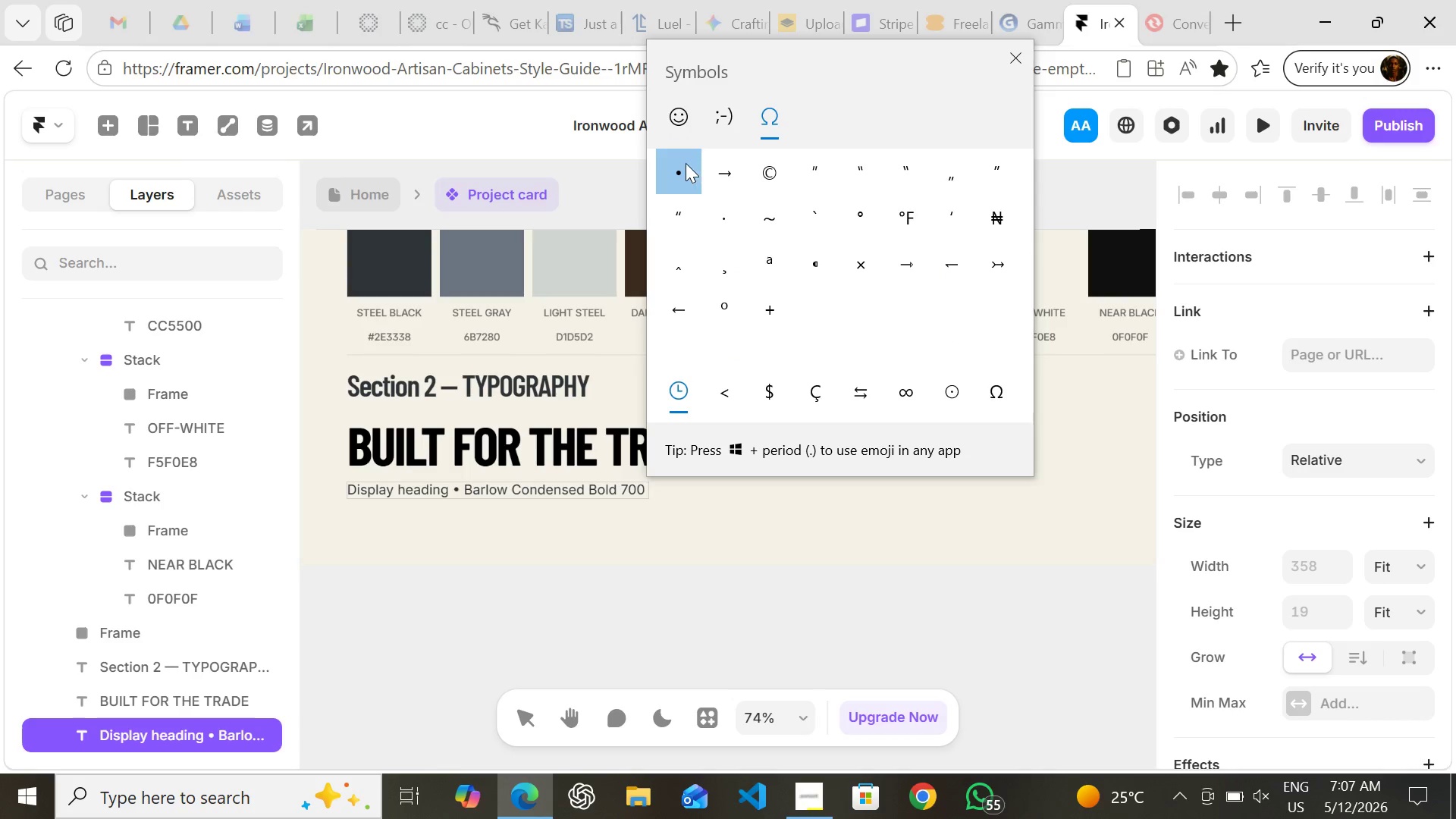 
left_click([686, 163])
 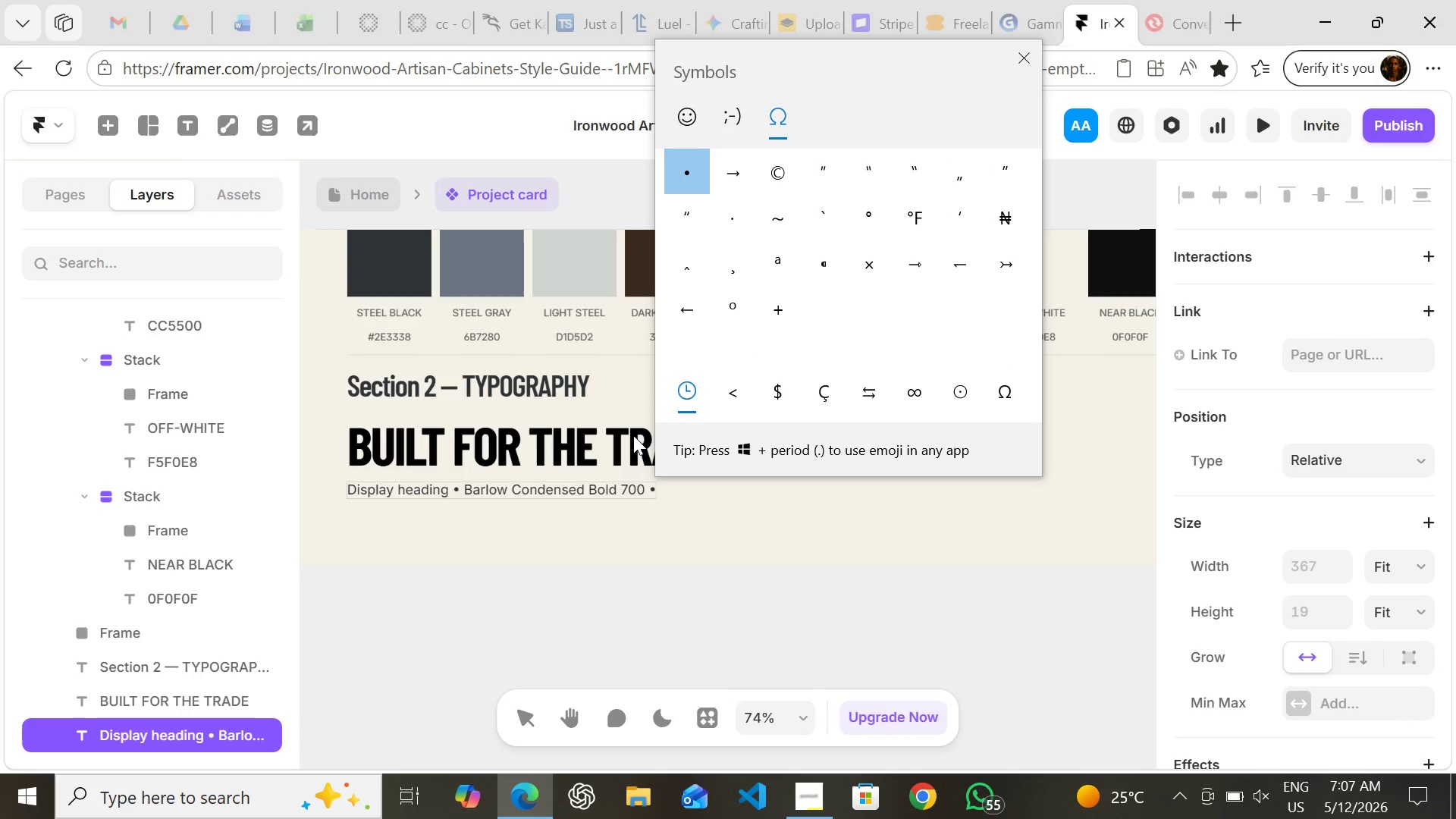 
key(Space)
 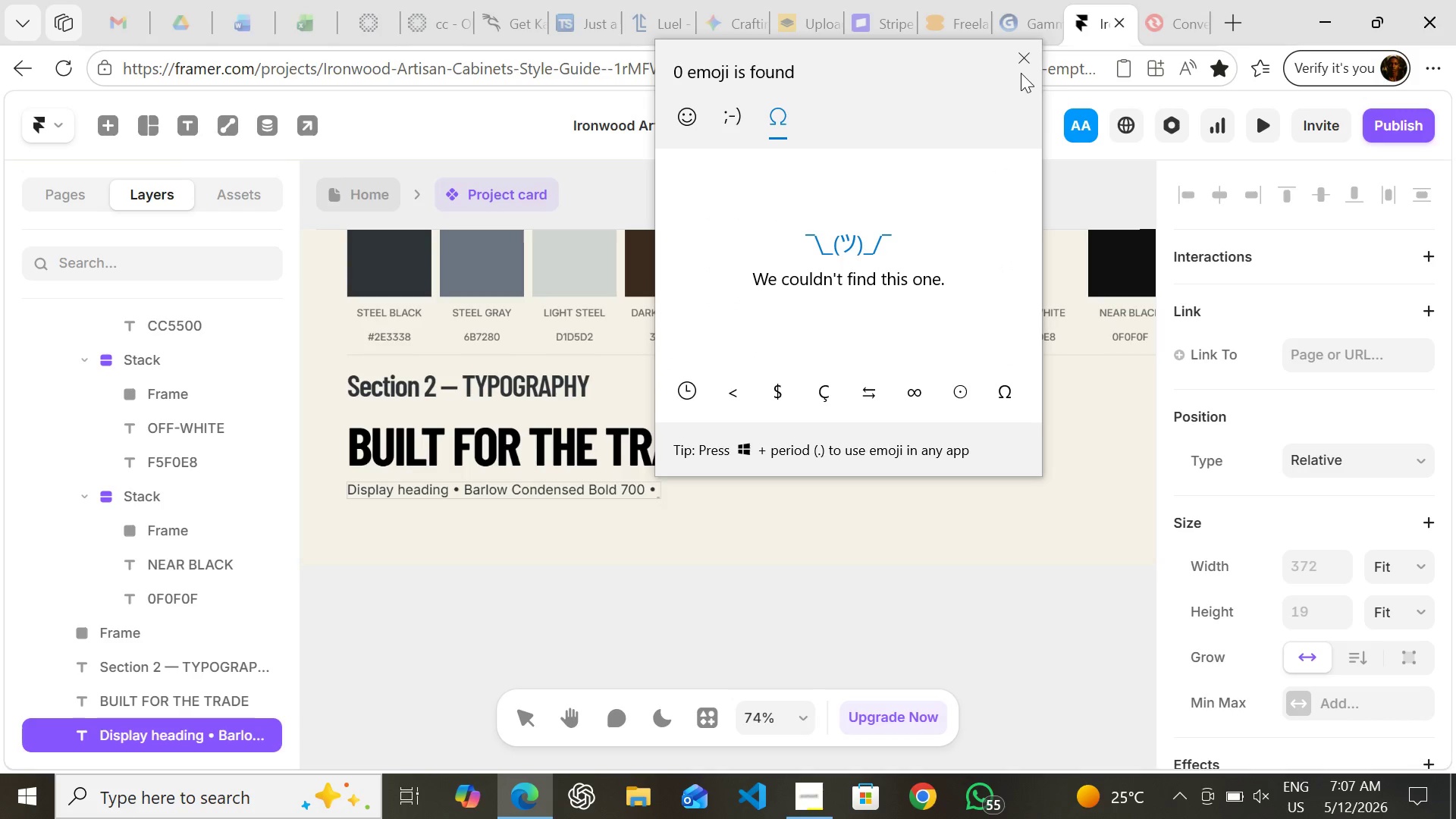 
left_click([1022, 62])
 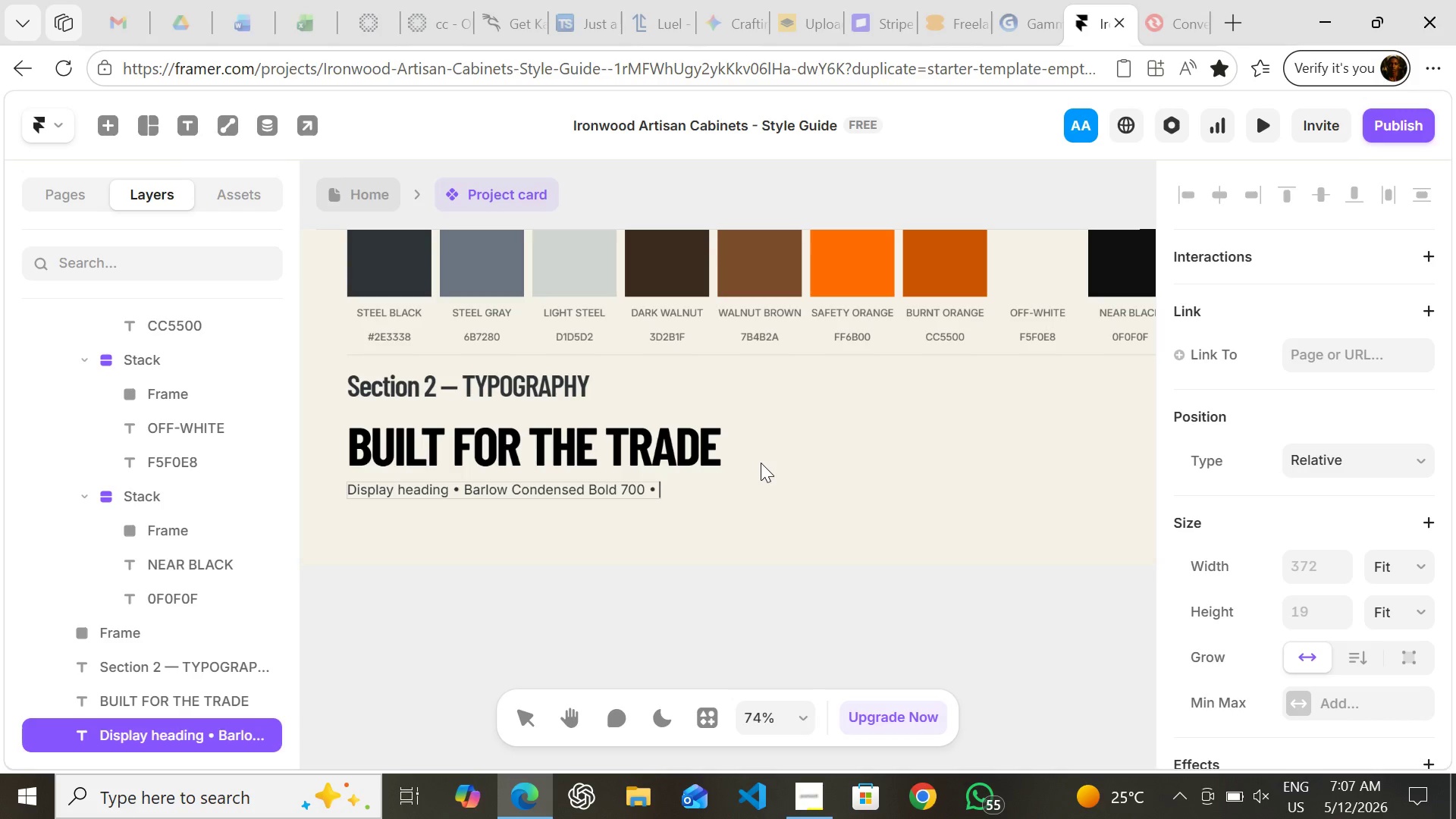 
wait(5.88)
 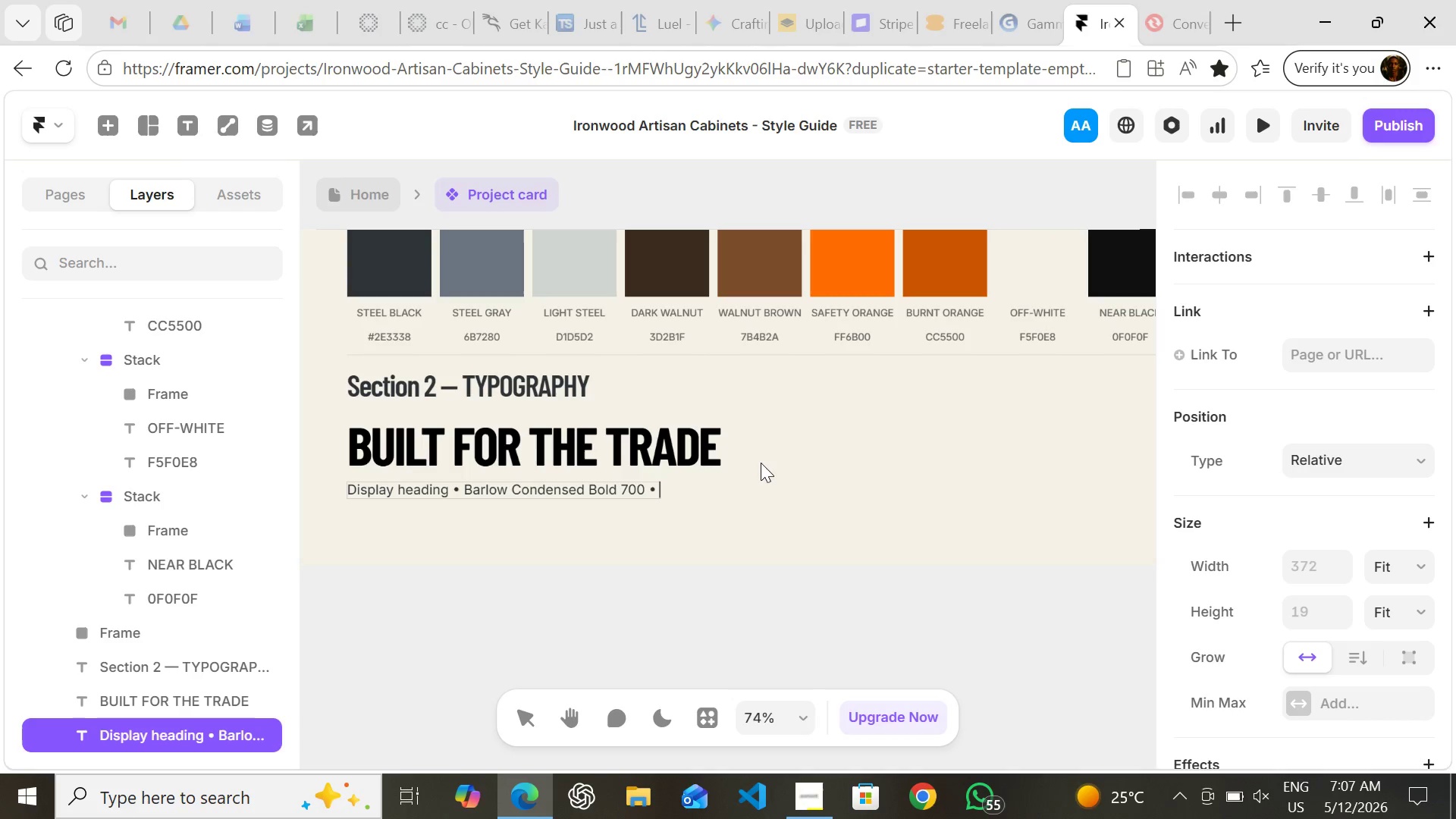 
type(64px )
 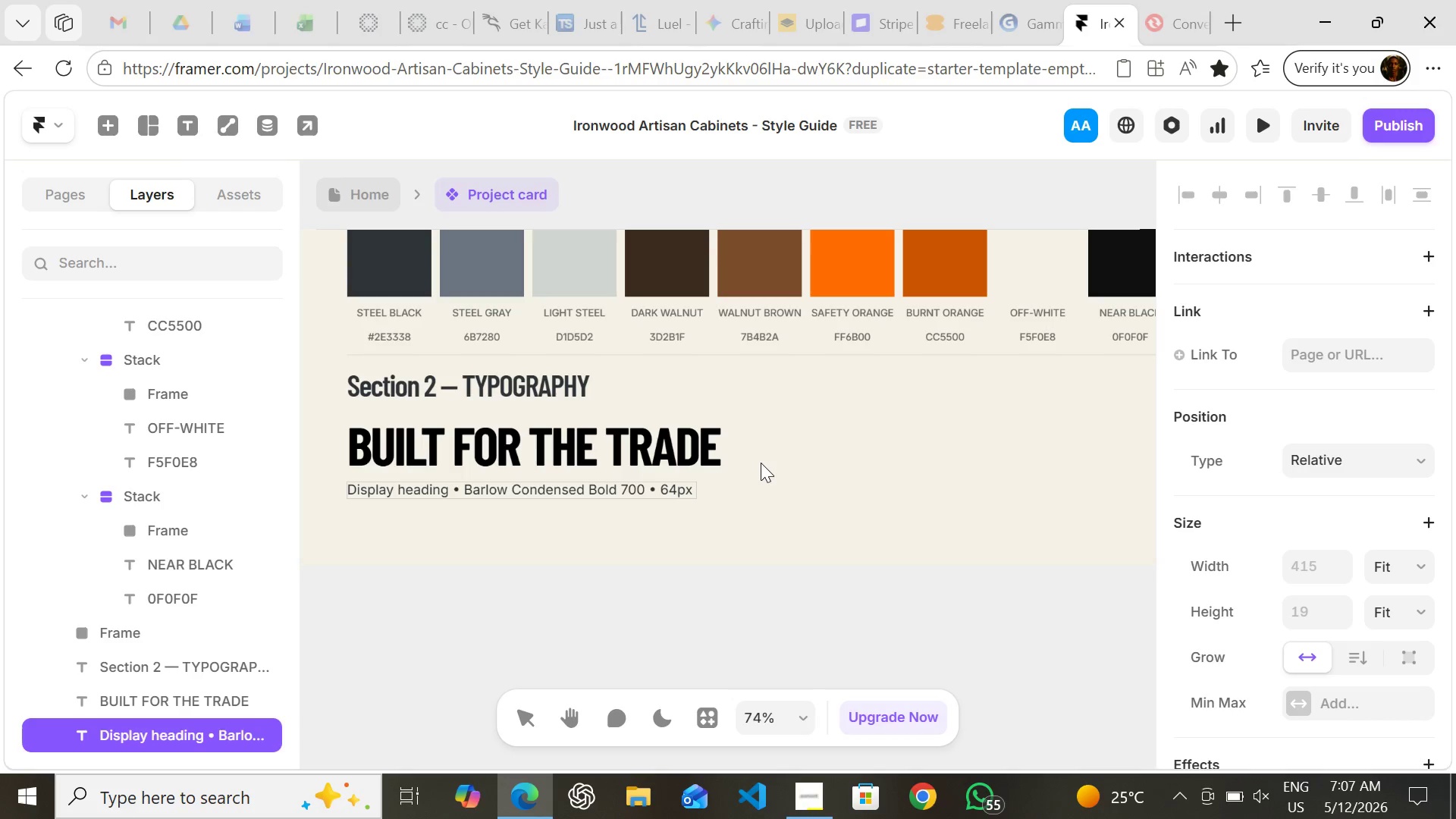 
key(Meta+Period)
 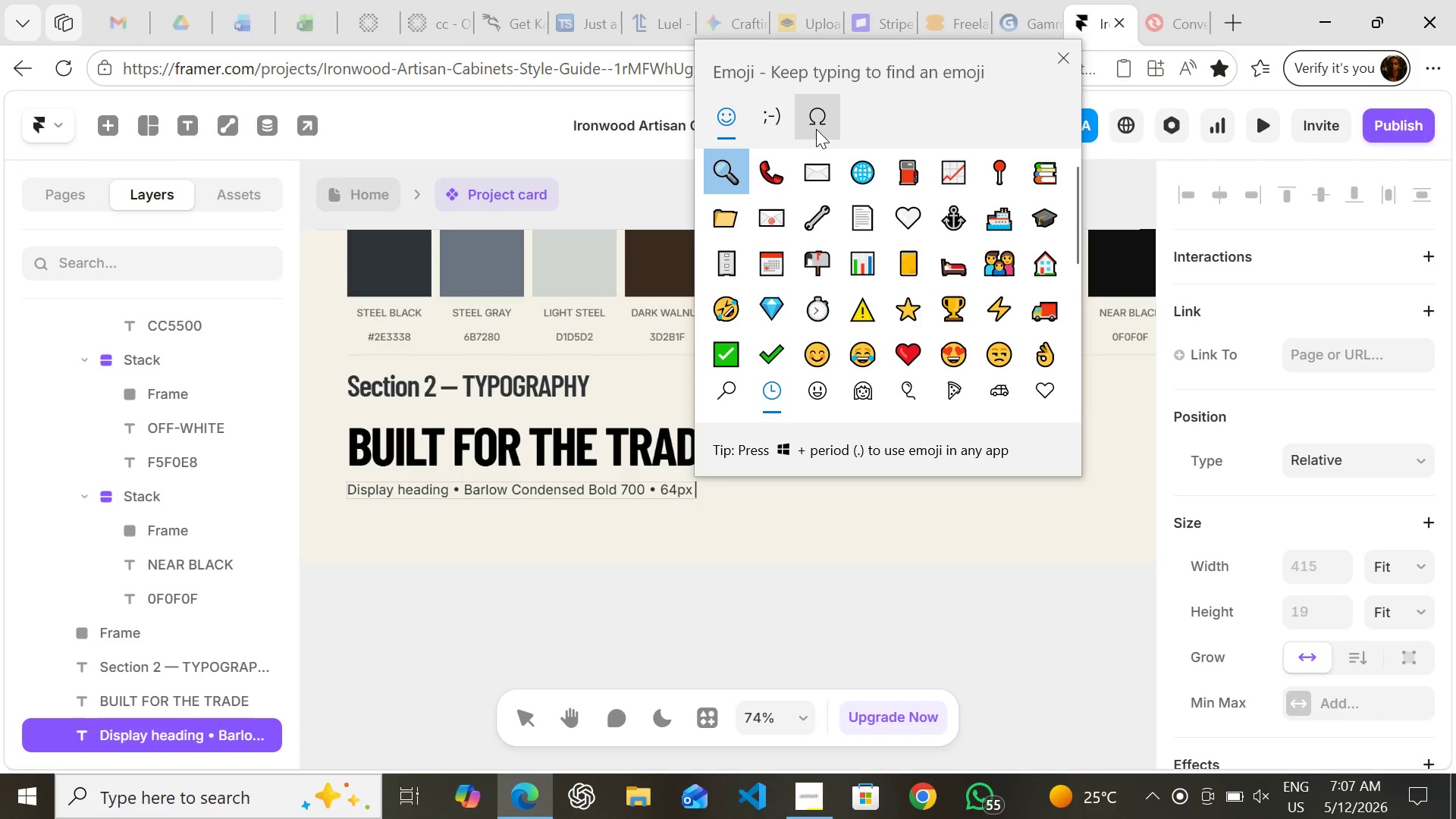 
left_click([816, 129])
 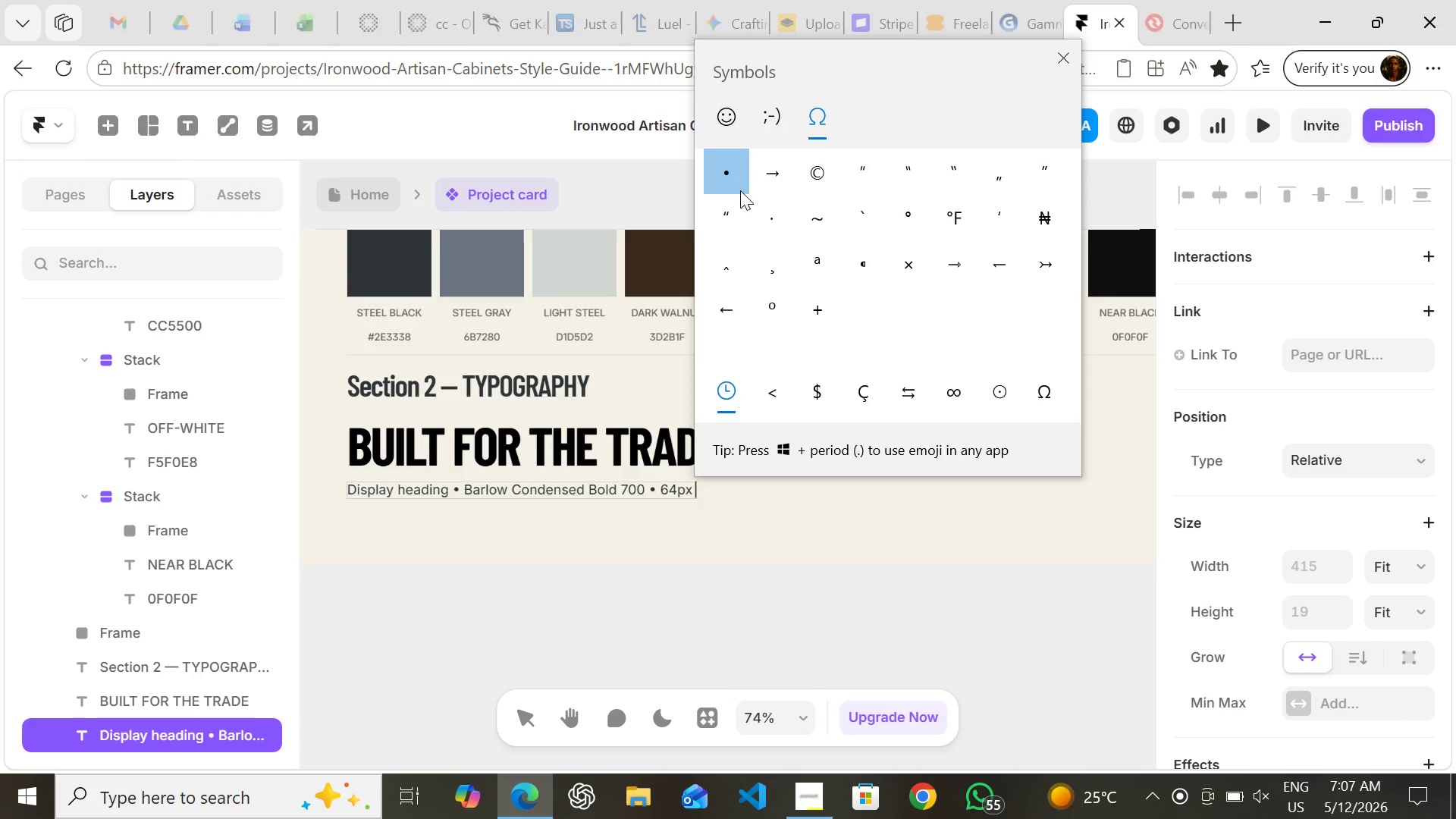 
left_click([730, 180])
 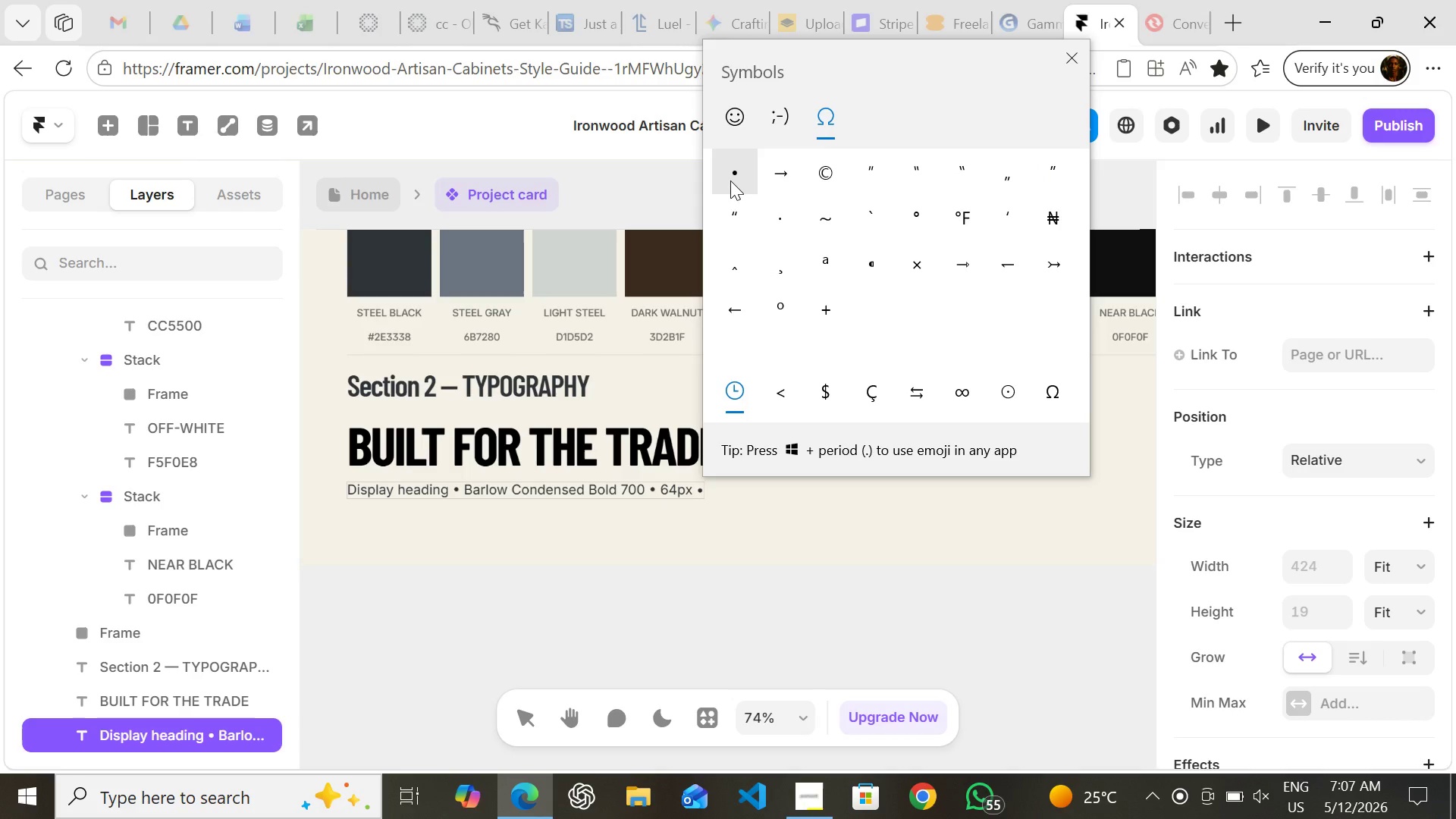 
key(Space)
 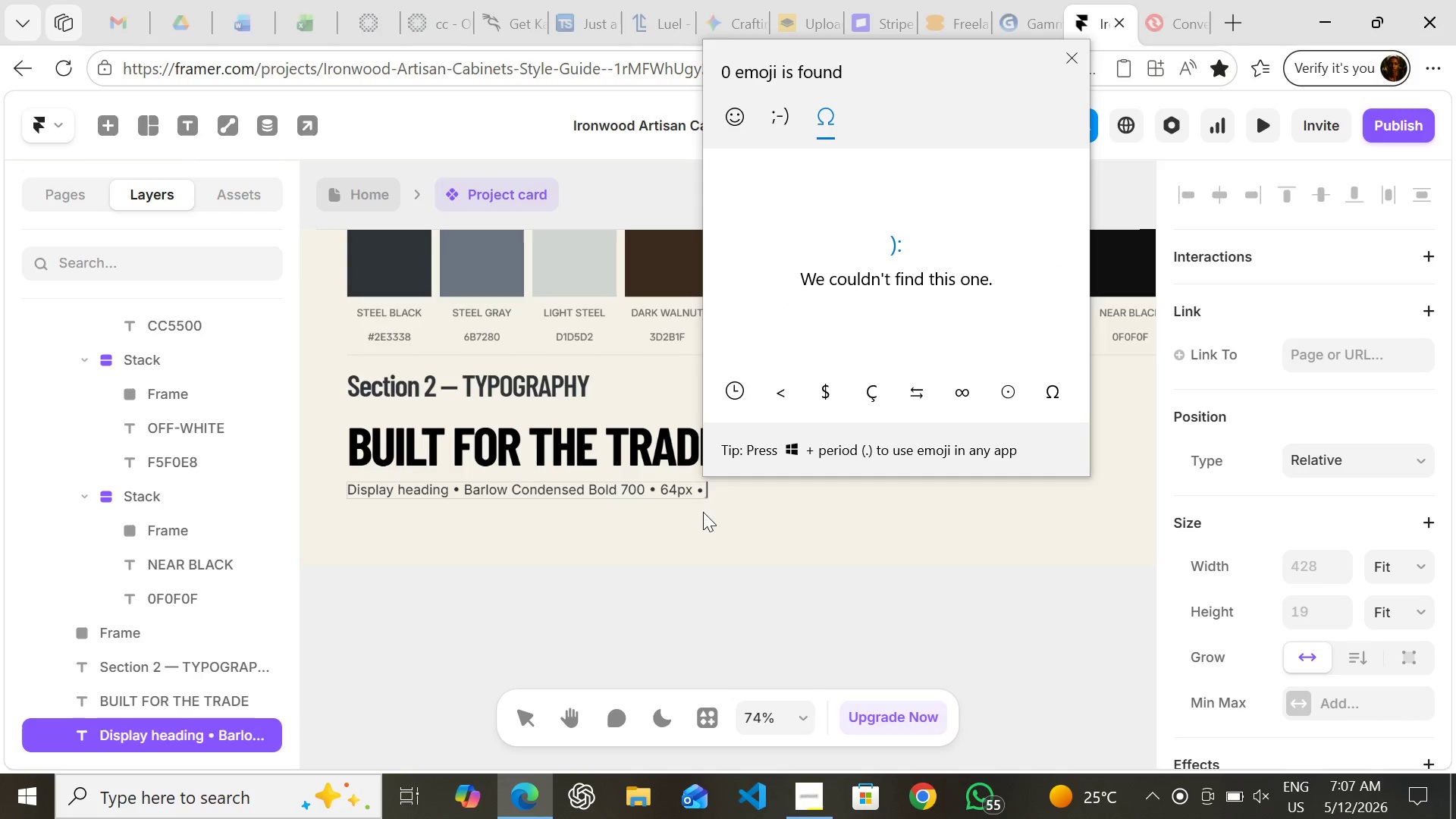 
left_click([703, 517])
 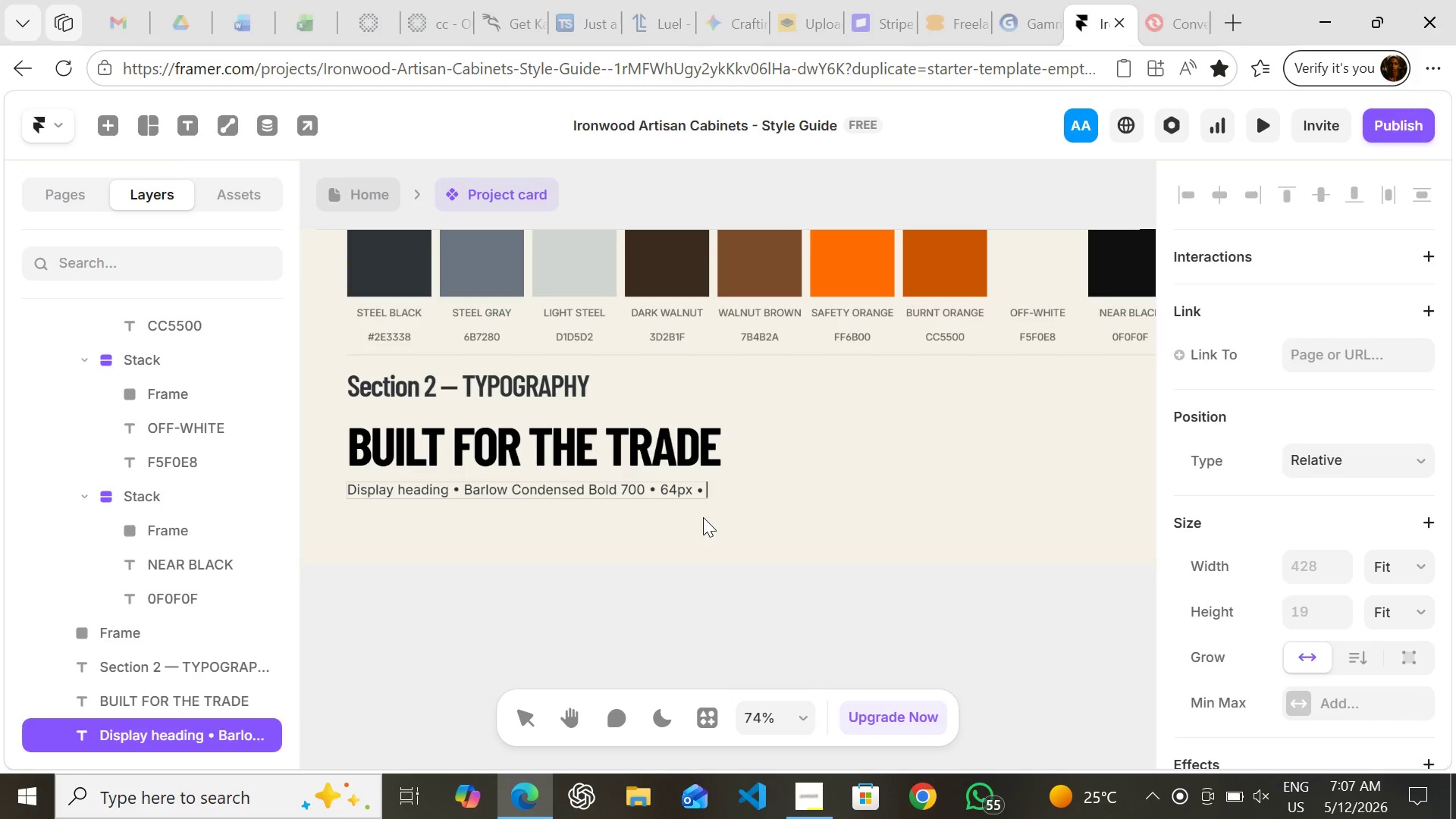 
wait(7.62)
 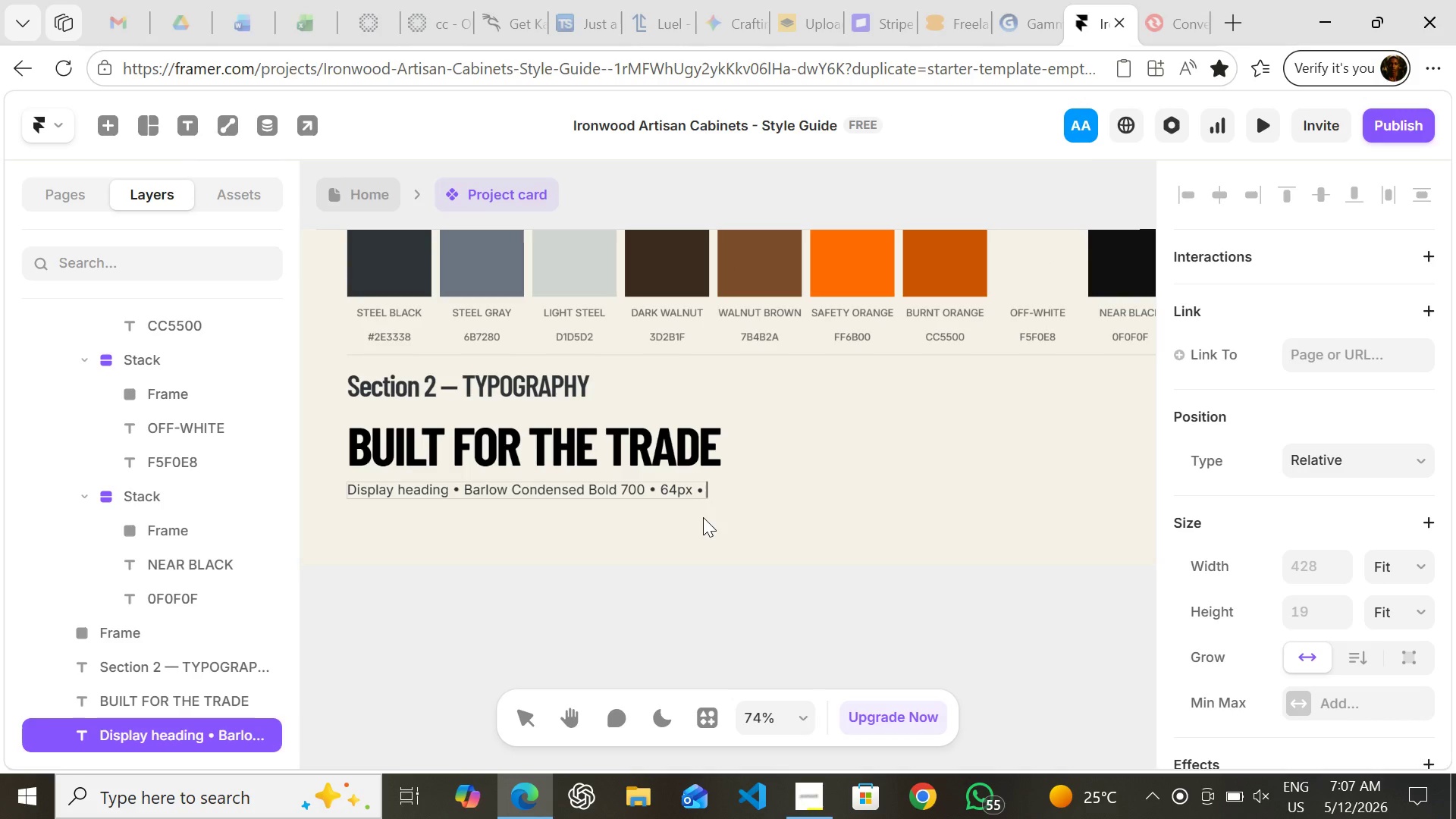 
type(Tracking 2px)
 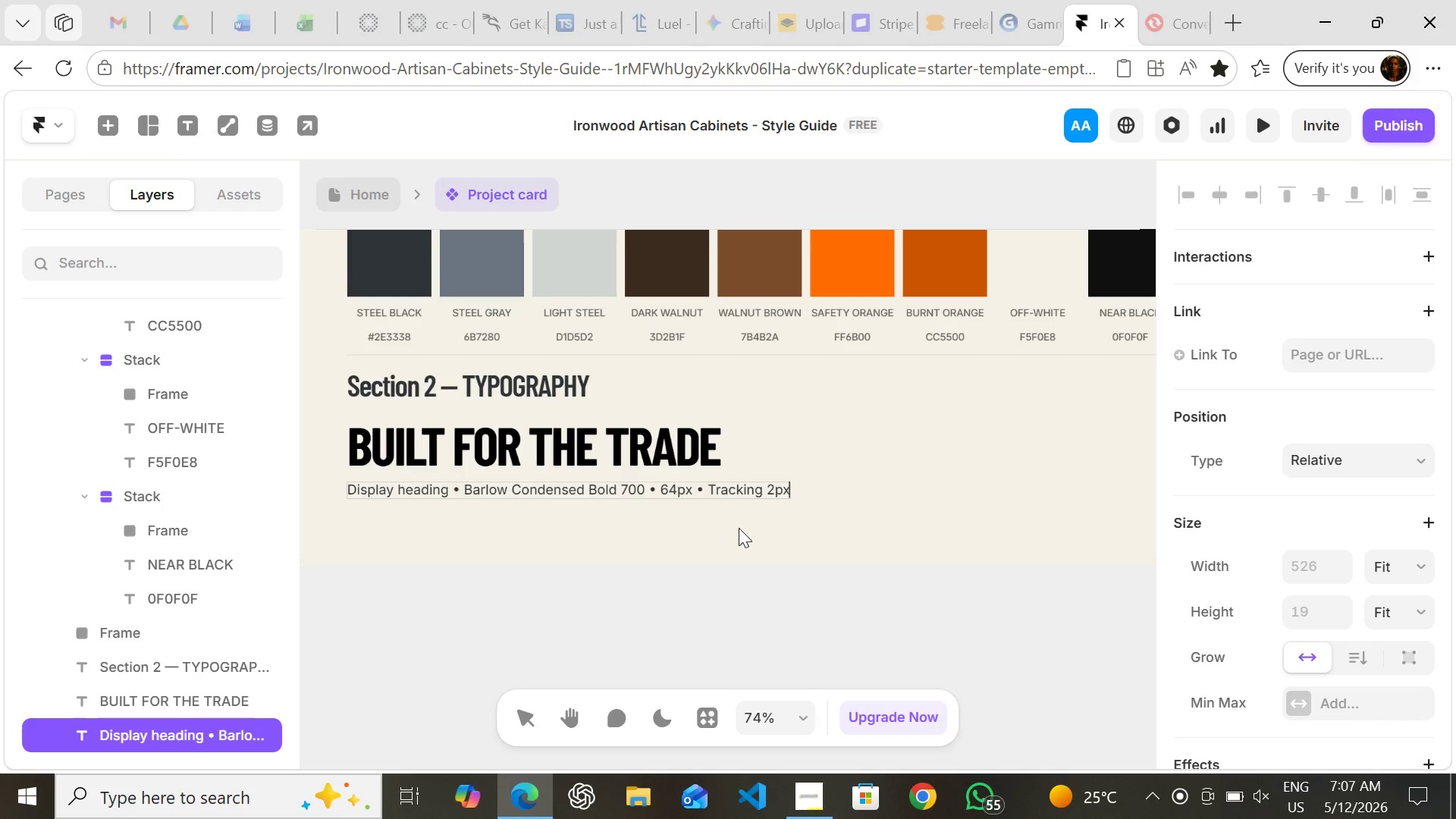 
left_click([739, 528])
 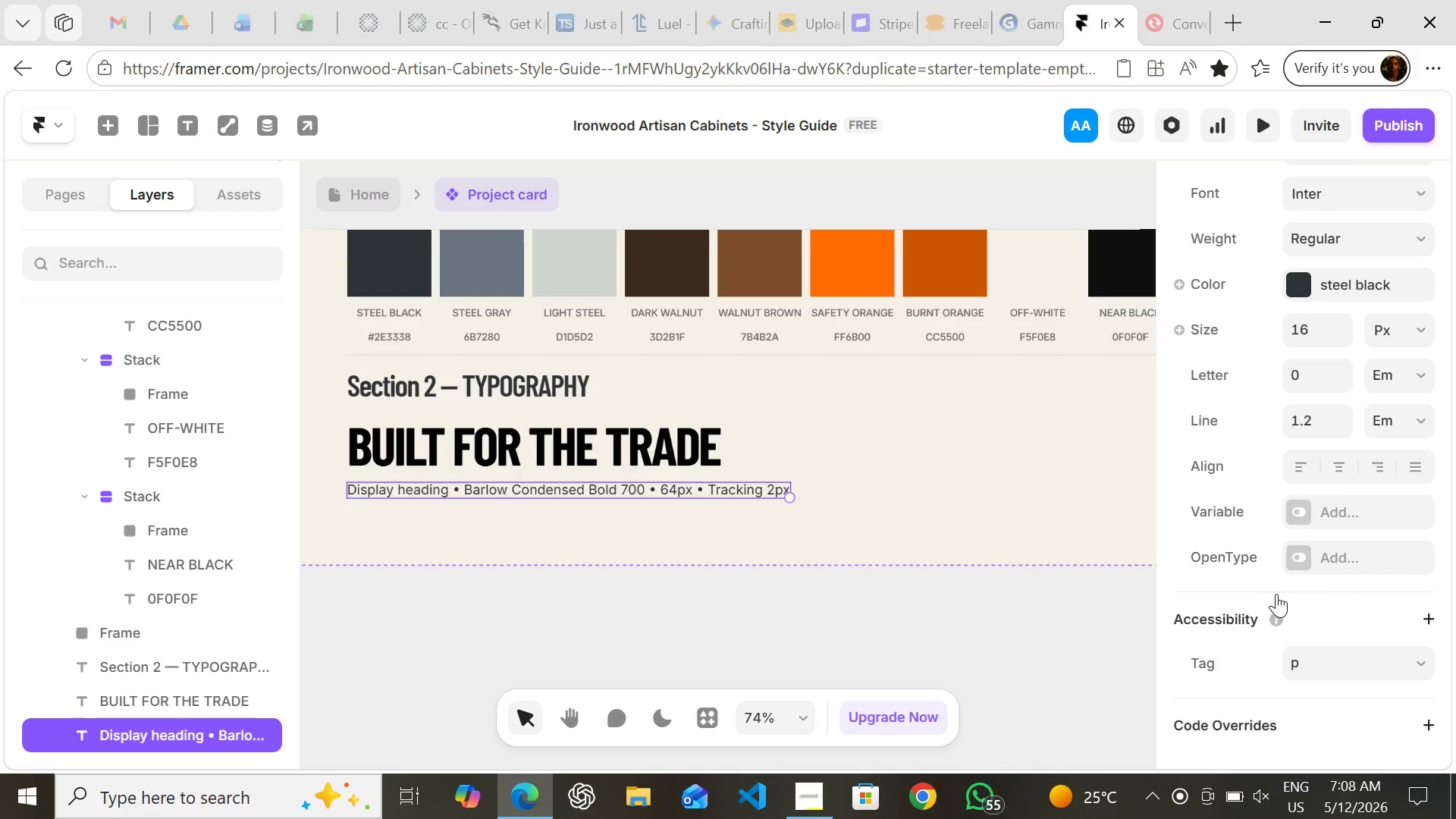 
wait(23.02)
 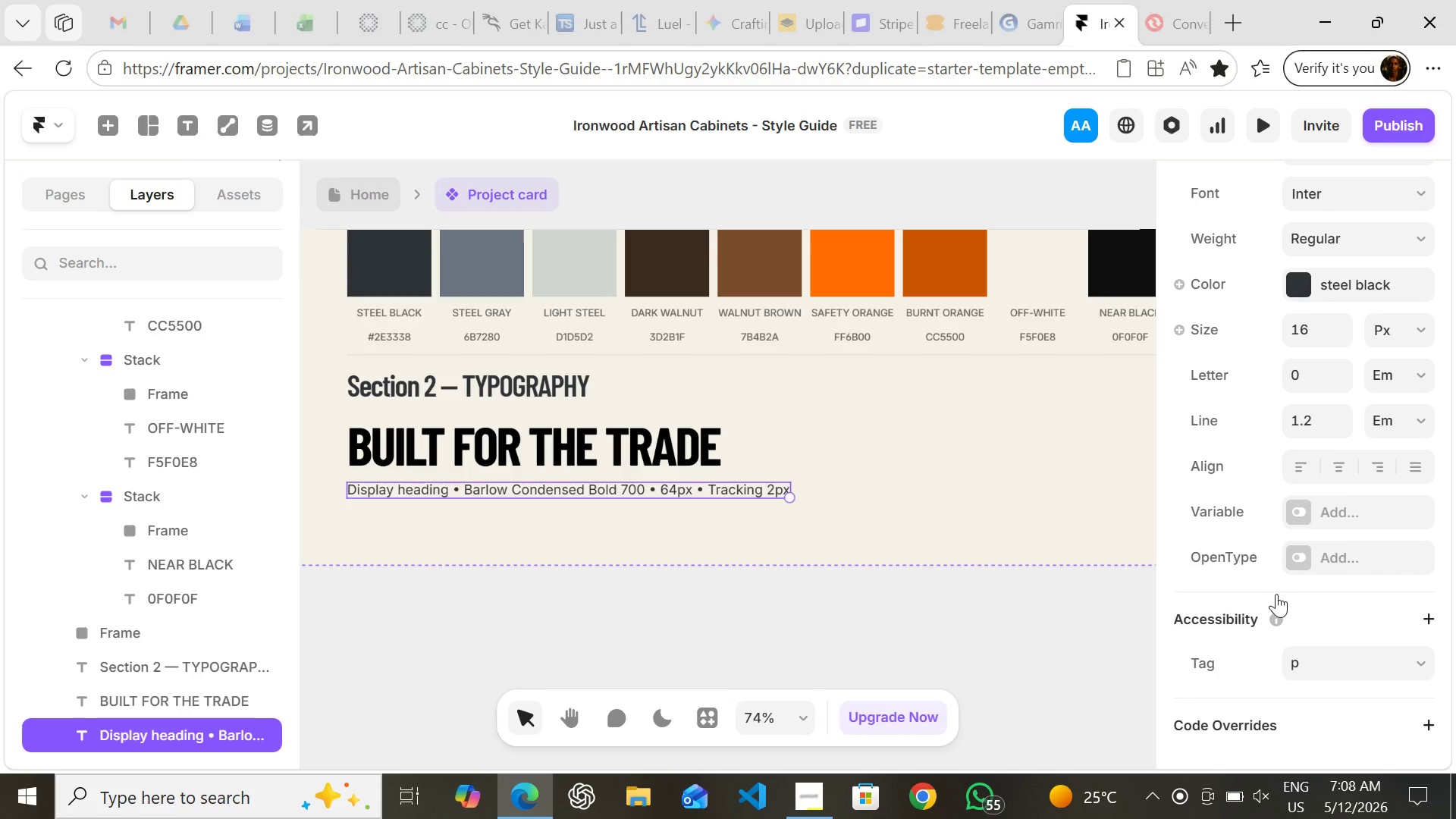 
left_click([1322, 243])
 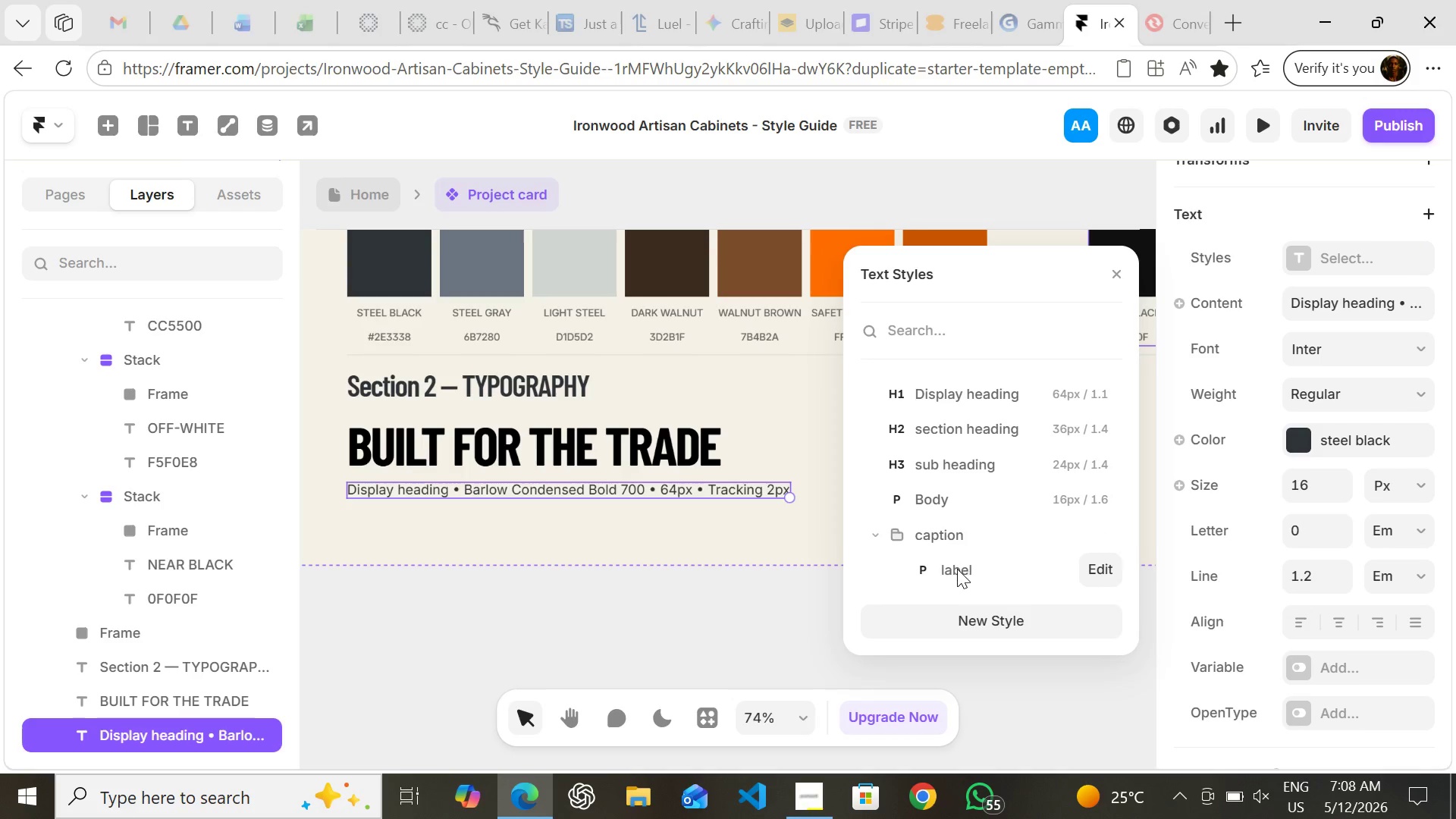 
left_click([957, 573])
 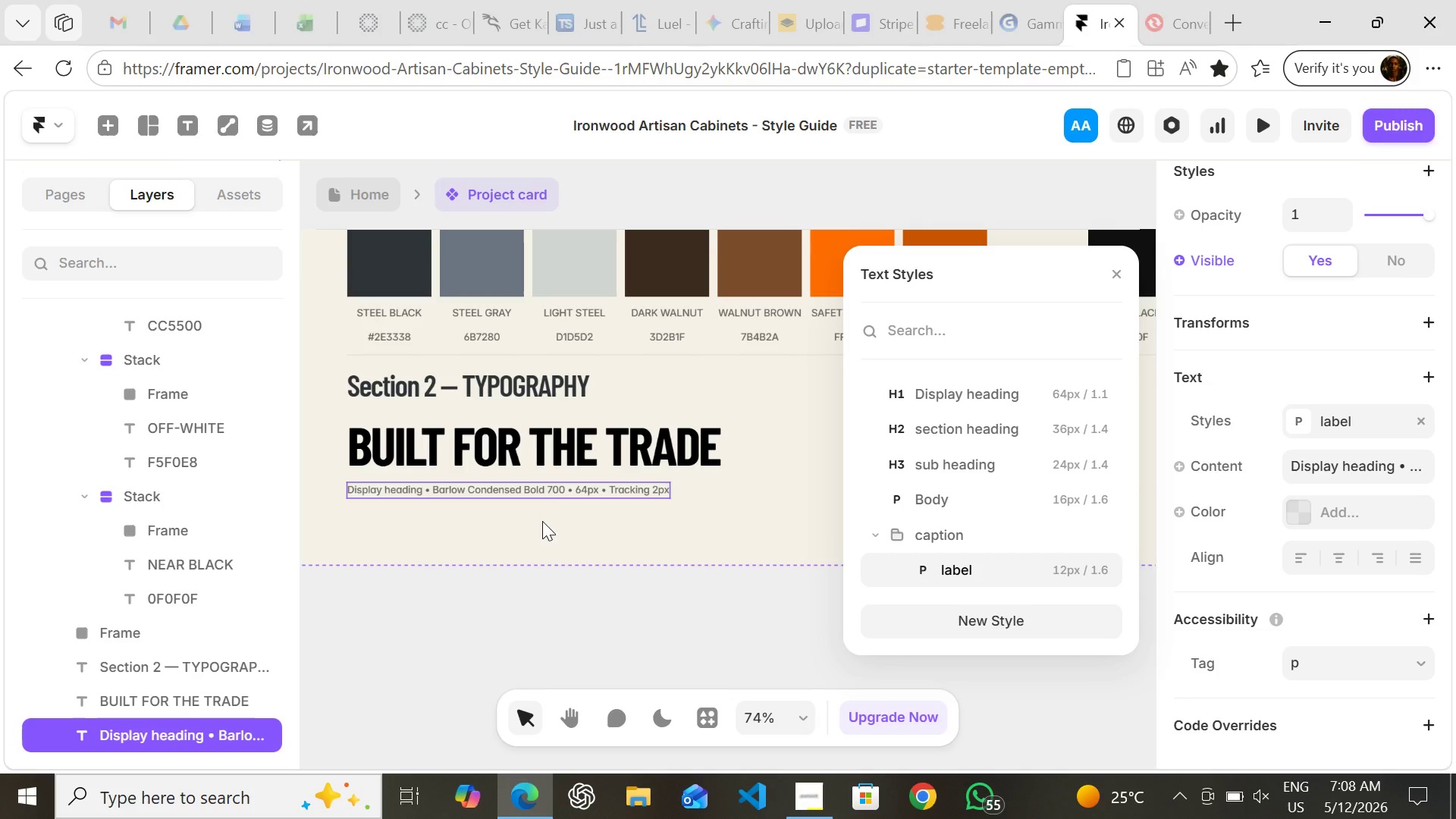 
left_click_drag(start_coordinate=[535, 486], to_coordinate=[524, 417])
 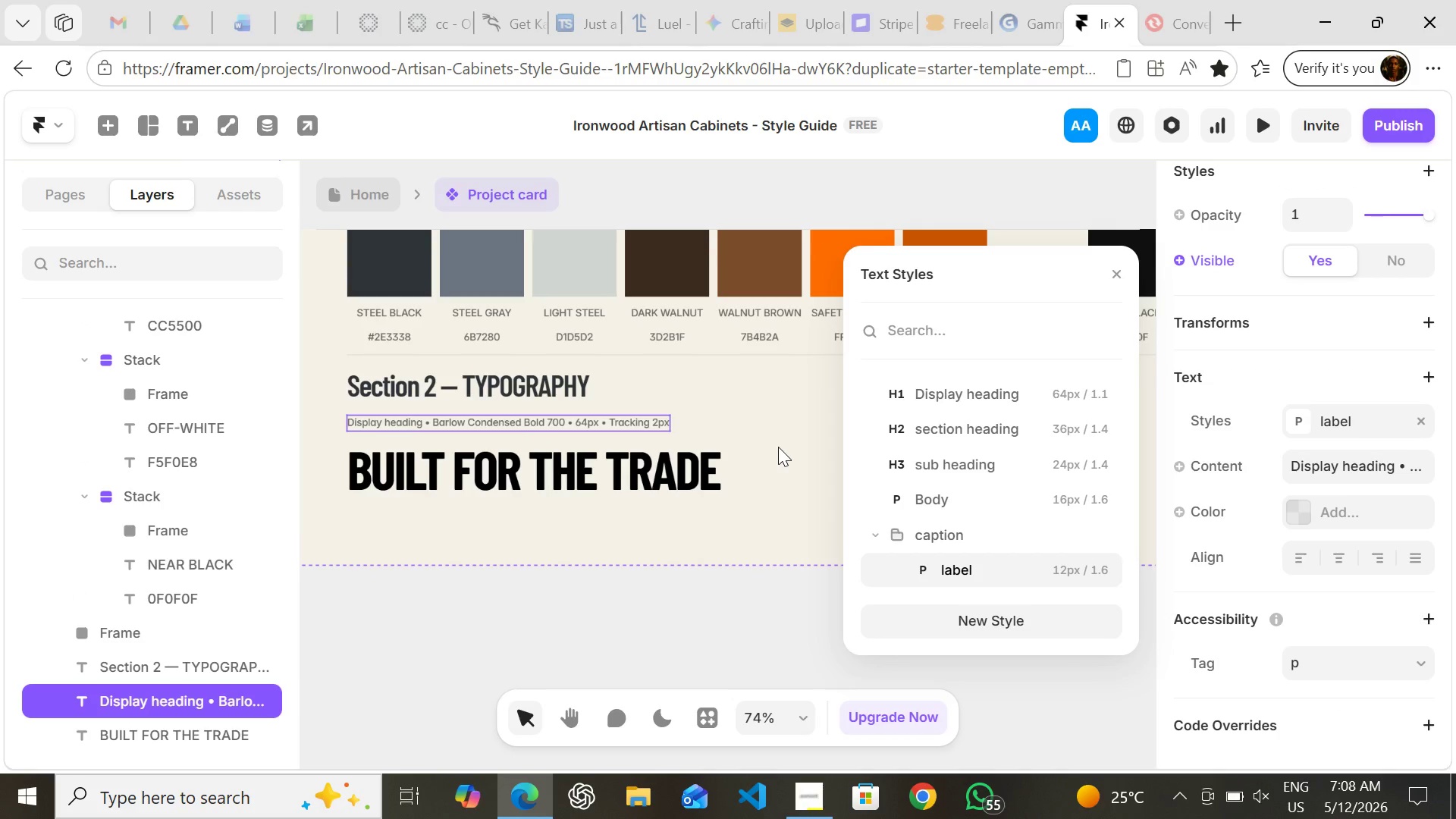 
left_click([778, 447])
 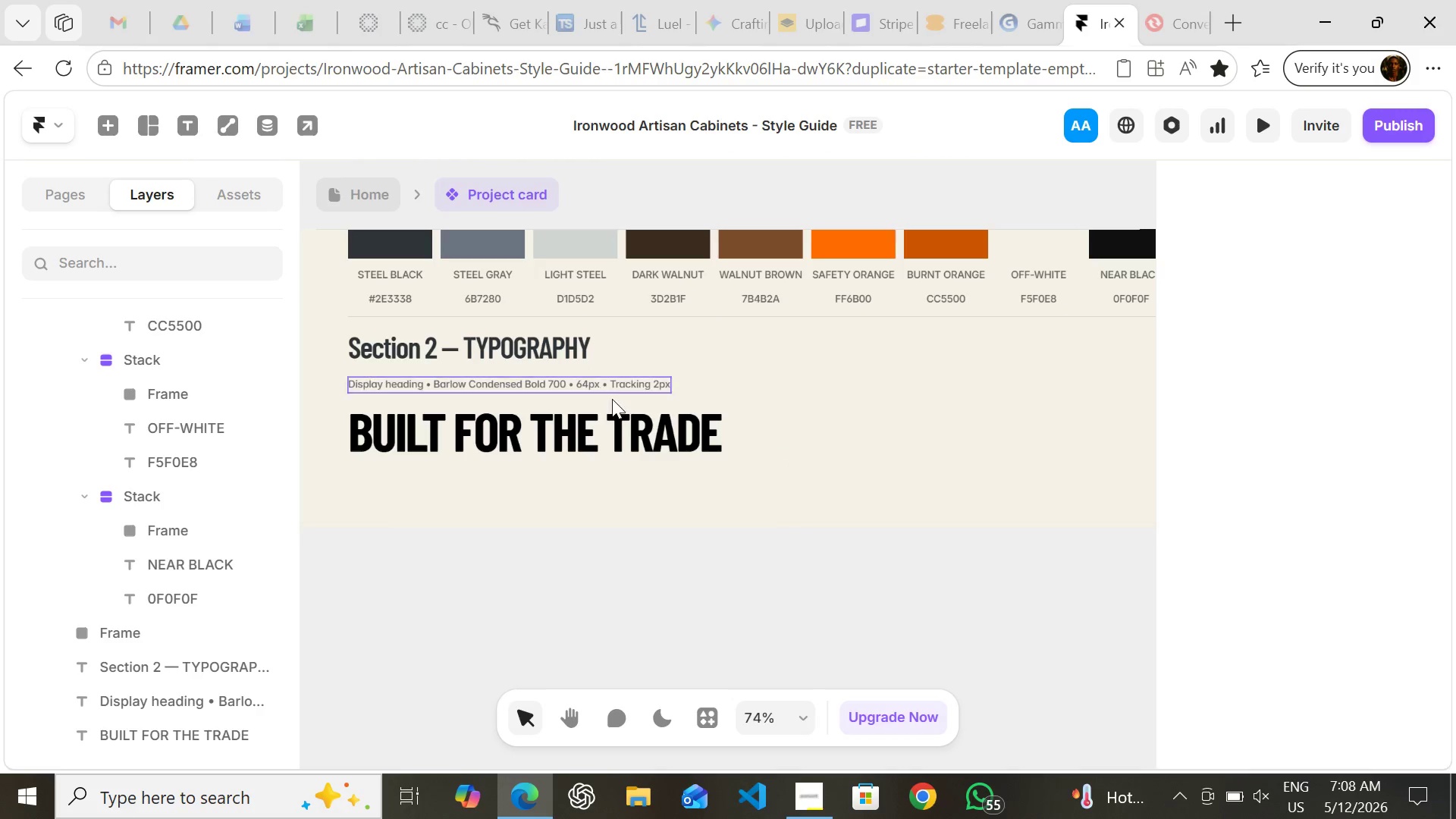 
wait(17.78)
 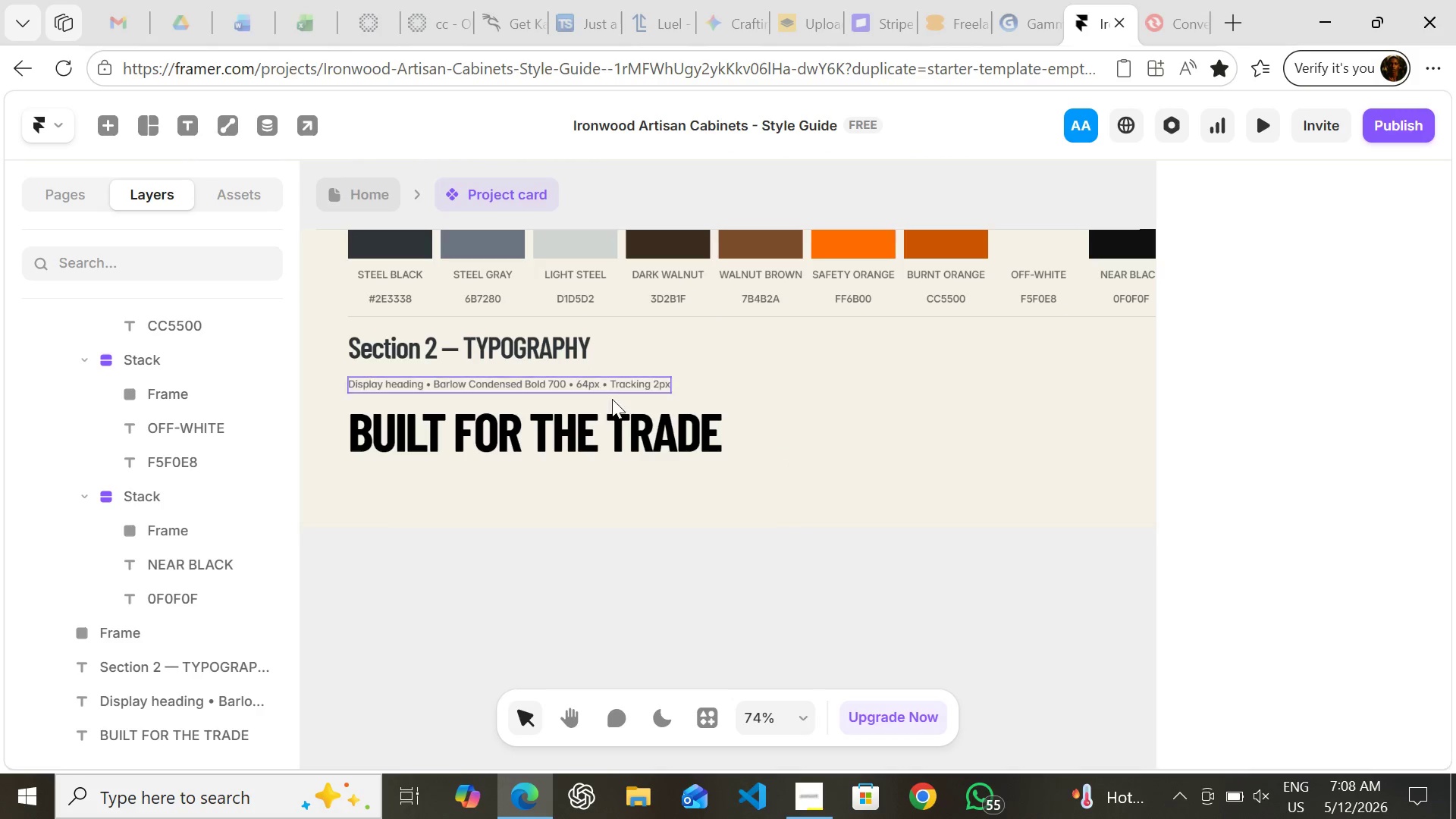 
key(F)
 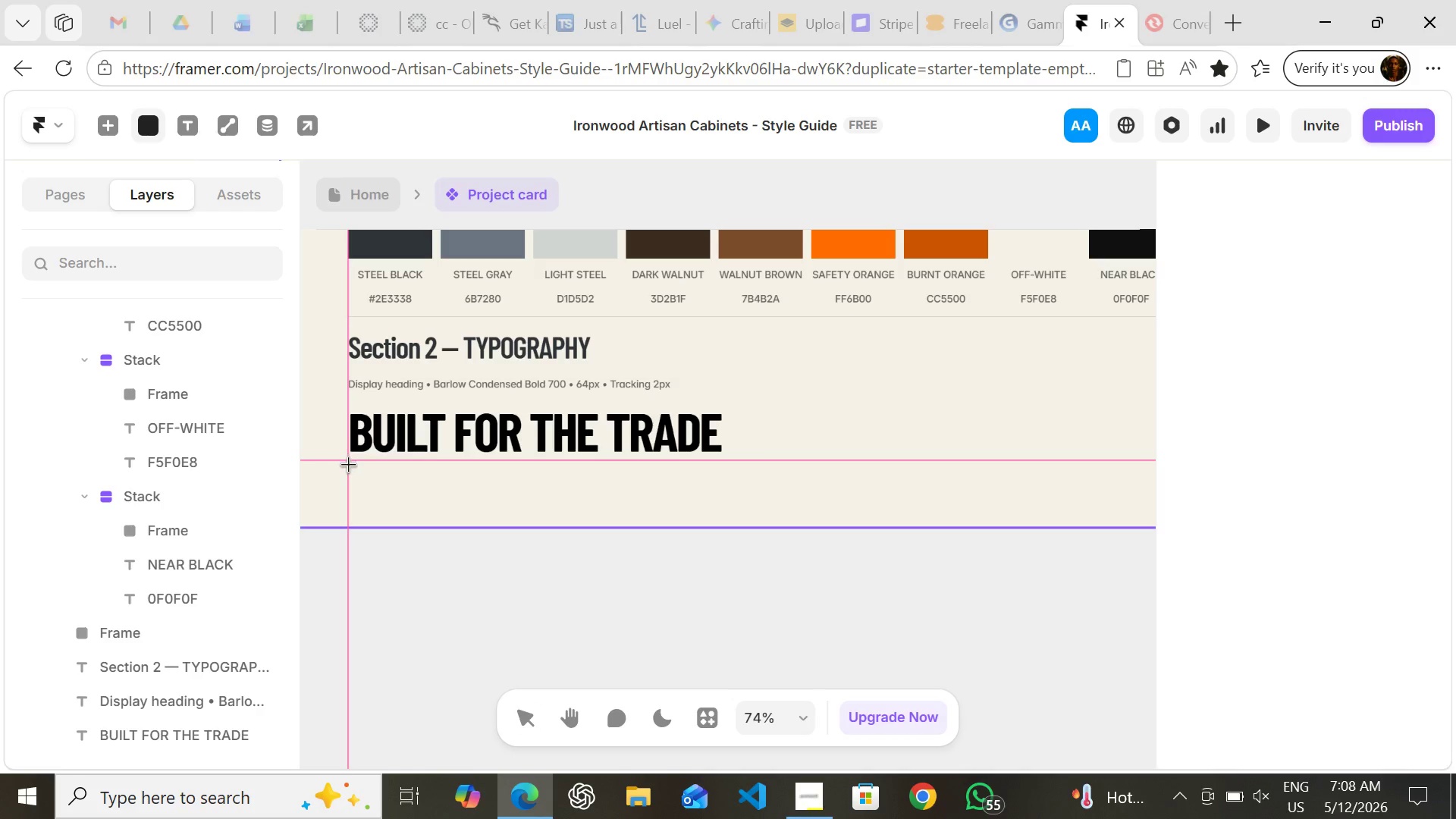 
left_click_drag(start_coordinate=[348, 464], to_coordinate=[740, 469])
 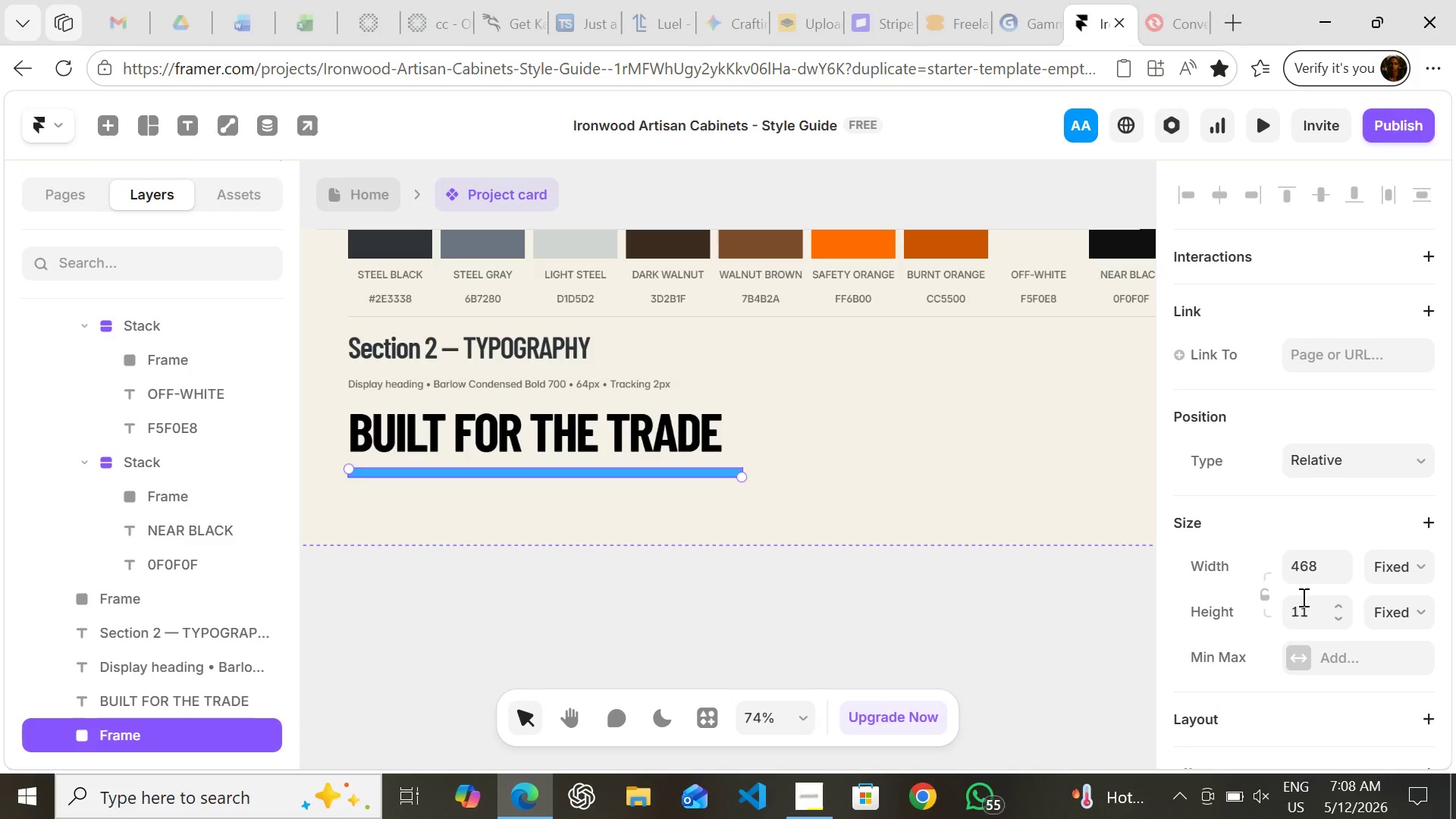 
left_click([1307, 608])
 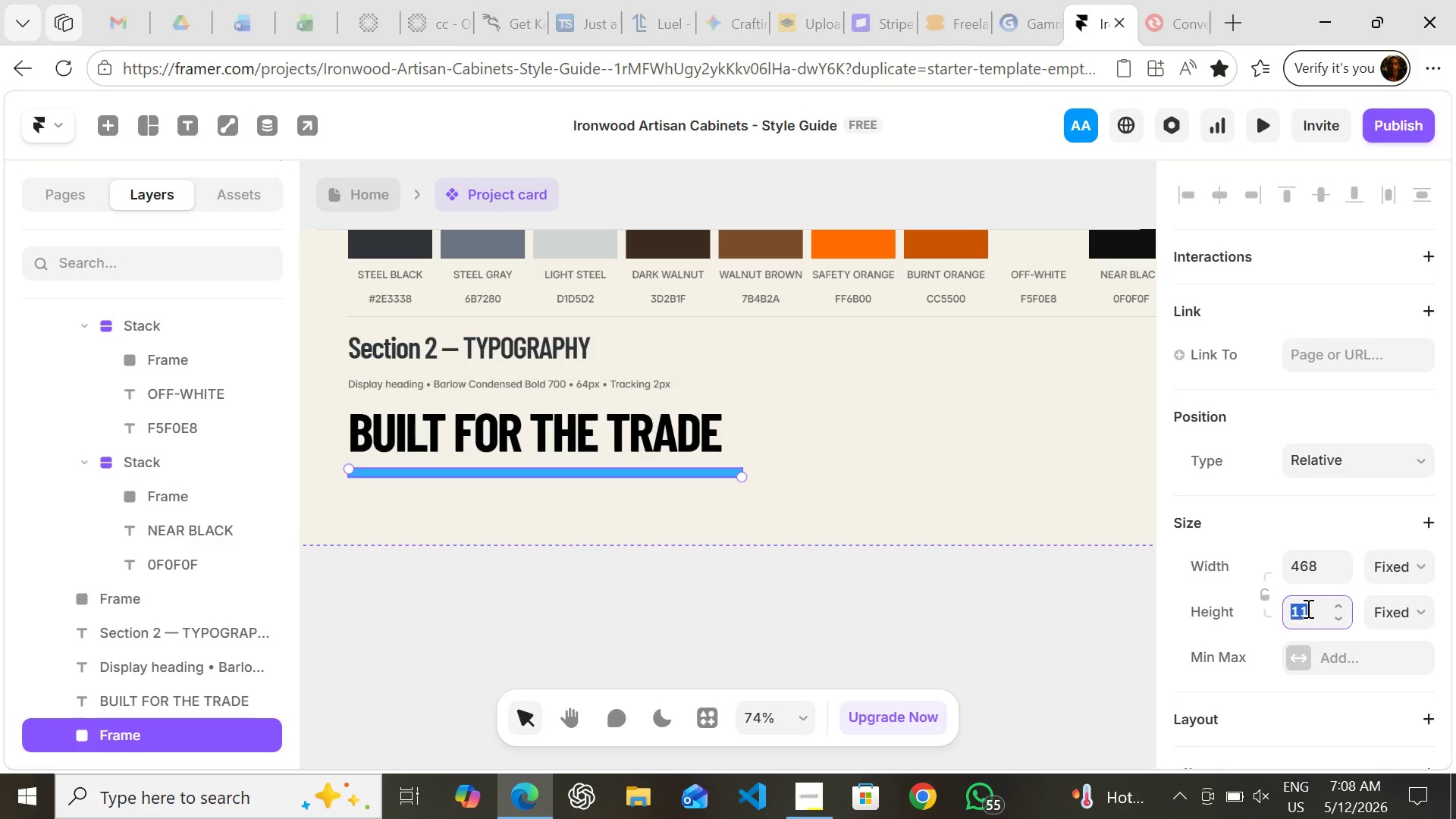 
key(1)
 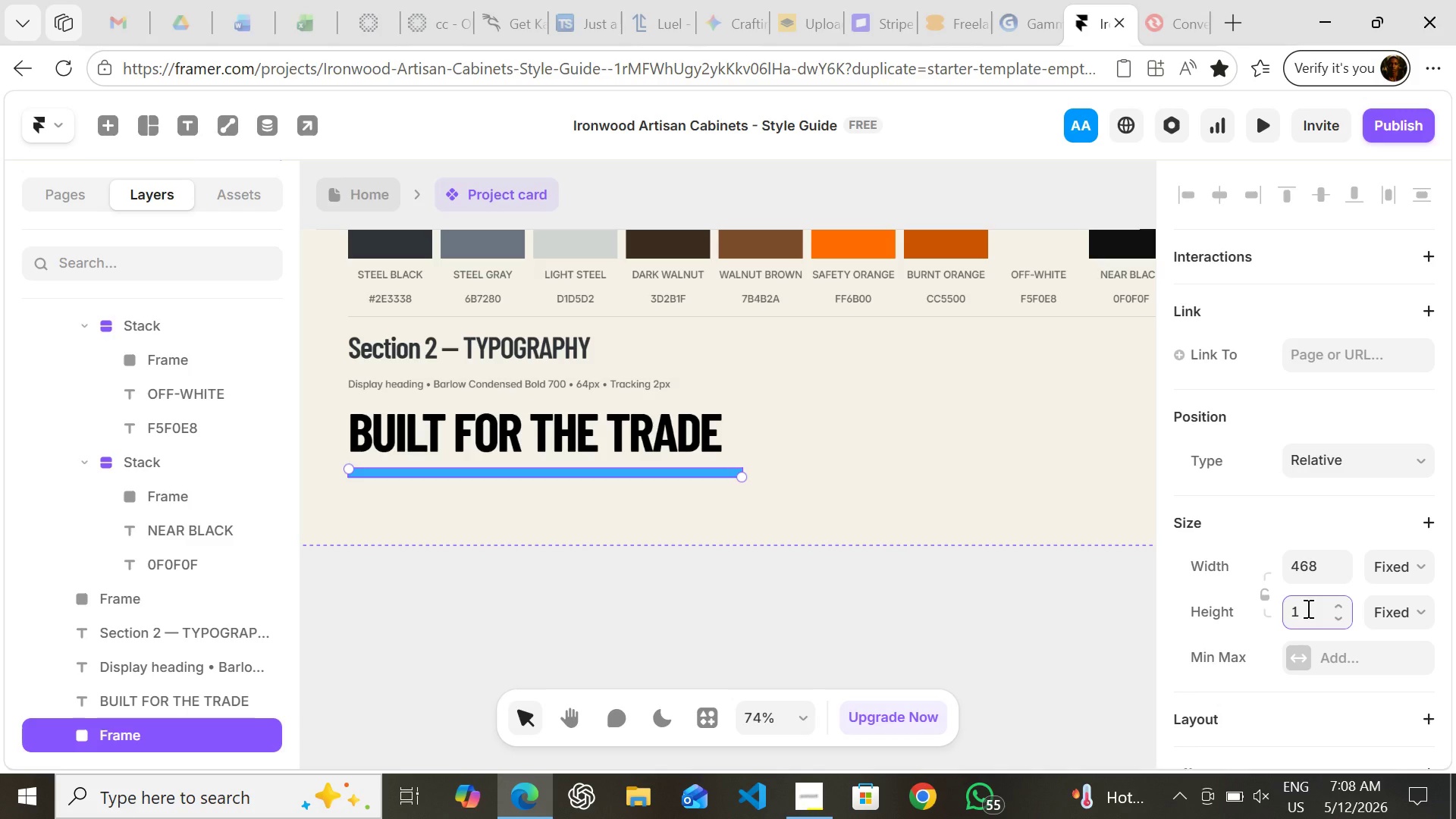 
key(Enter)
 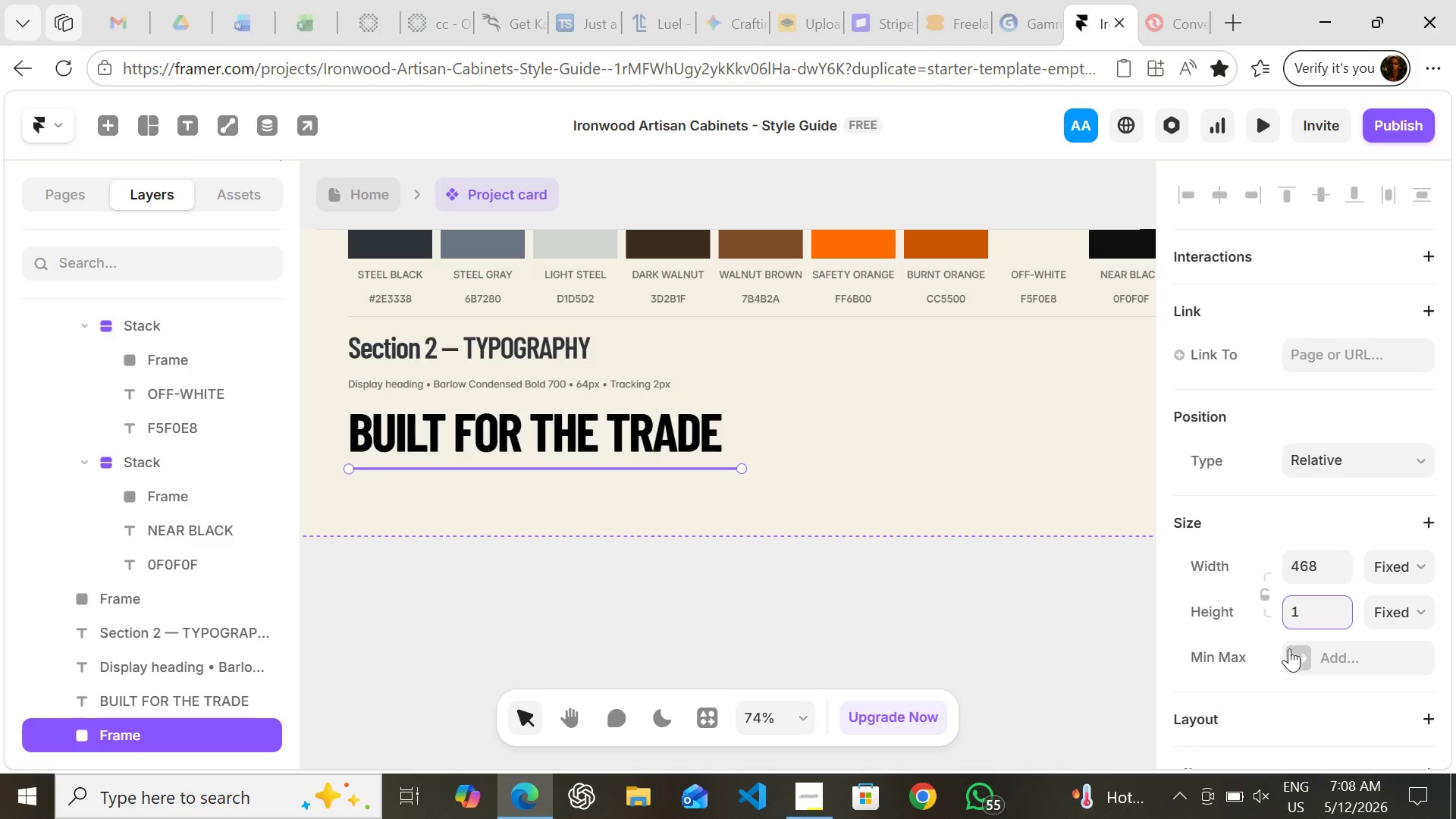 
mouse_move([1282, 652])
 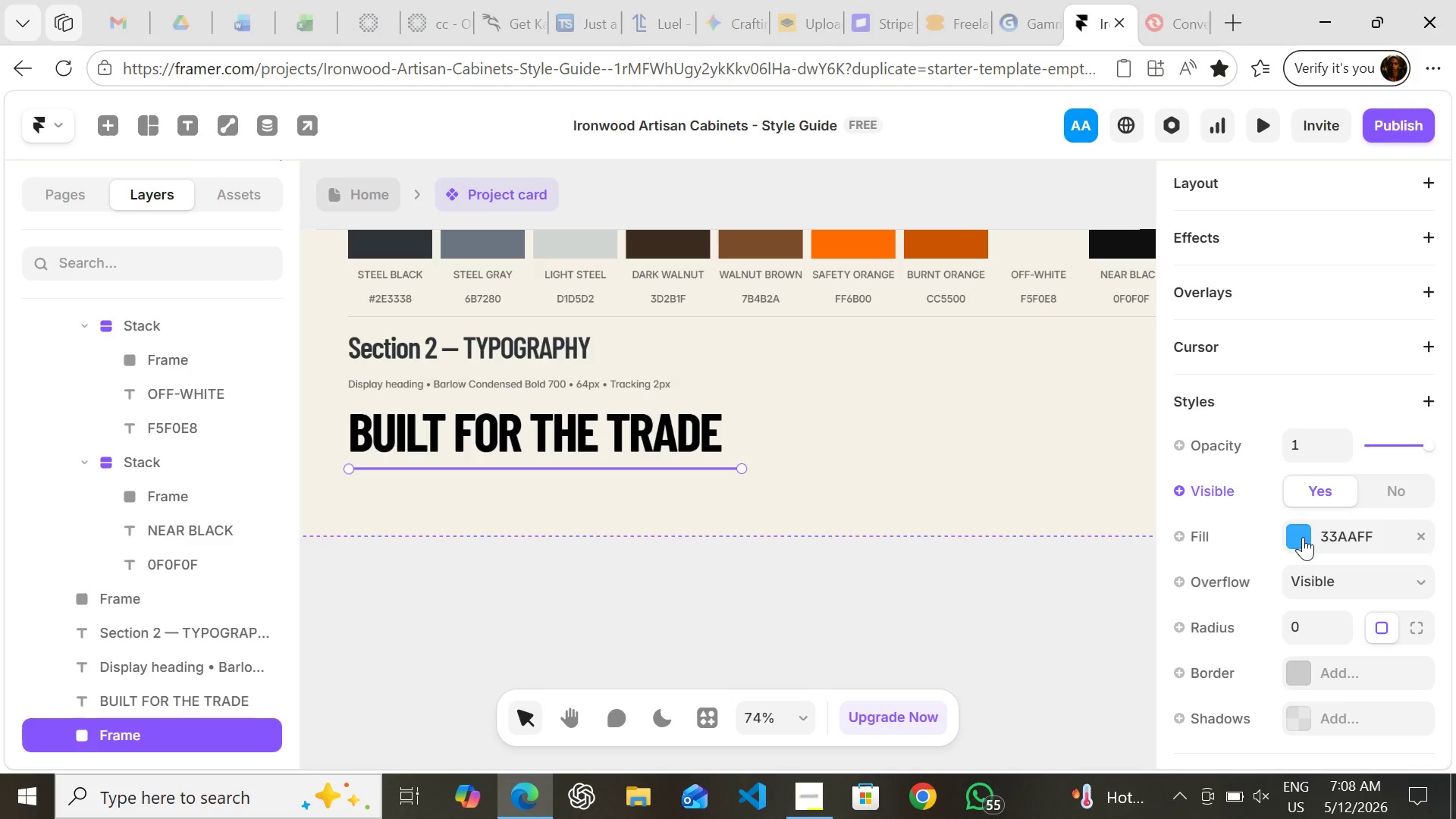 
left_click([1303, 537])
 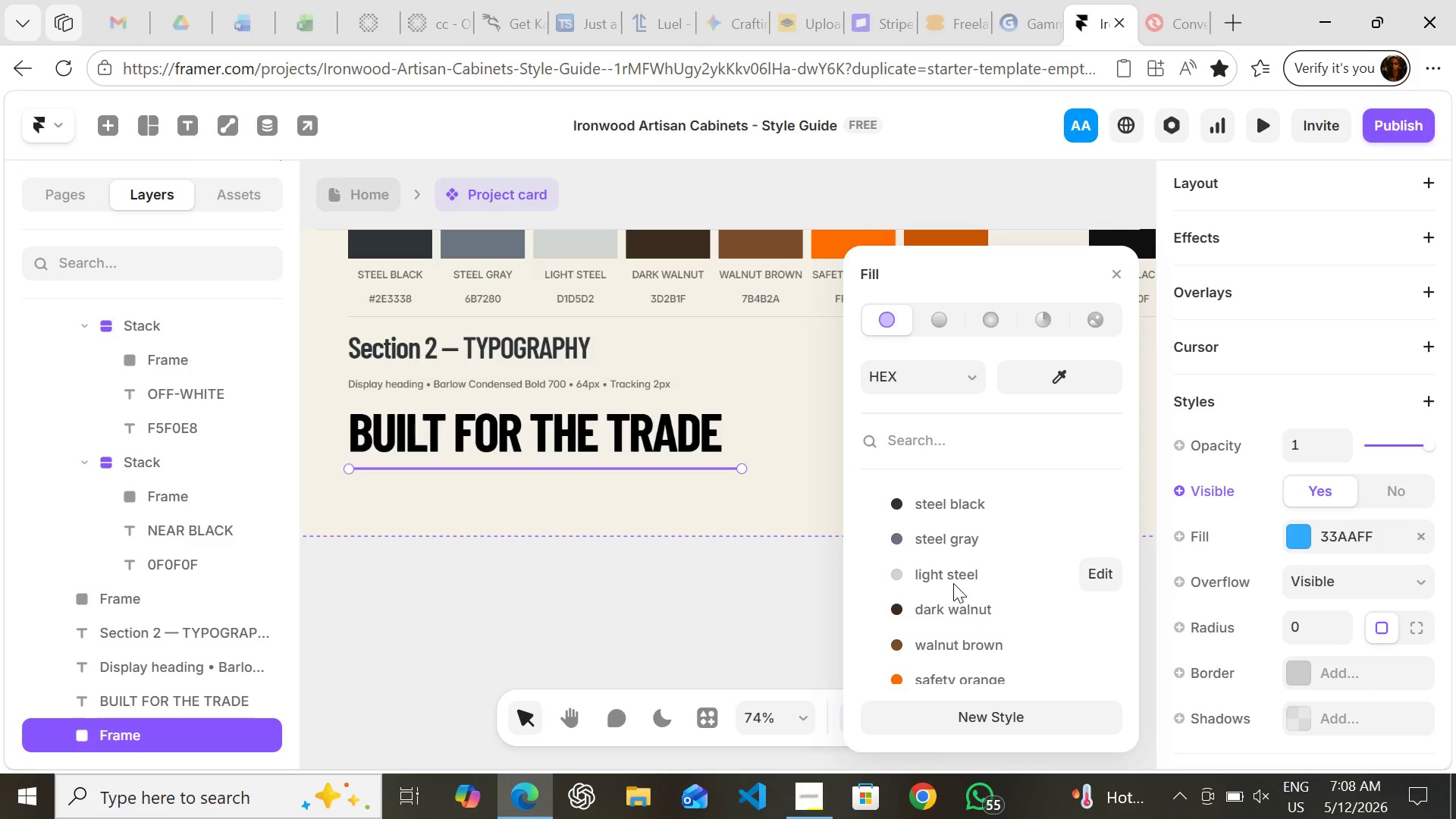 
left_click([950, 575])
 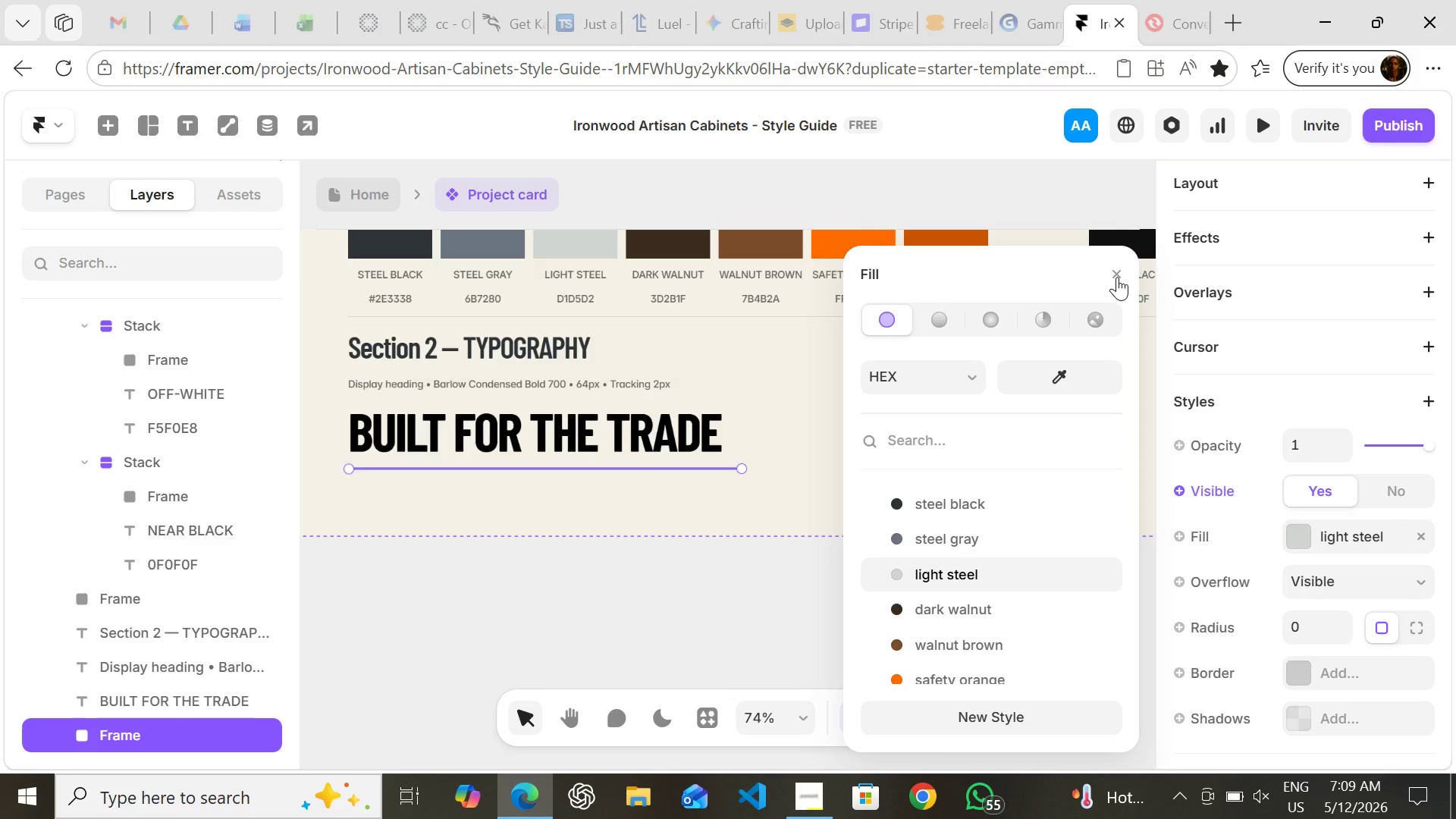 
left_click([1117, 277])
 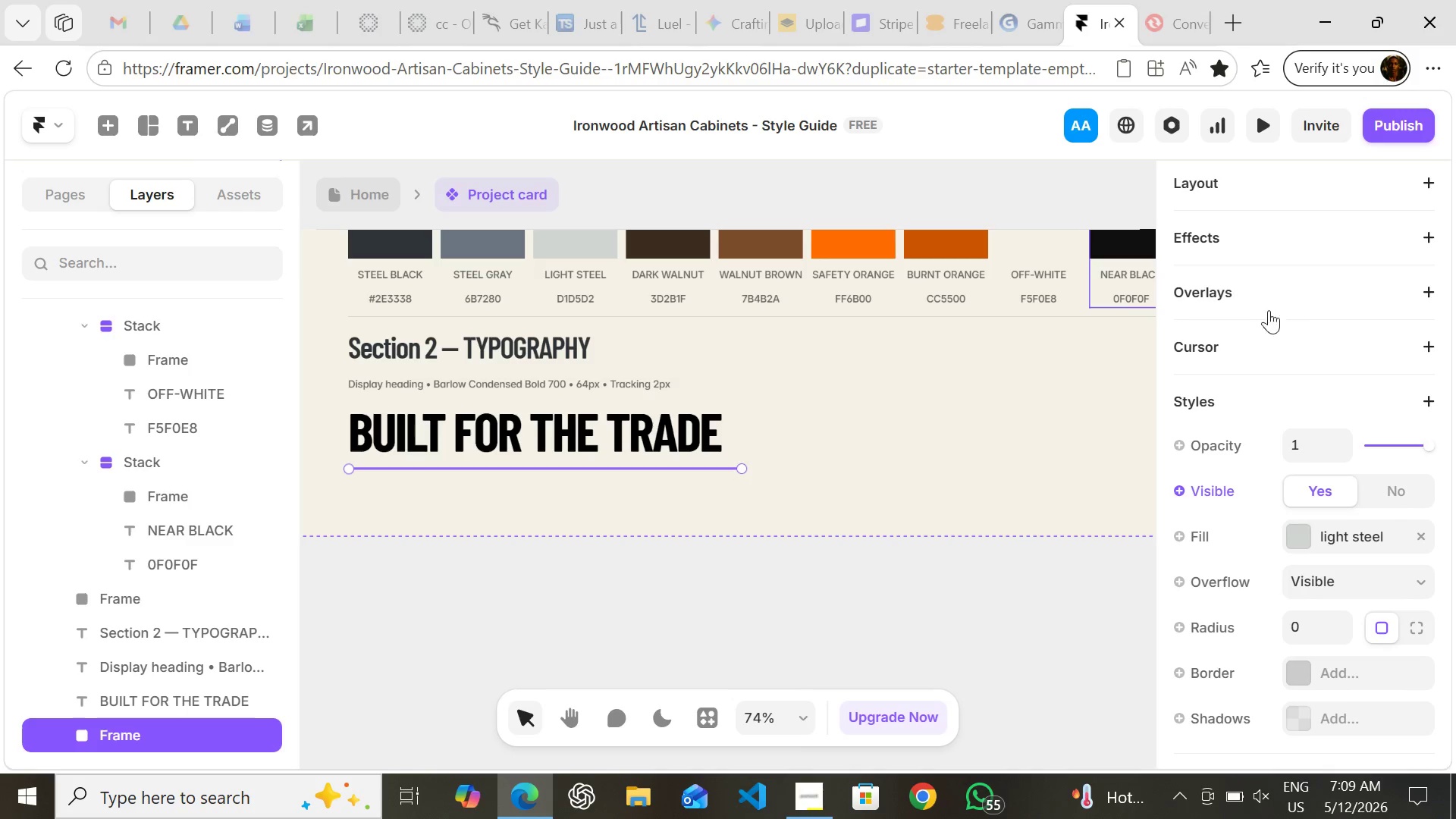 
mouse_move([1315, 290])
 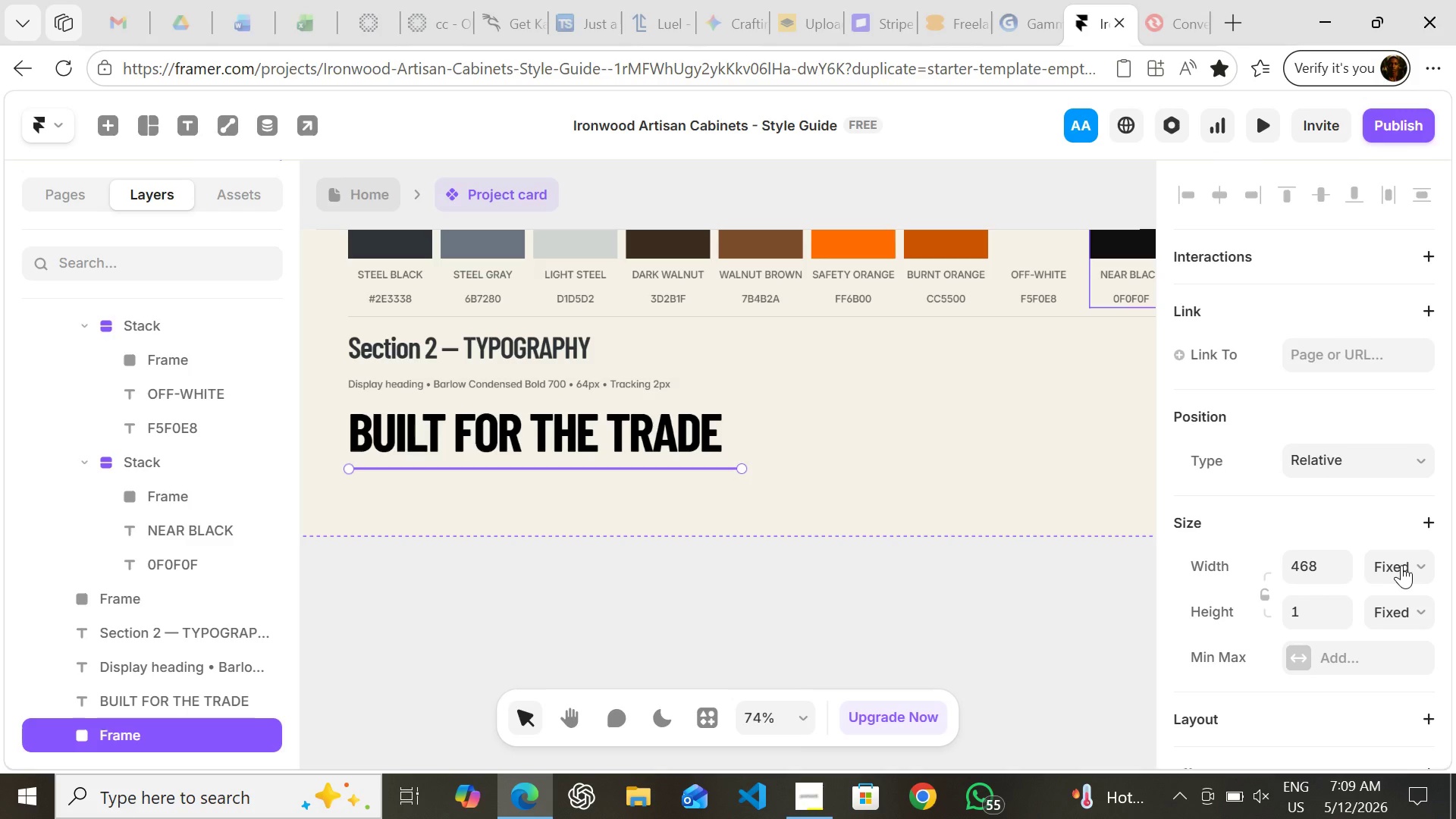 
left_click([1401, 565])
 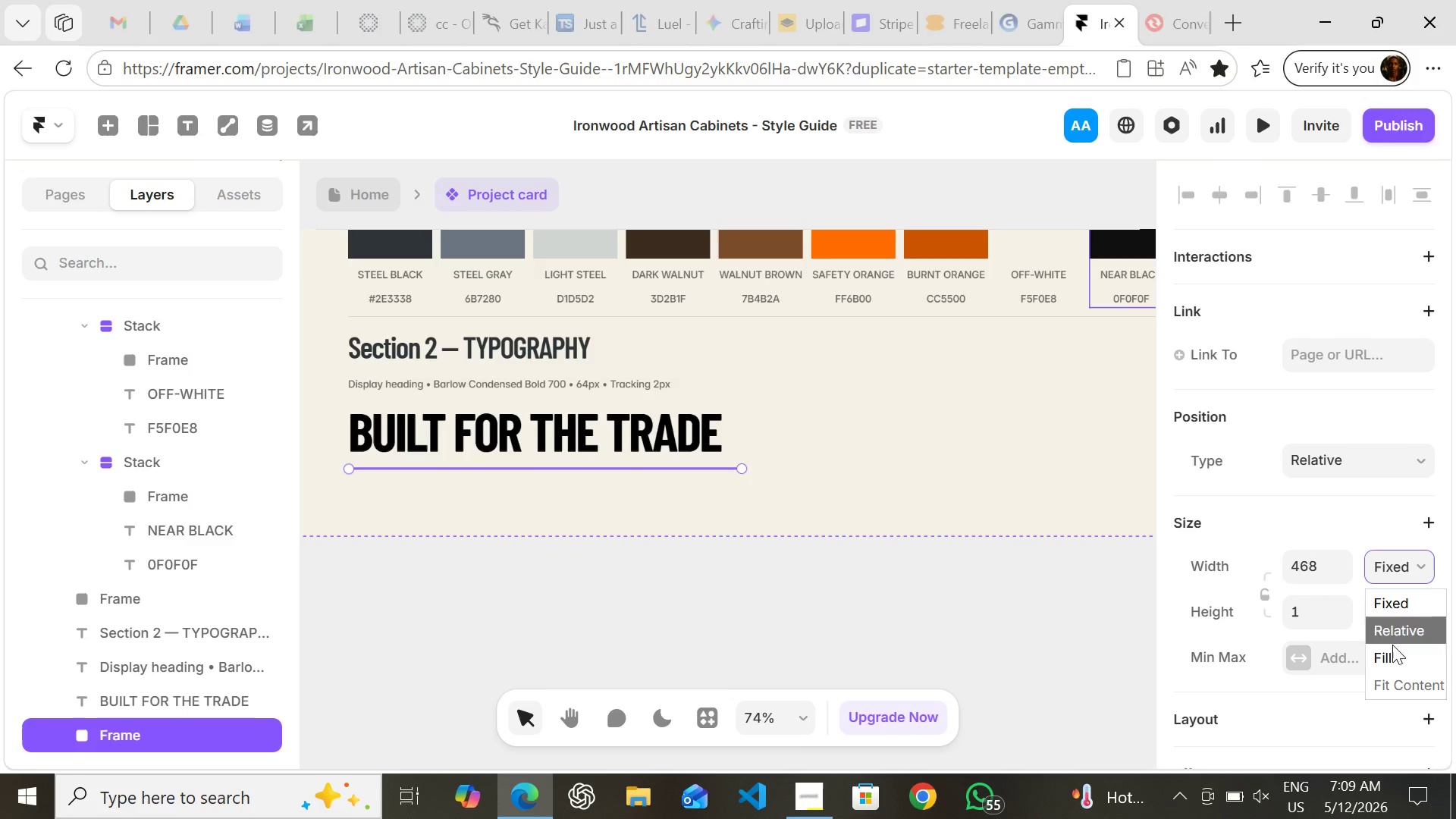 
left_click([1392, 652])
 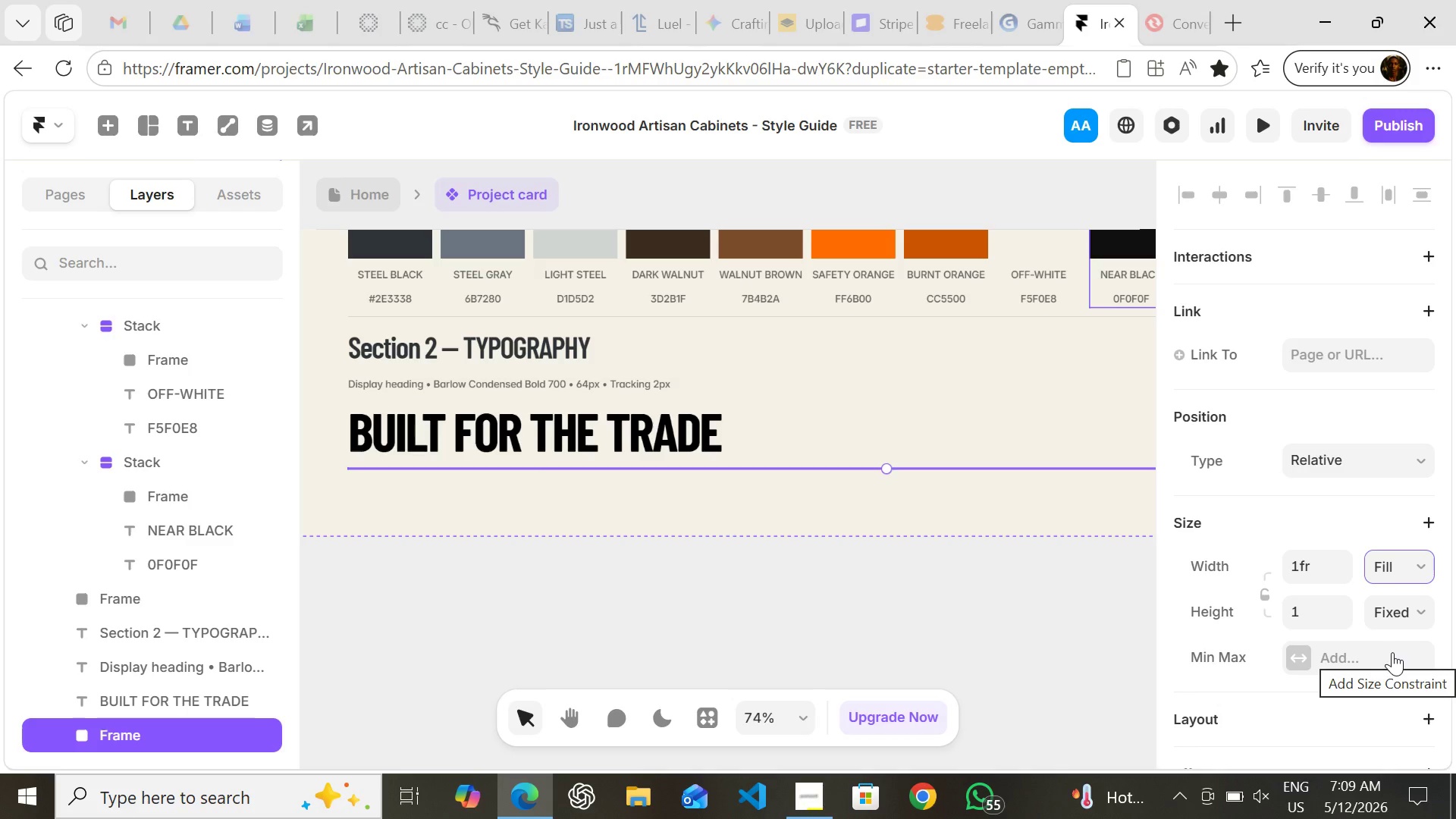 
key(Control+ControlLeft)
 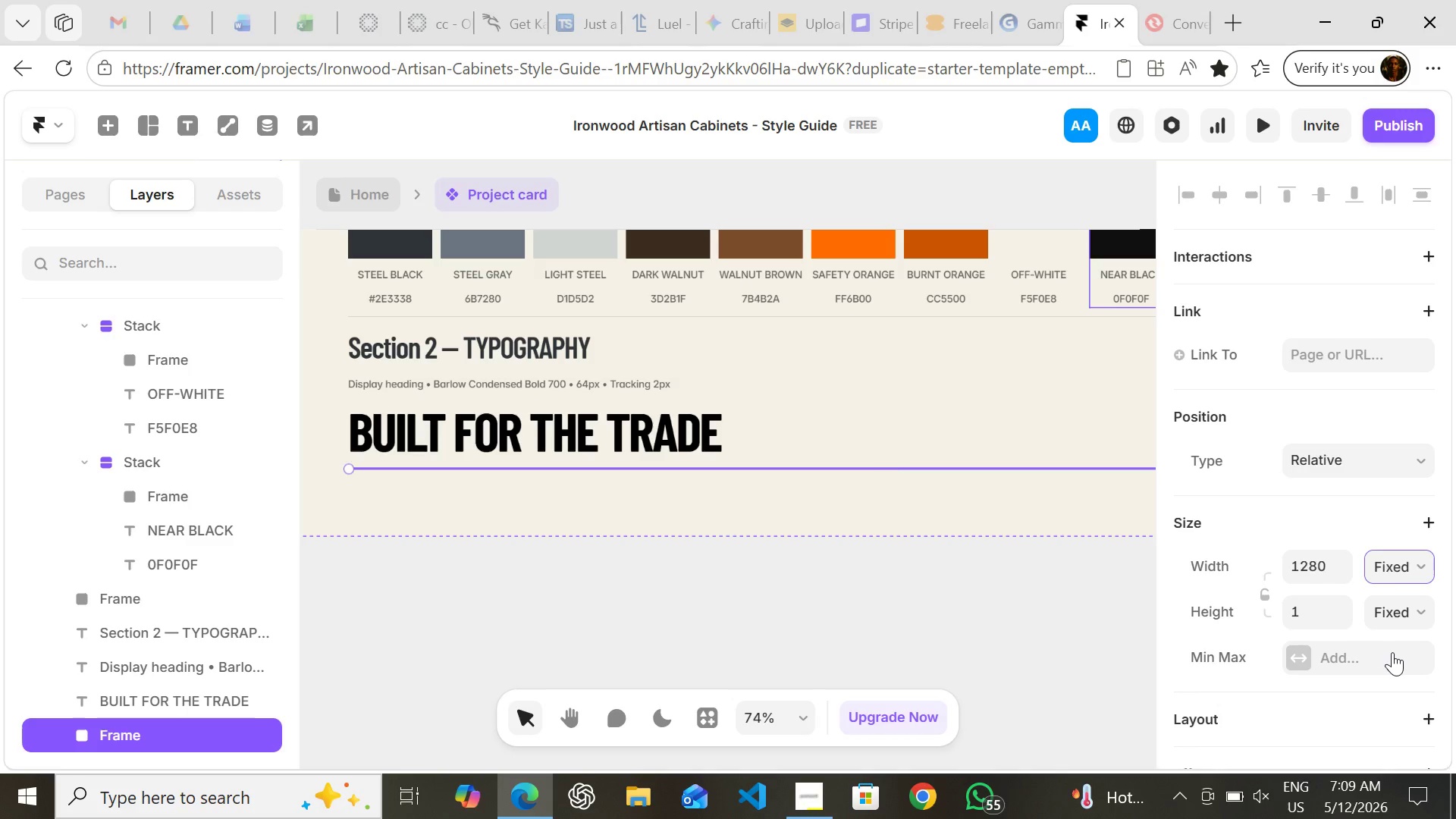 
key(Control+Z)
 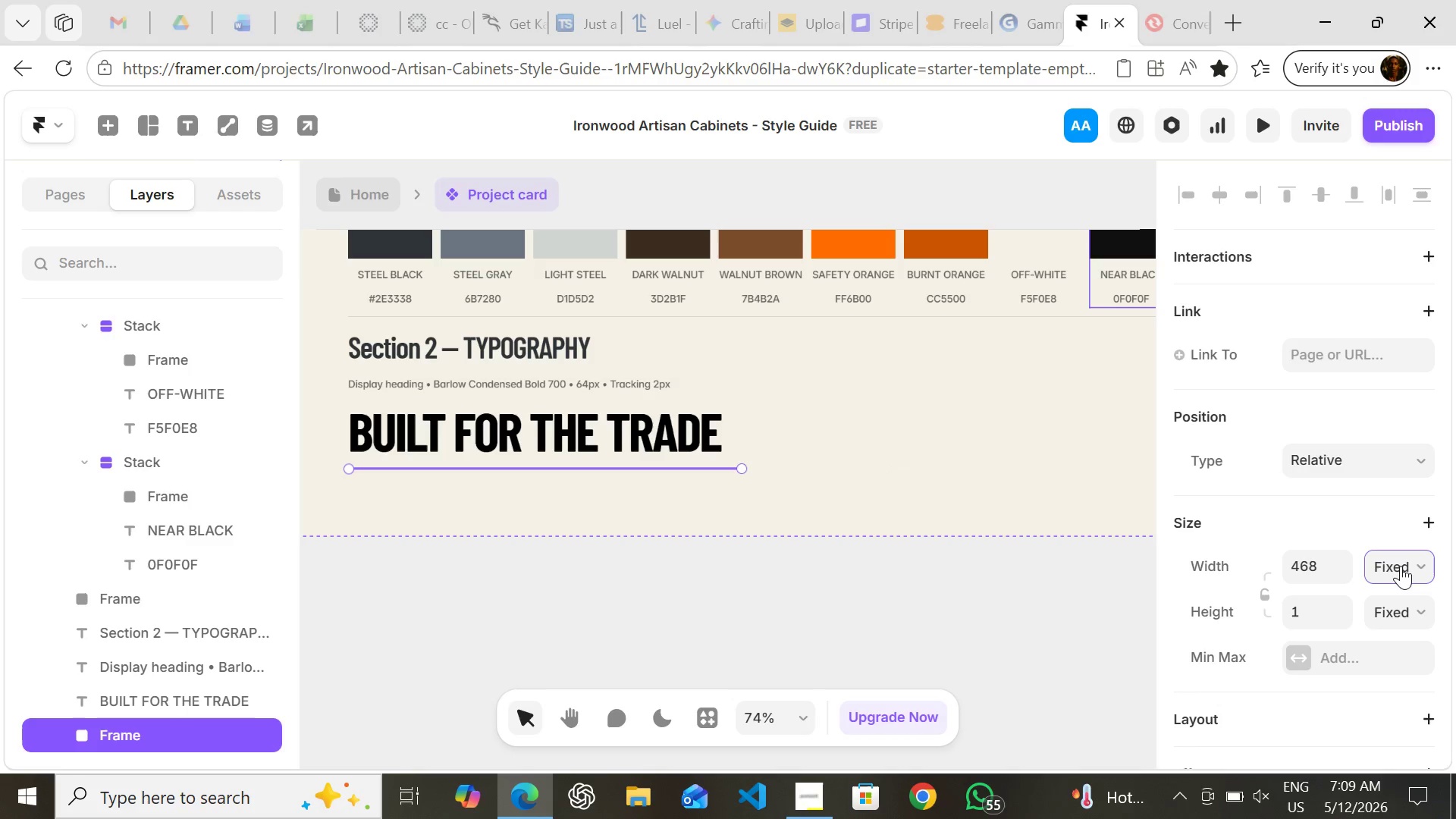 
left_click([1401, 560])
 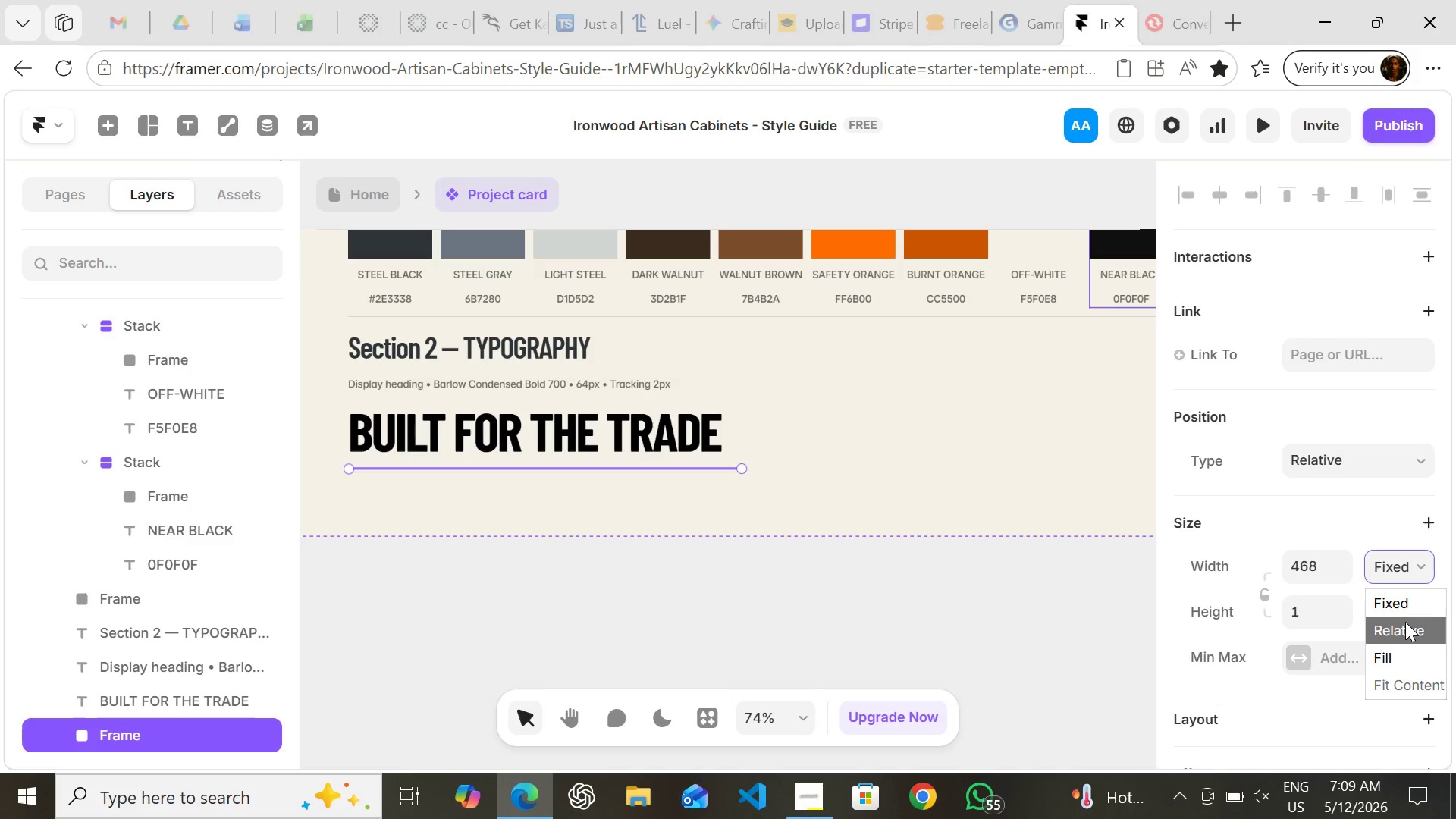 
left_click([1405, 622])
 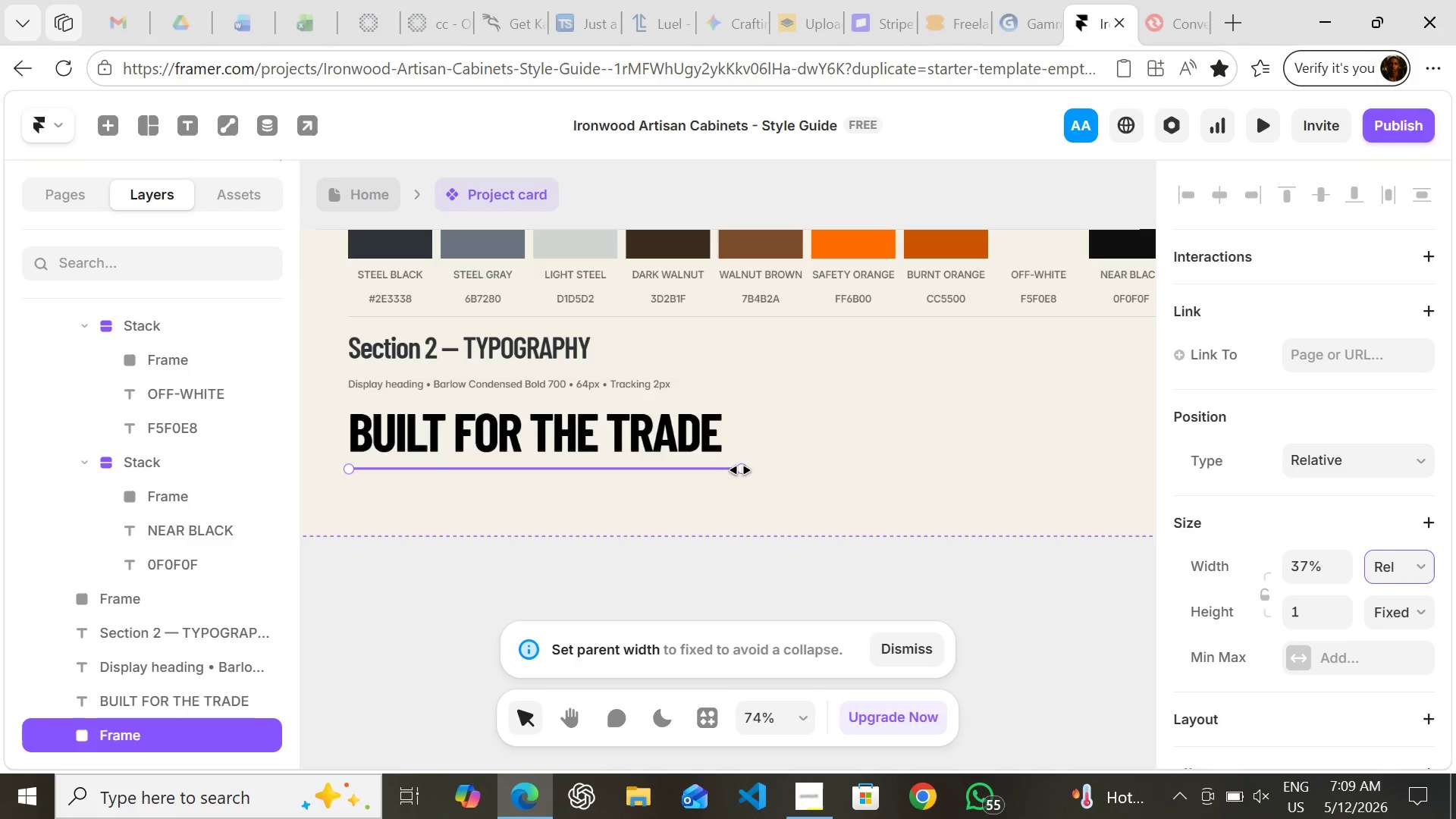 
left_click_drag(start_coordinate=[742, 469], to_coordinate=[752, 466])
 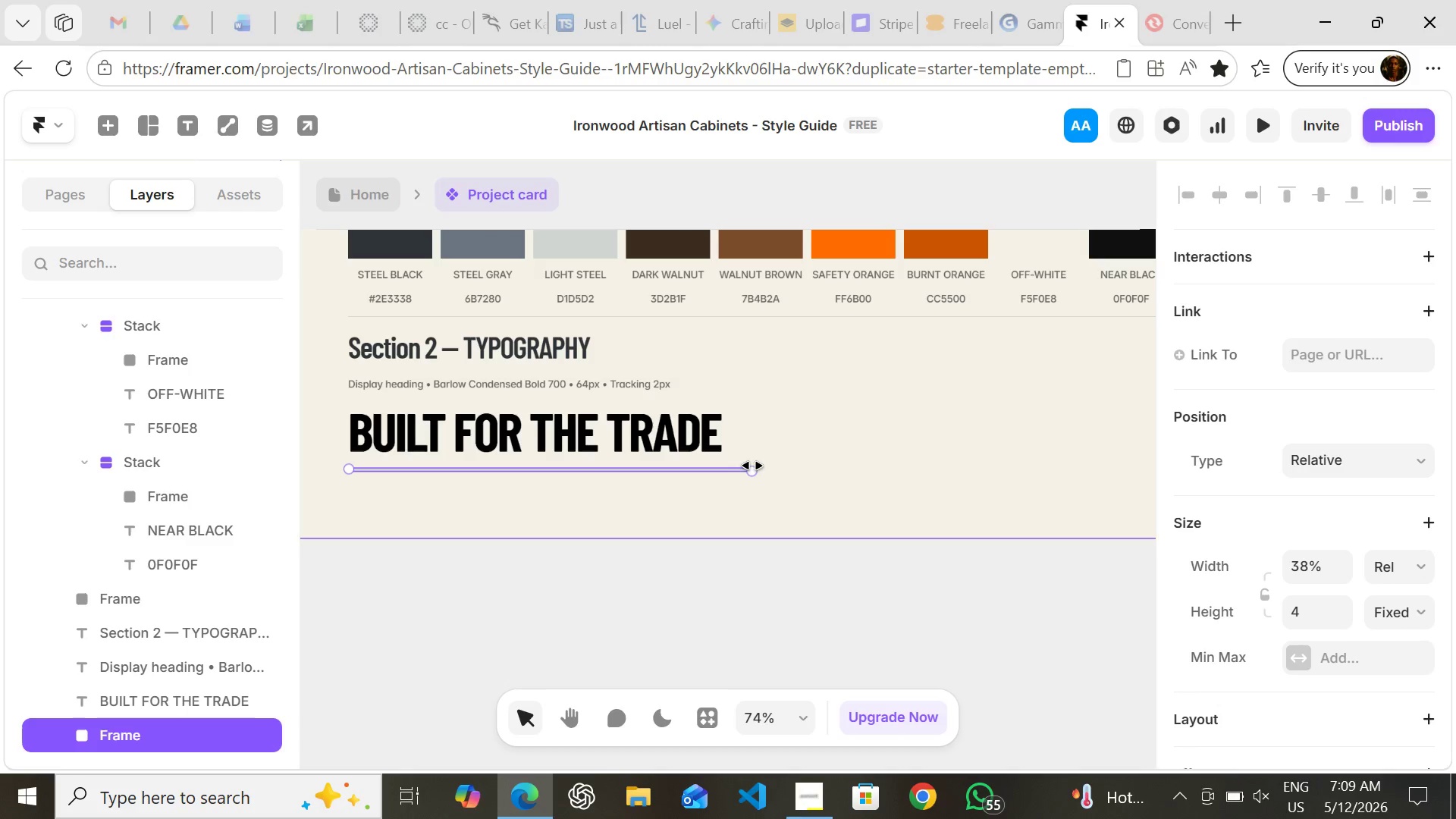 
key(Control+ControlLeft)
 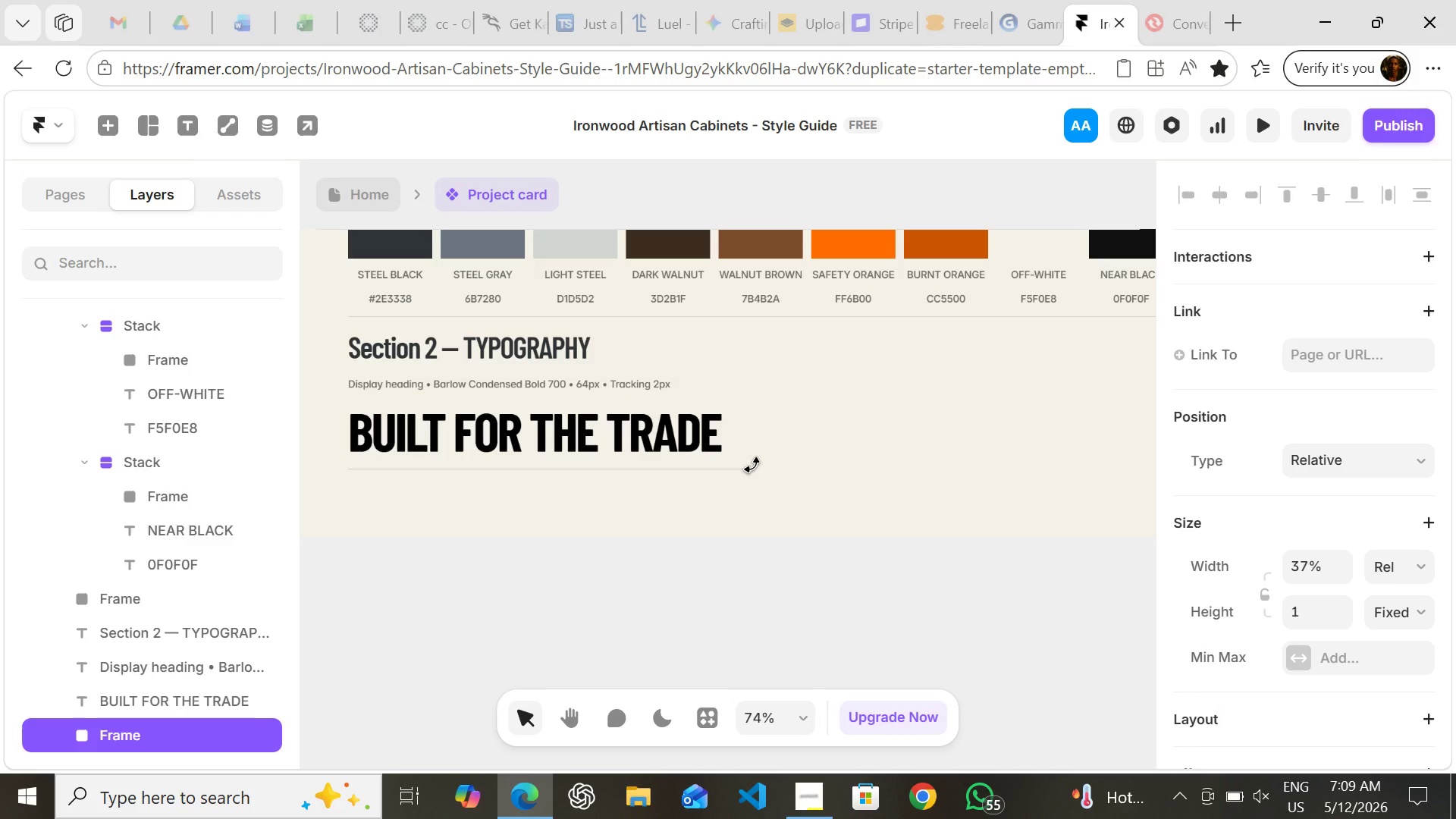 
key(Control+Z)
 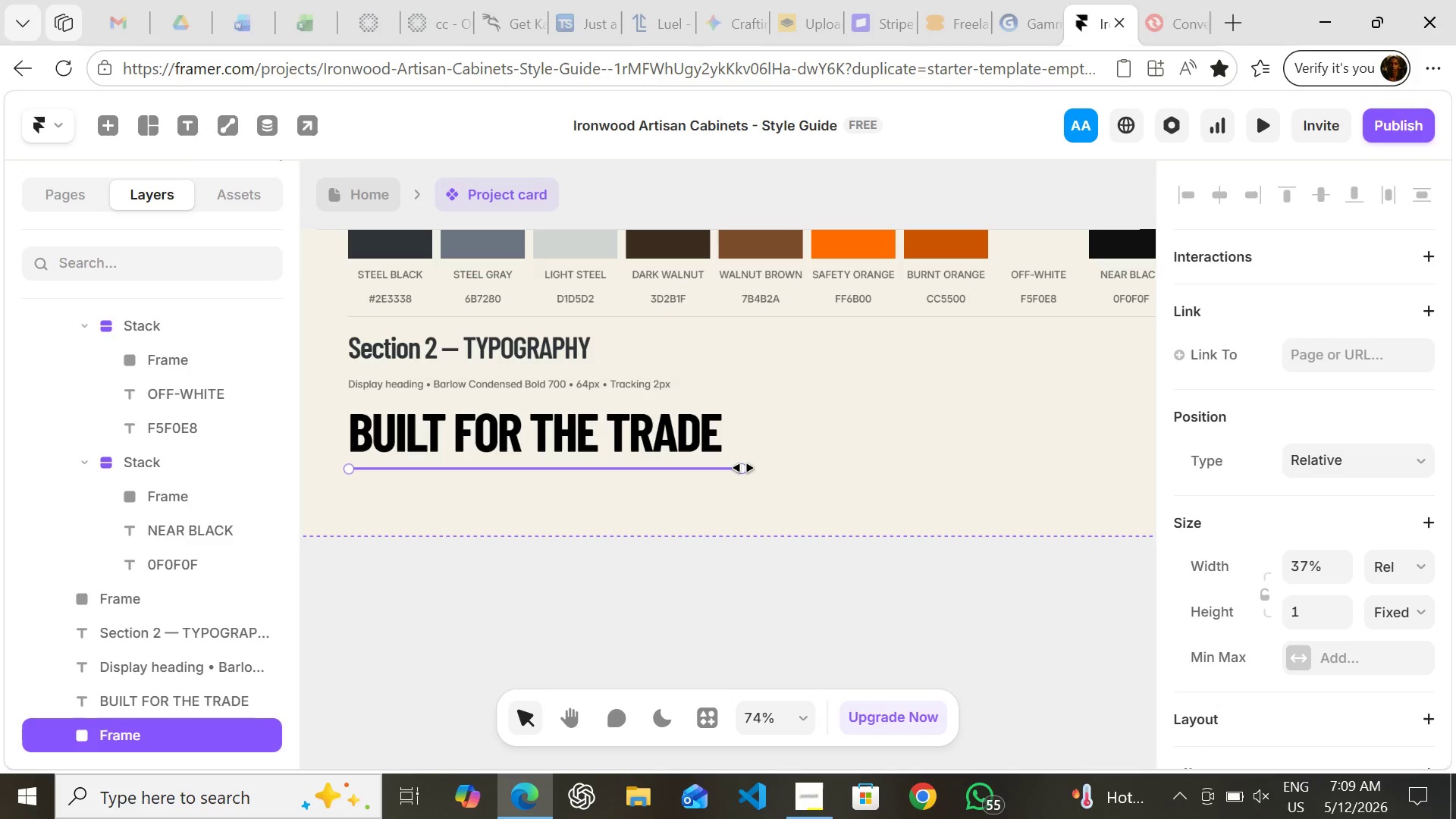 
wait(8.88)
 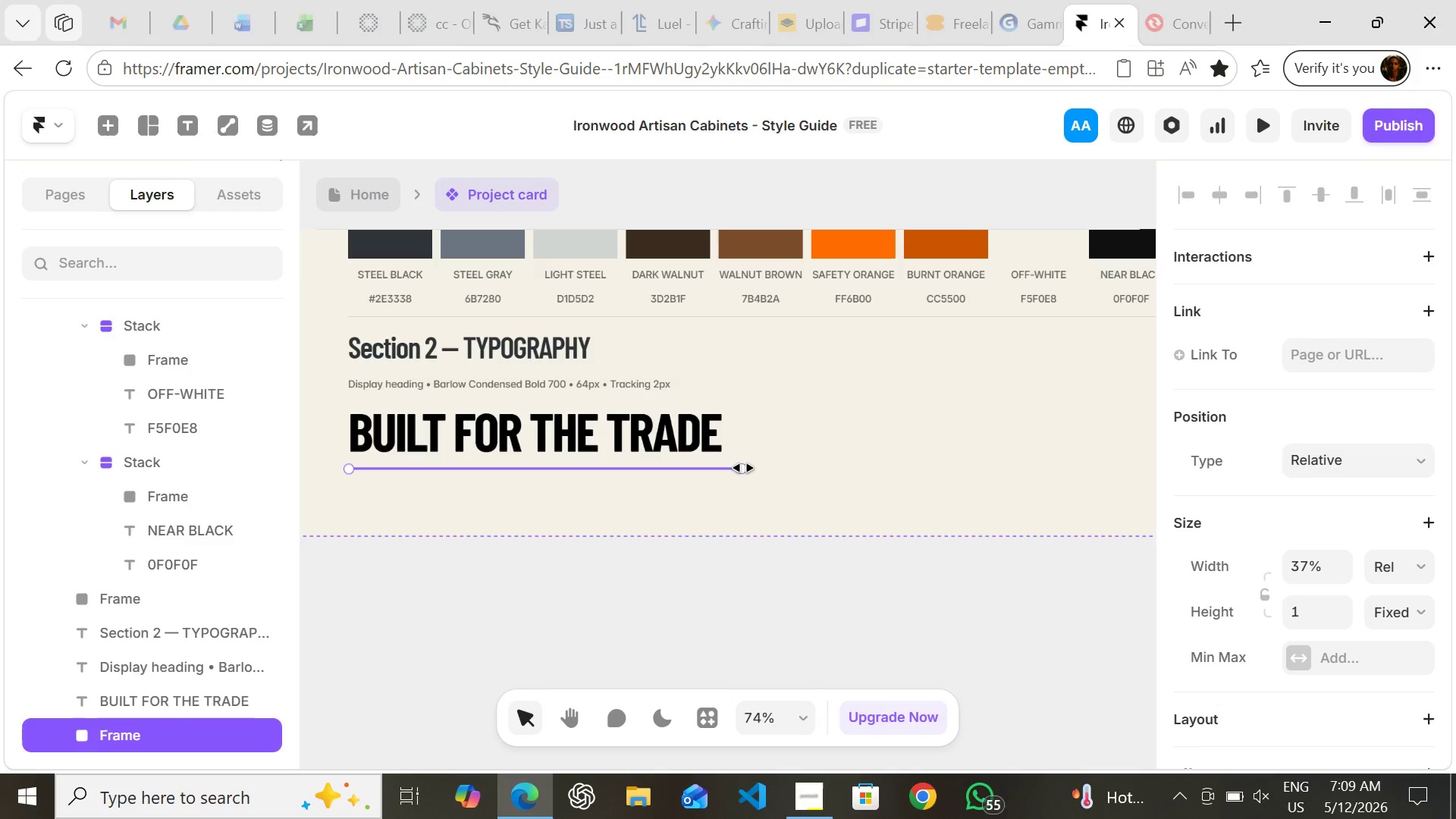 
left_click([1311, 562])
 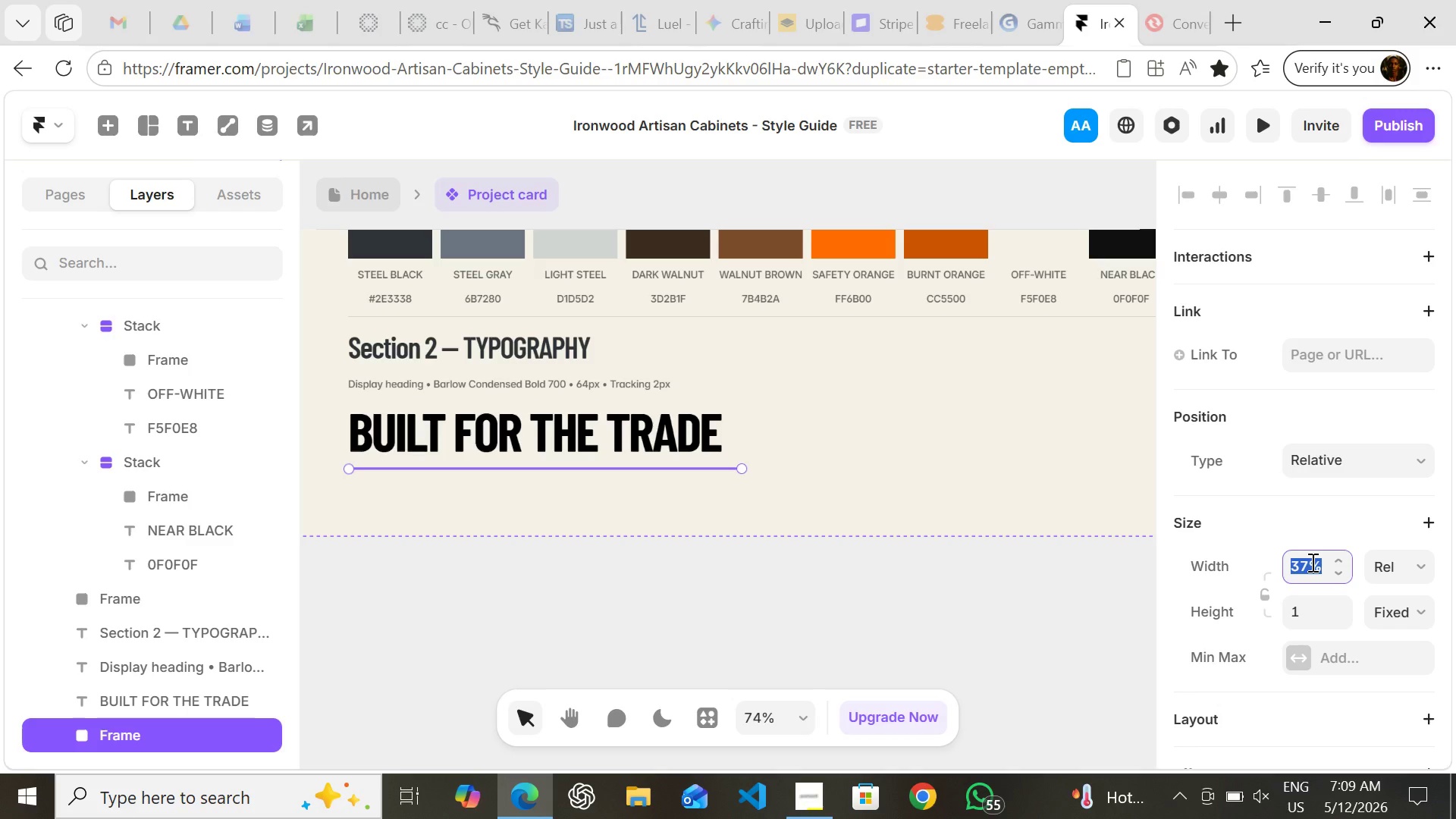 
type(40)
 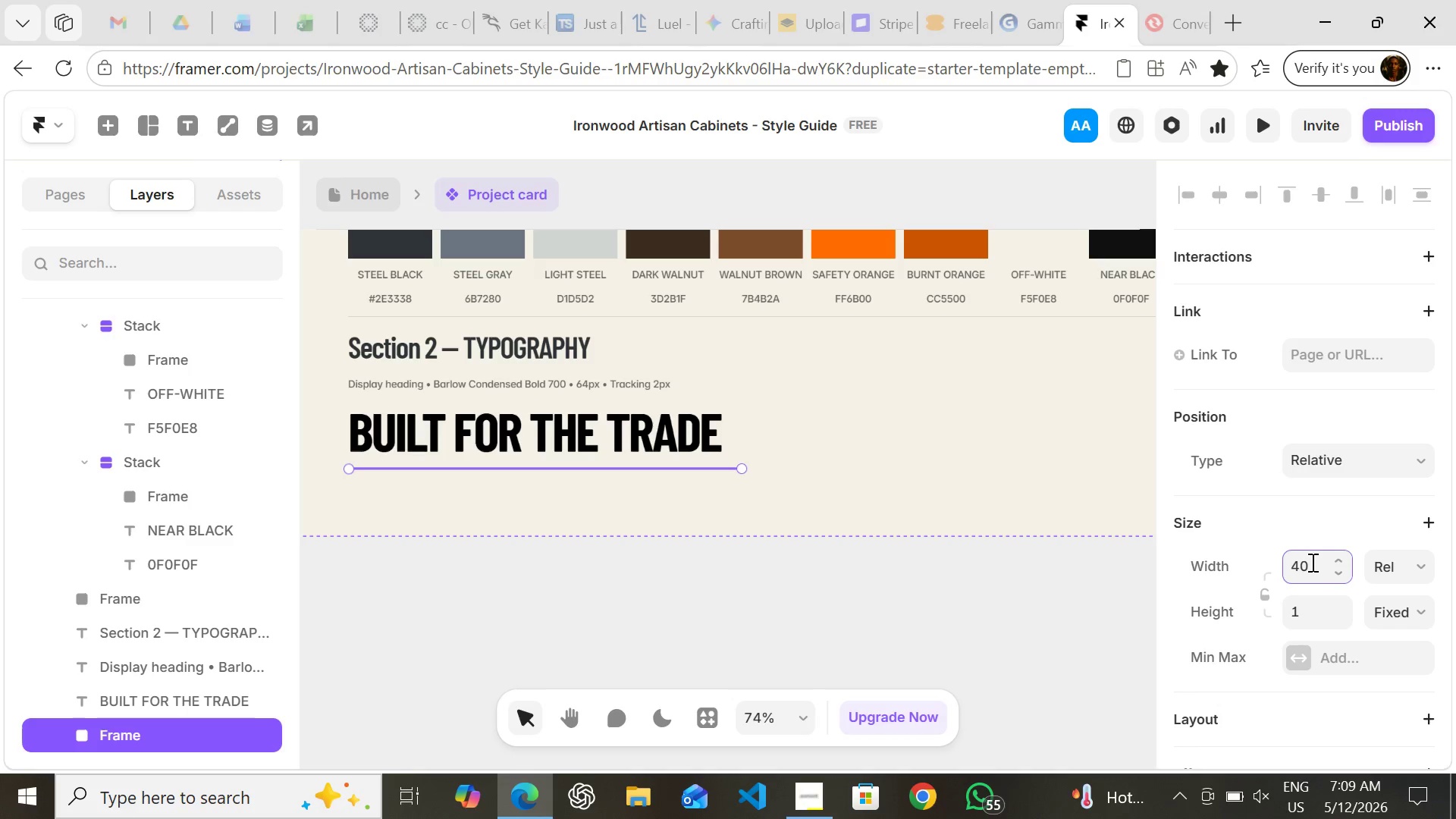 
key(Enter)
 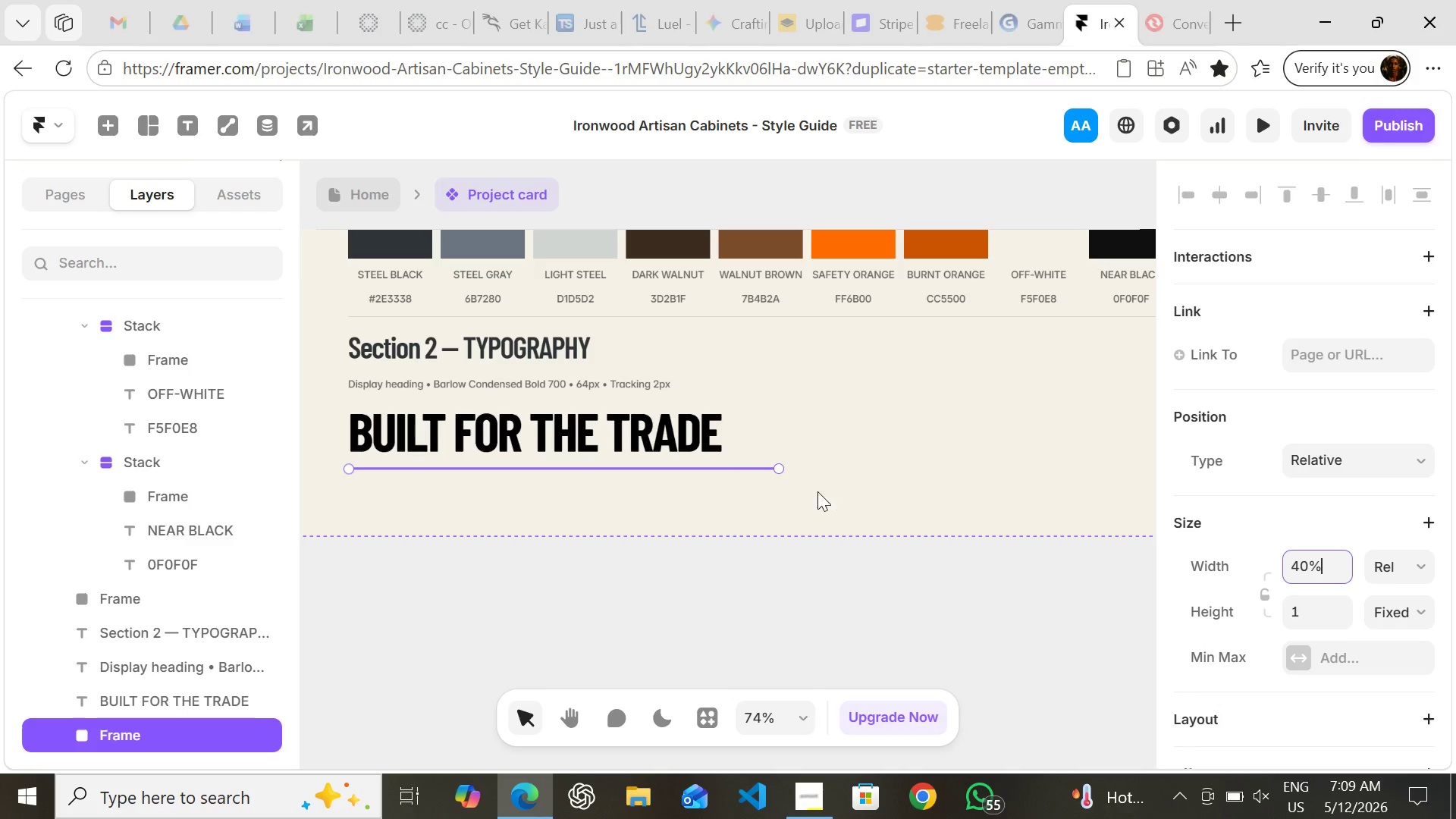 
left_click([809, 491])
 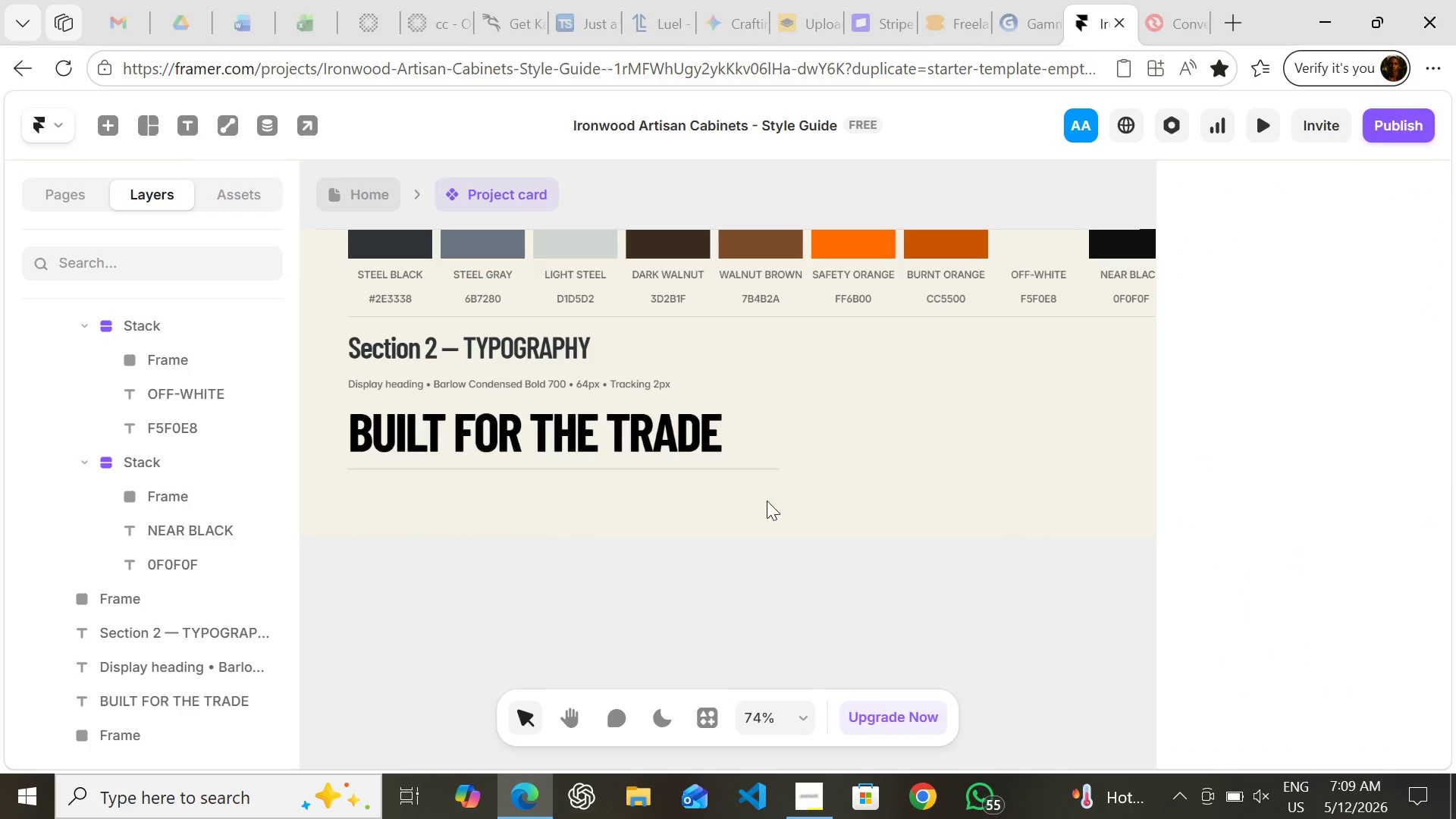 
key(T)
 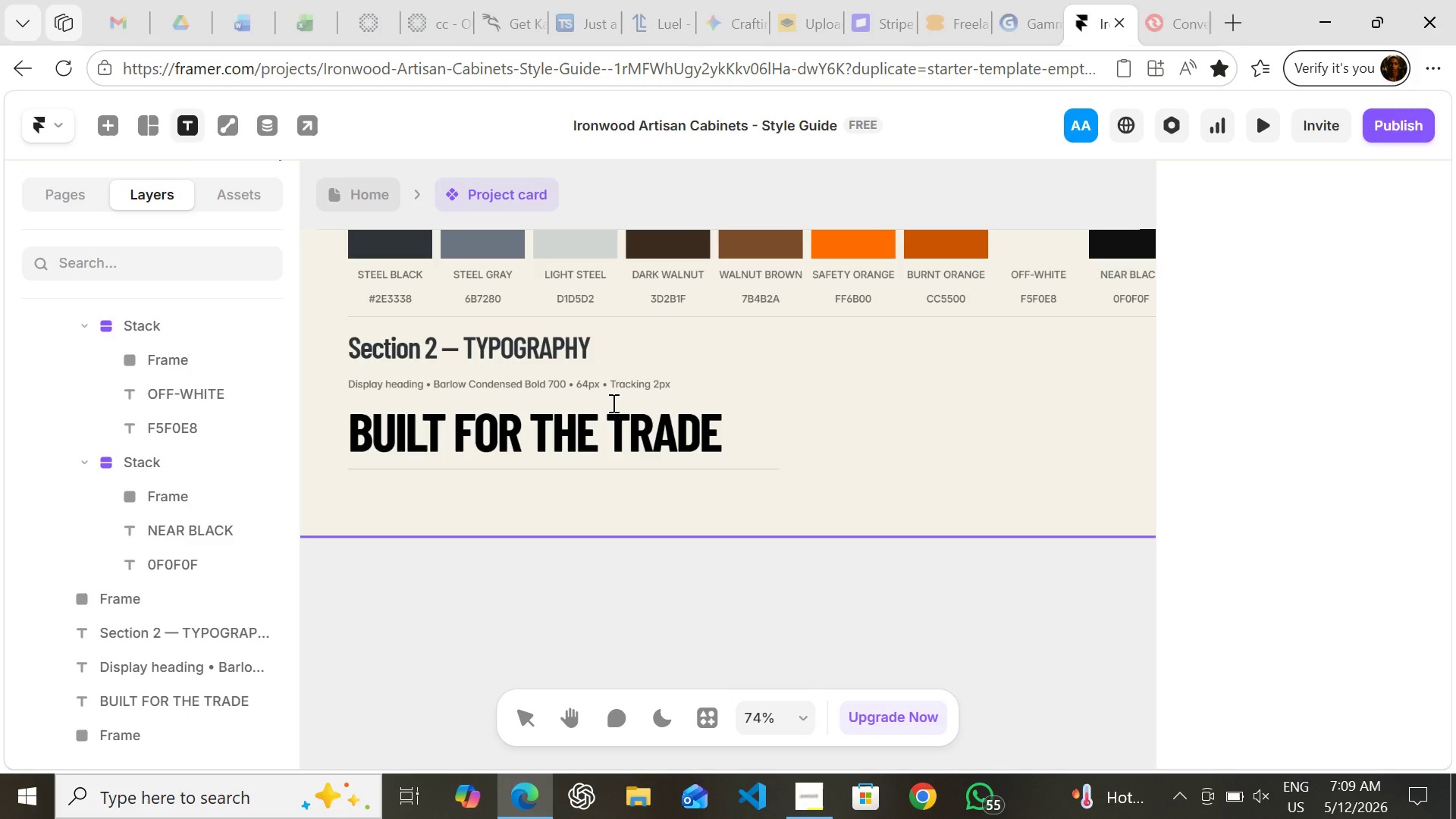 
left_click([676, 595])
 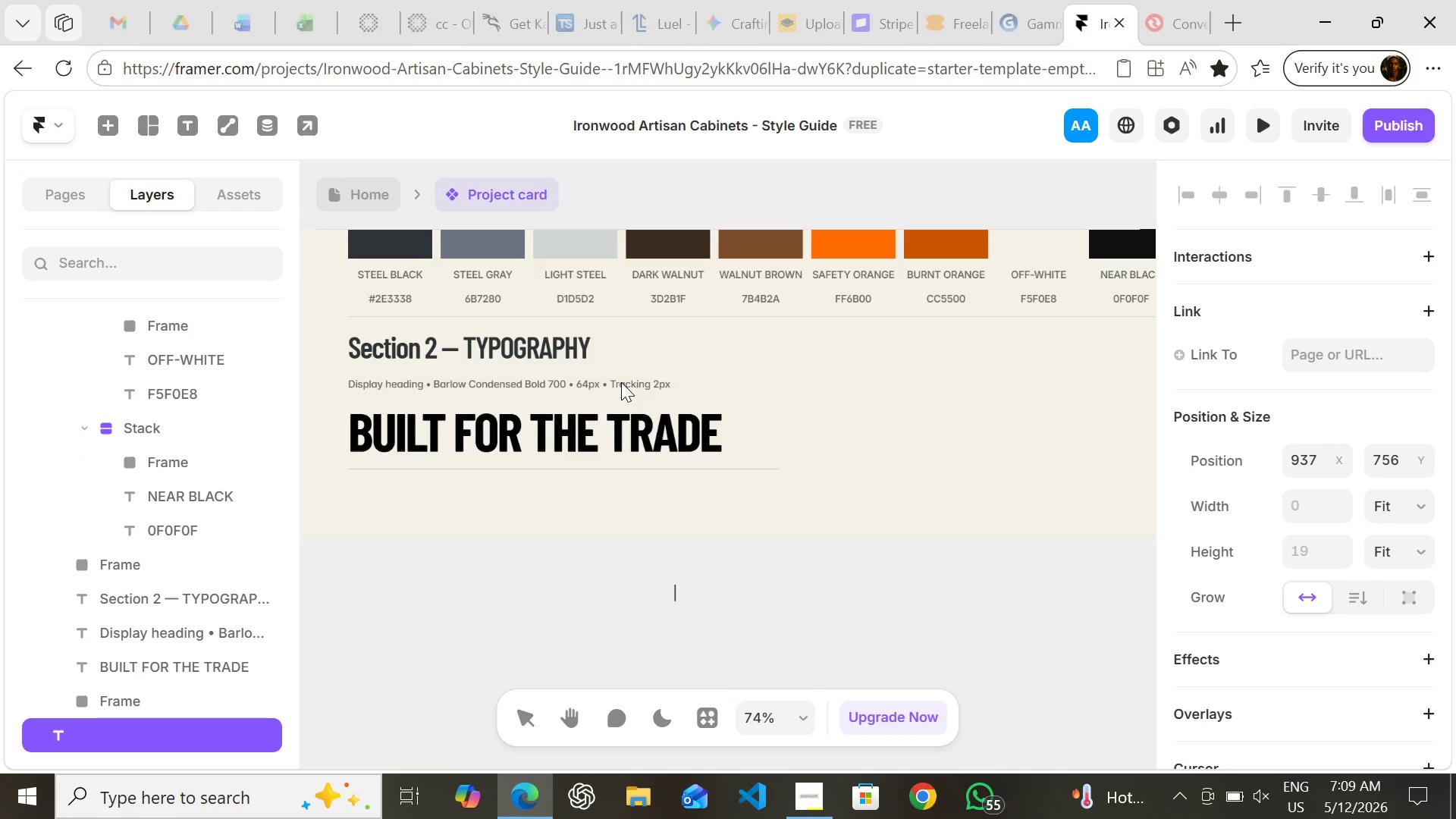 
left_click([621, 382])
 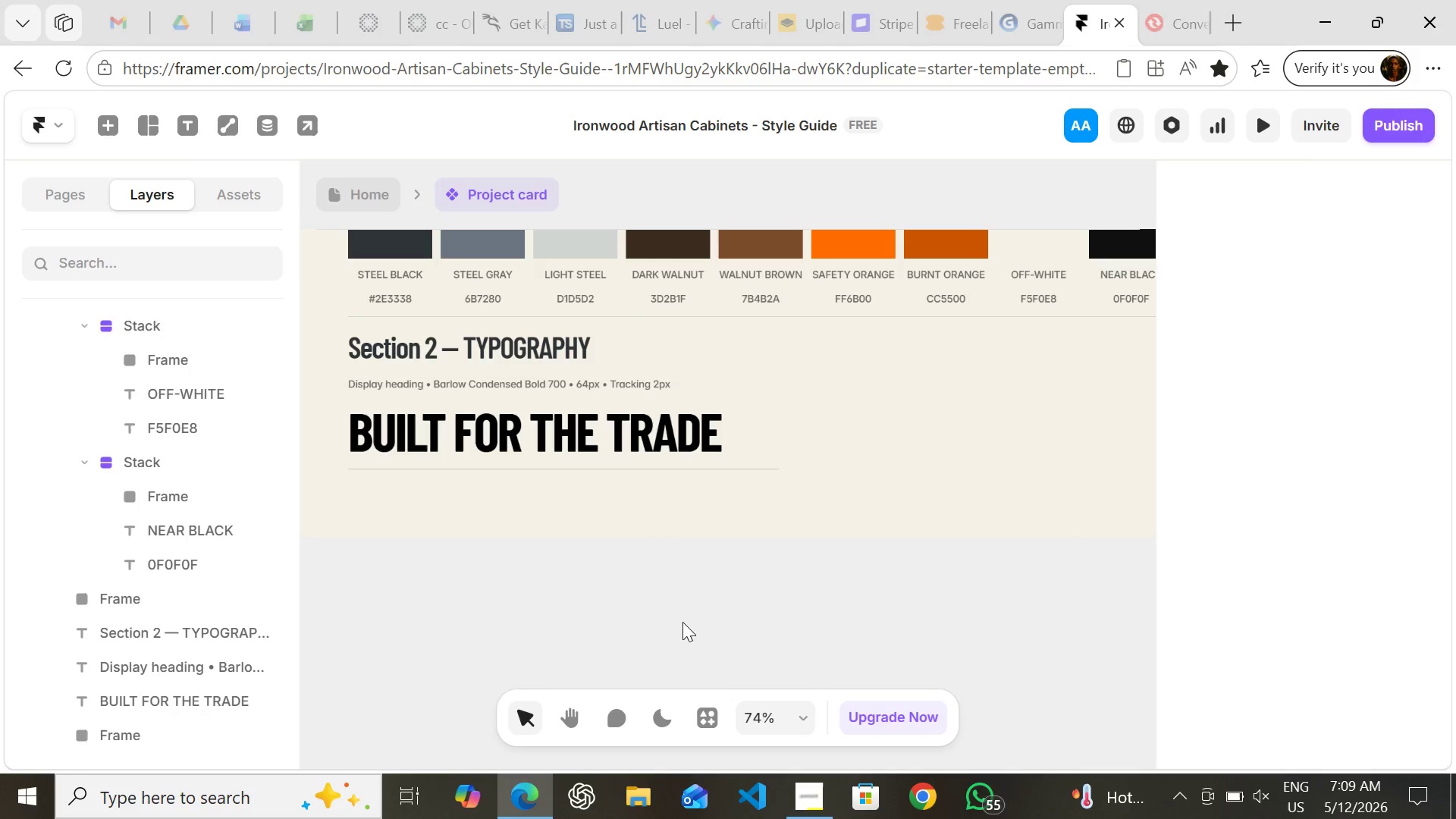 
left_click([686, 613])
 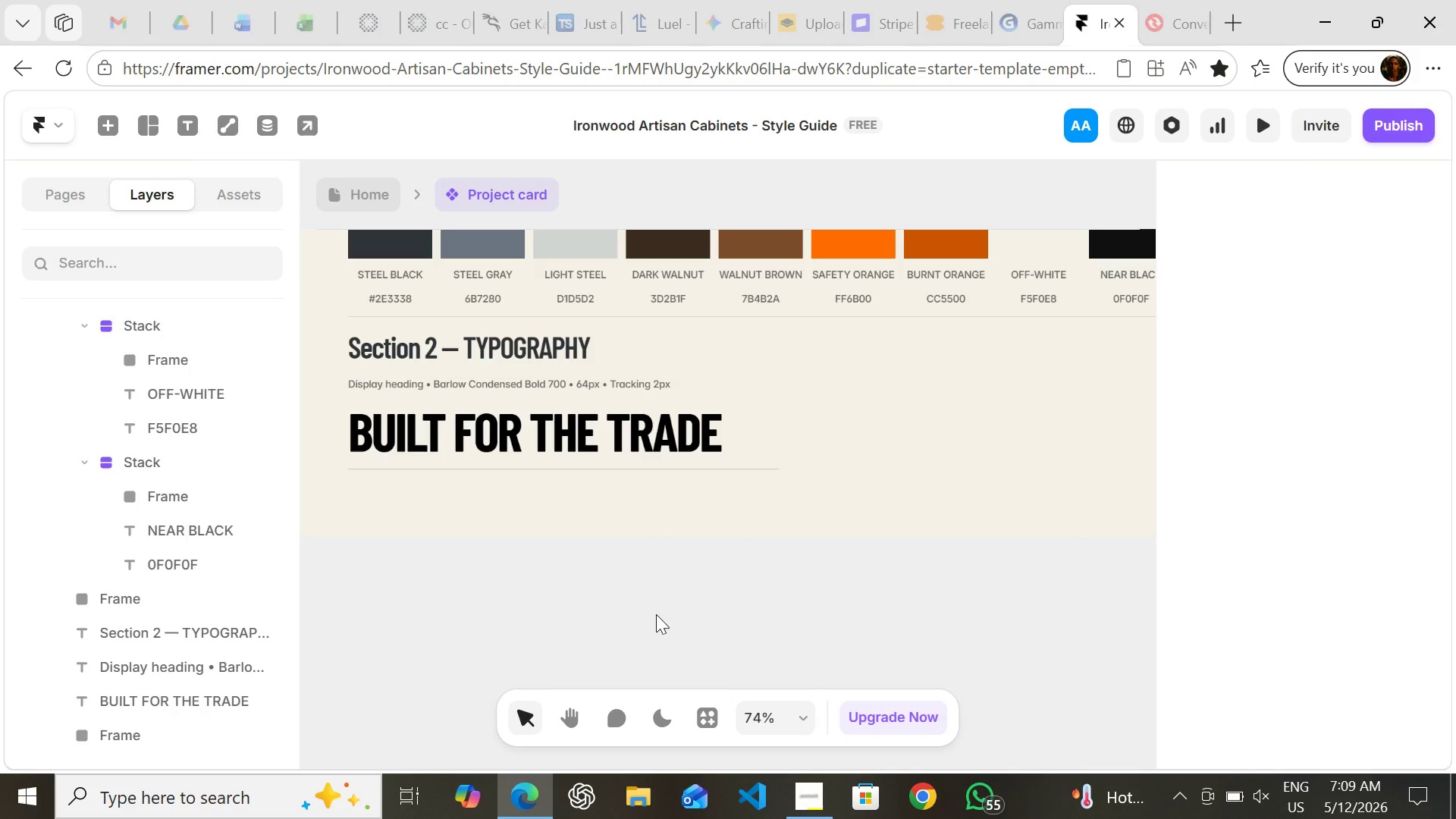 
left_click_drag(start_coordinate=[656, 614], to_coordinate=[787, 633])
 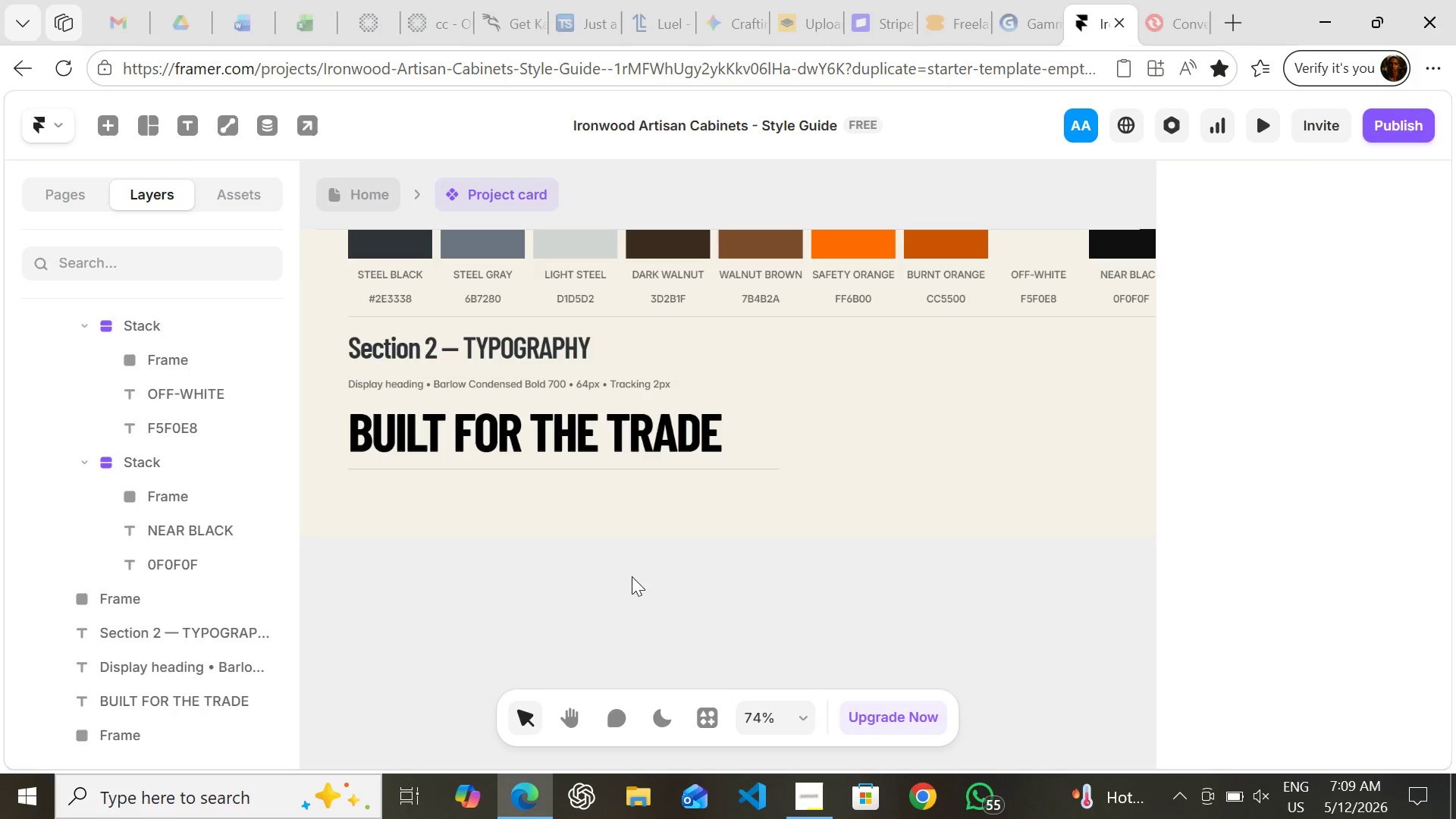 
left_click_drag(start_coordinate=[632, 576], to_coordinate=[730, 652])
 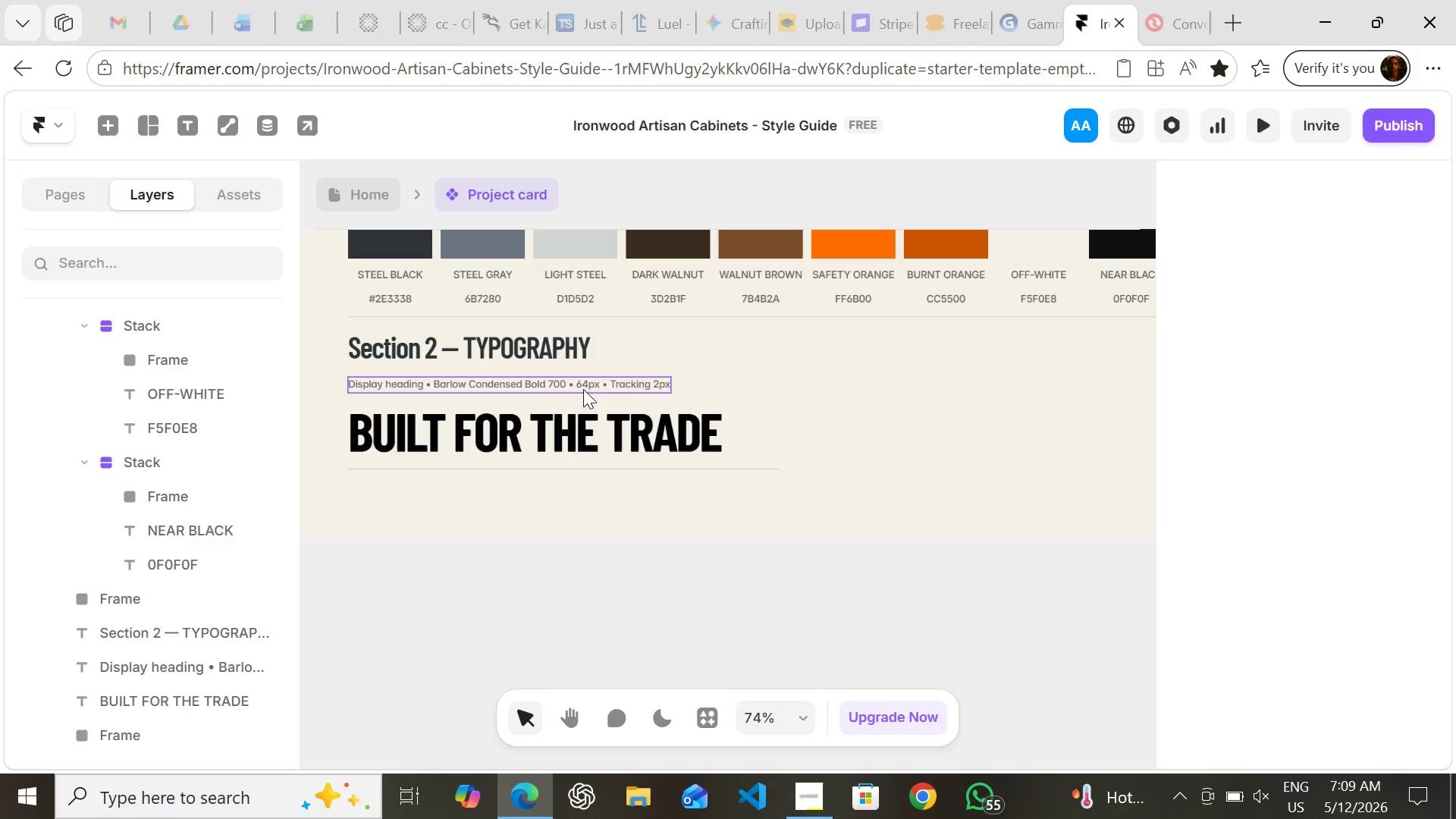 
left_click([583, 389])
 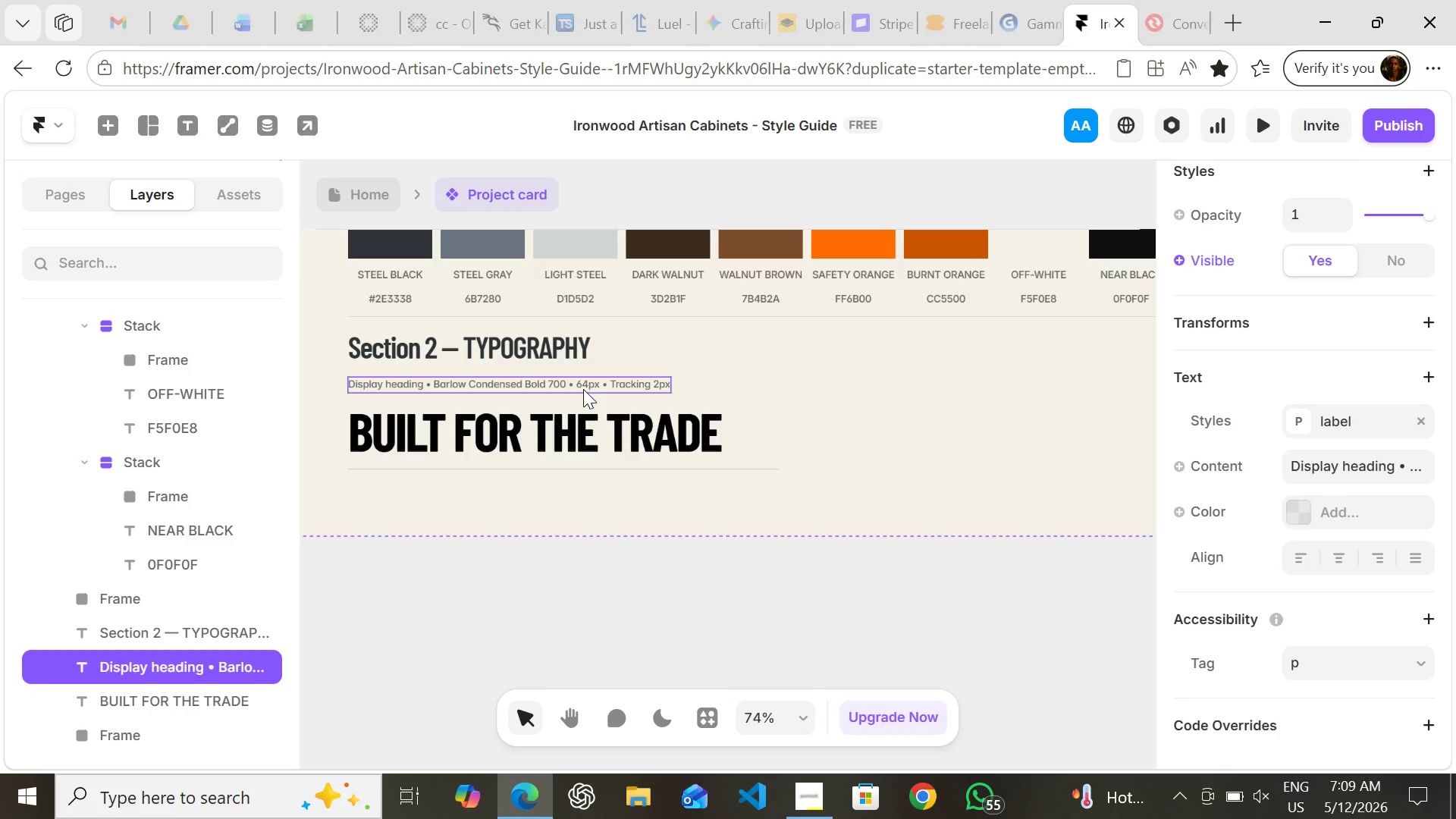 
key(Control+ControlLeft)
 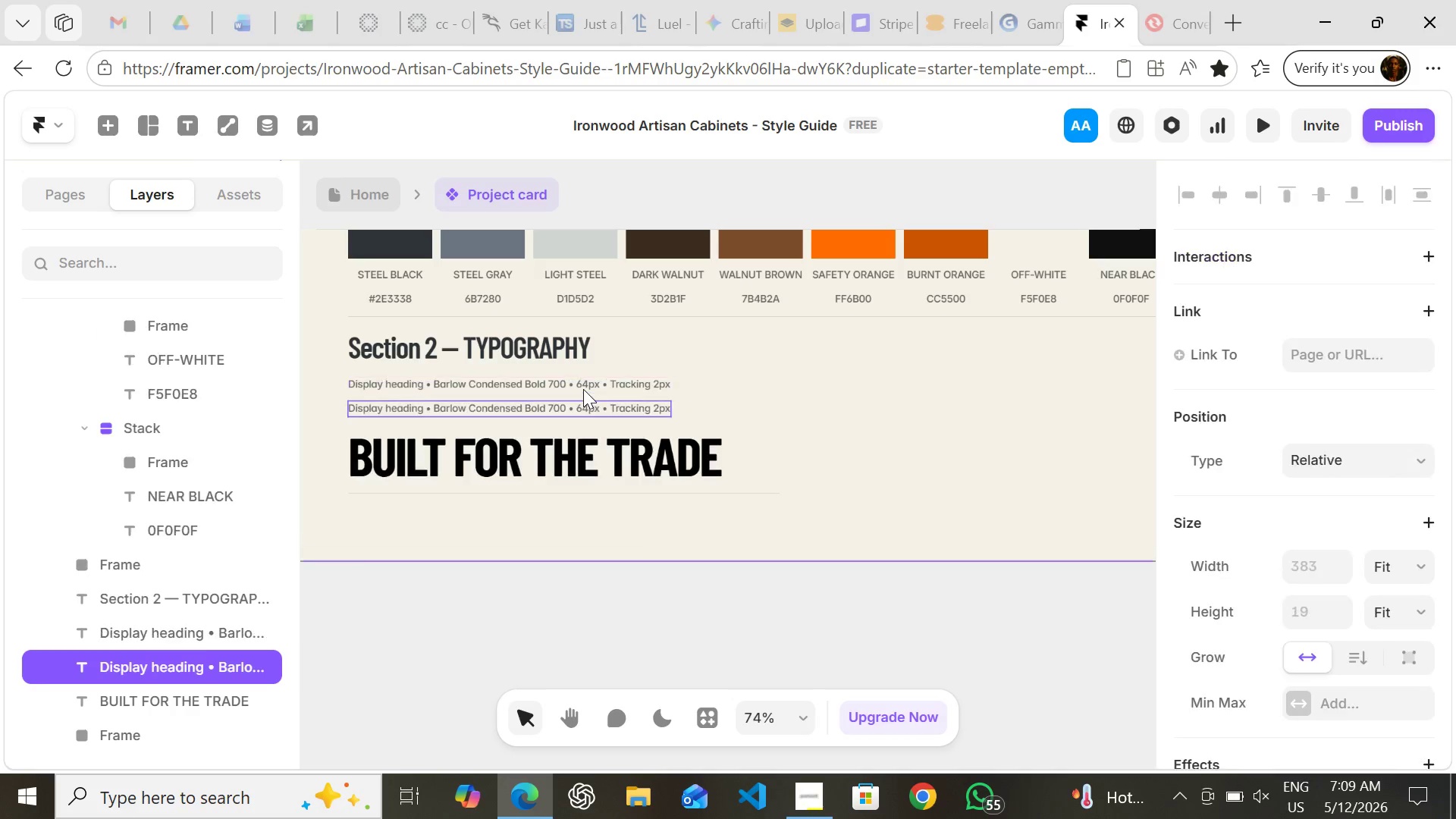 
key(Control+D)
 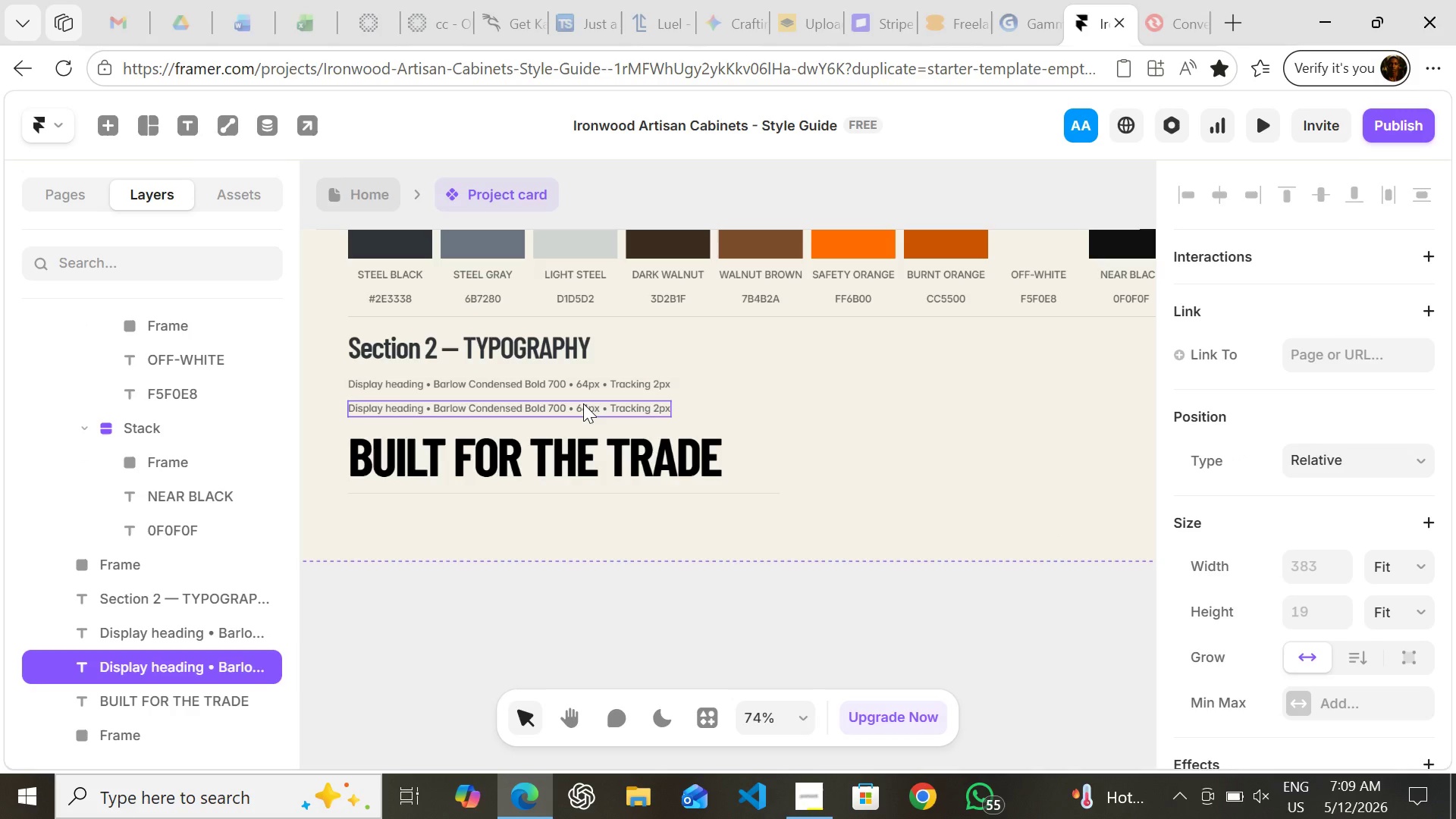 
left_click_drag(start_coordinate=[583, 403], to_coordinate=[588, 504])
 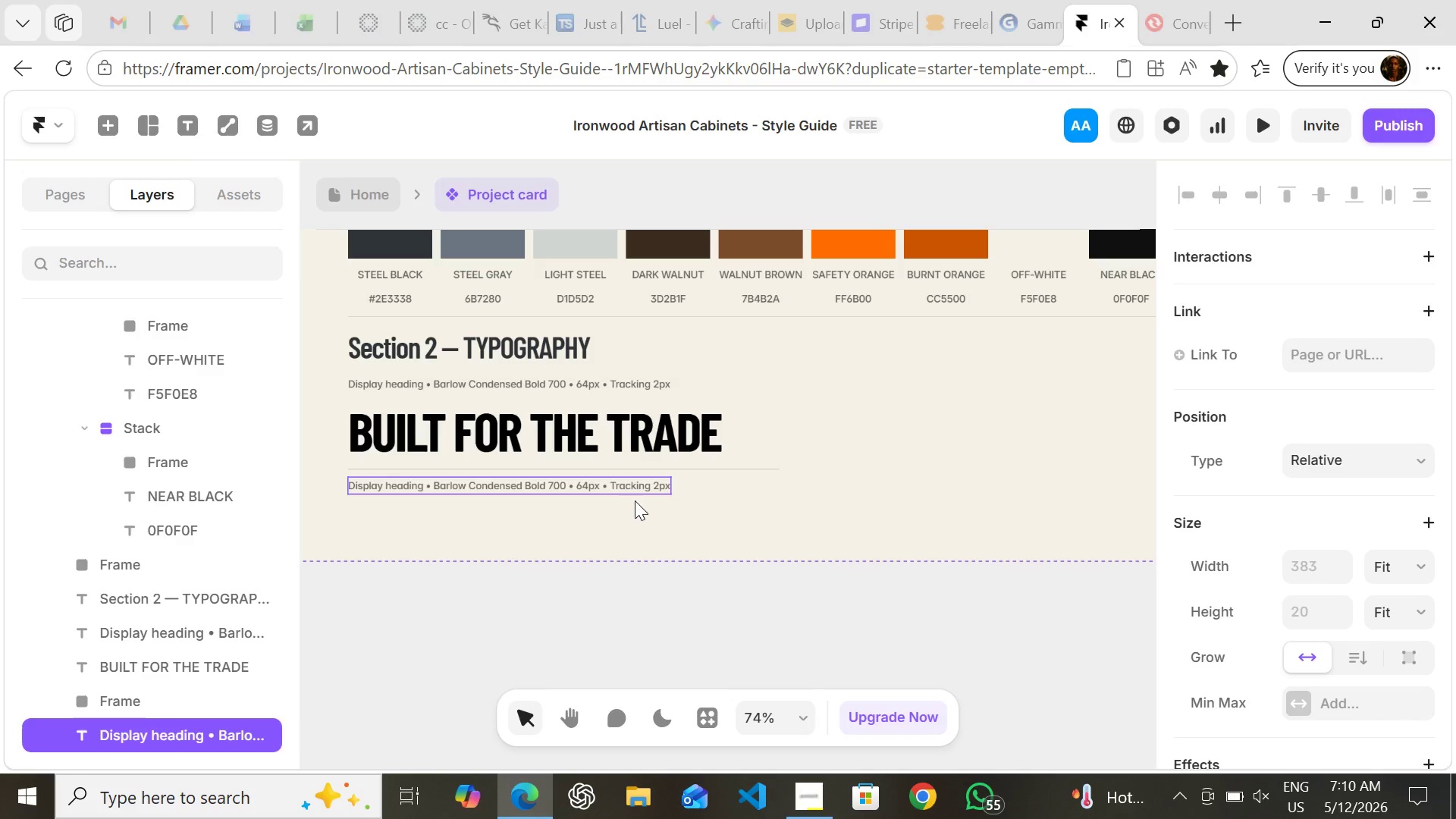 
wait(7.14)
 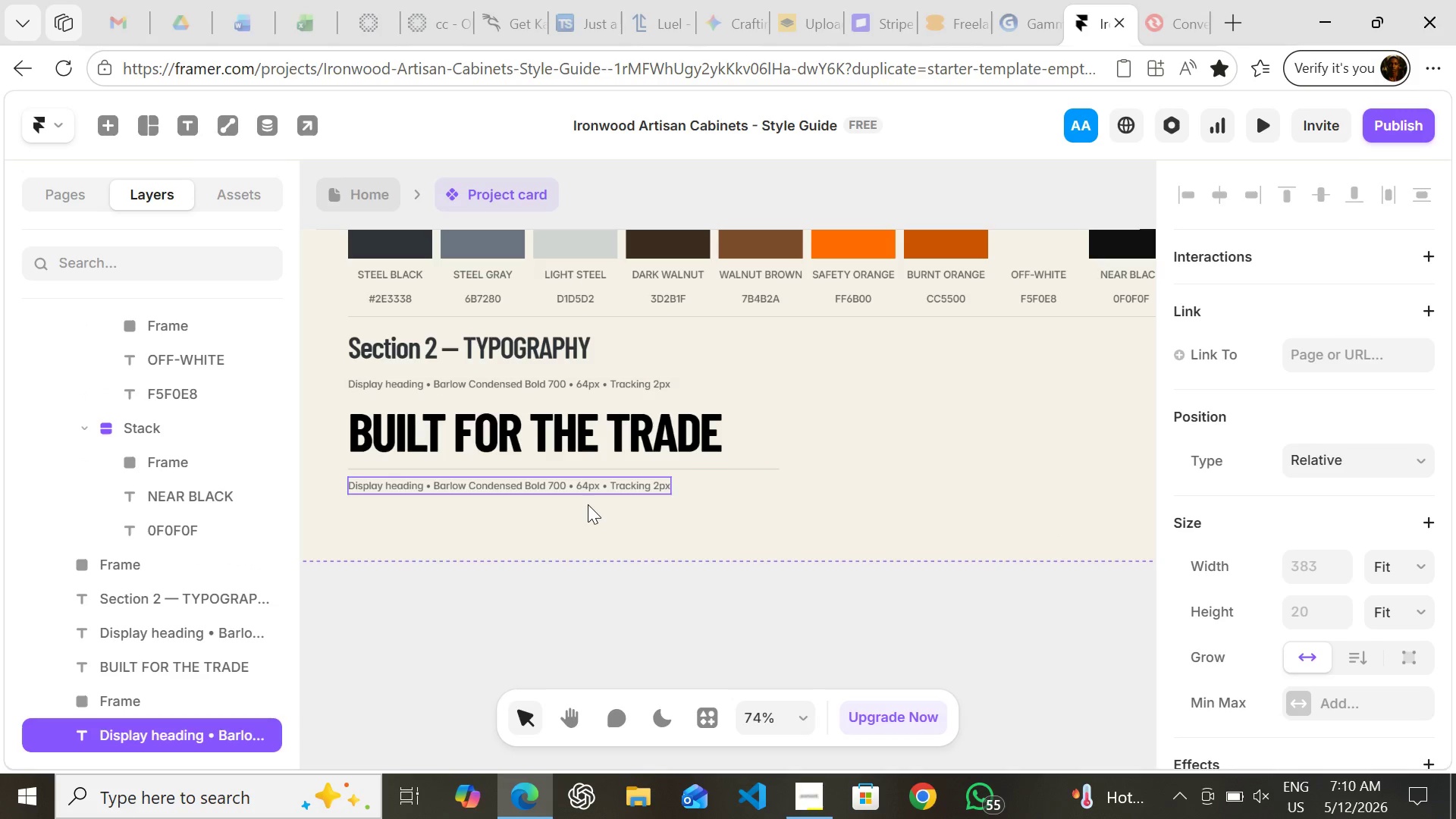 
left_click([634, 600])
 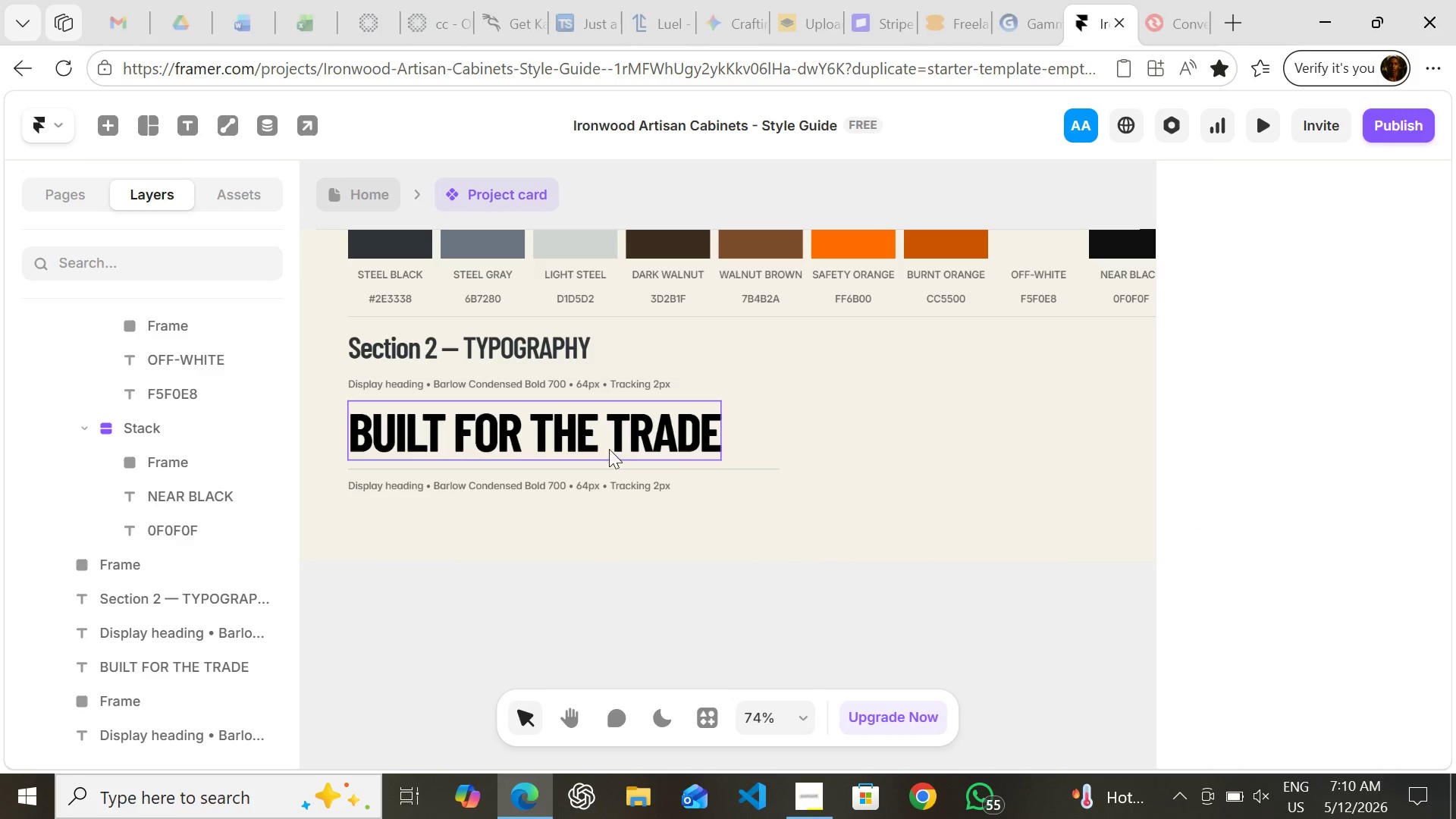 
double_click([603, 435])
 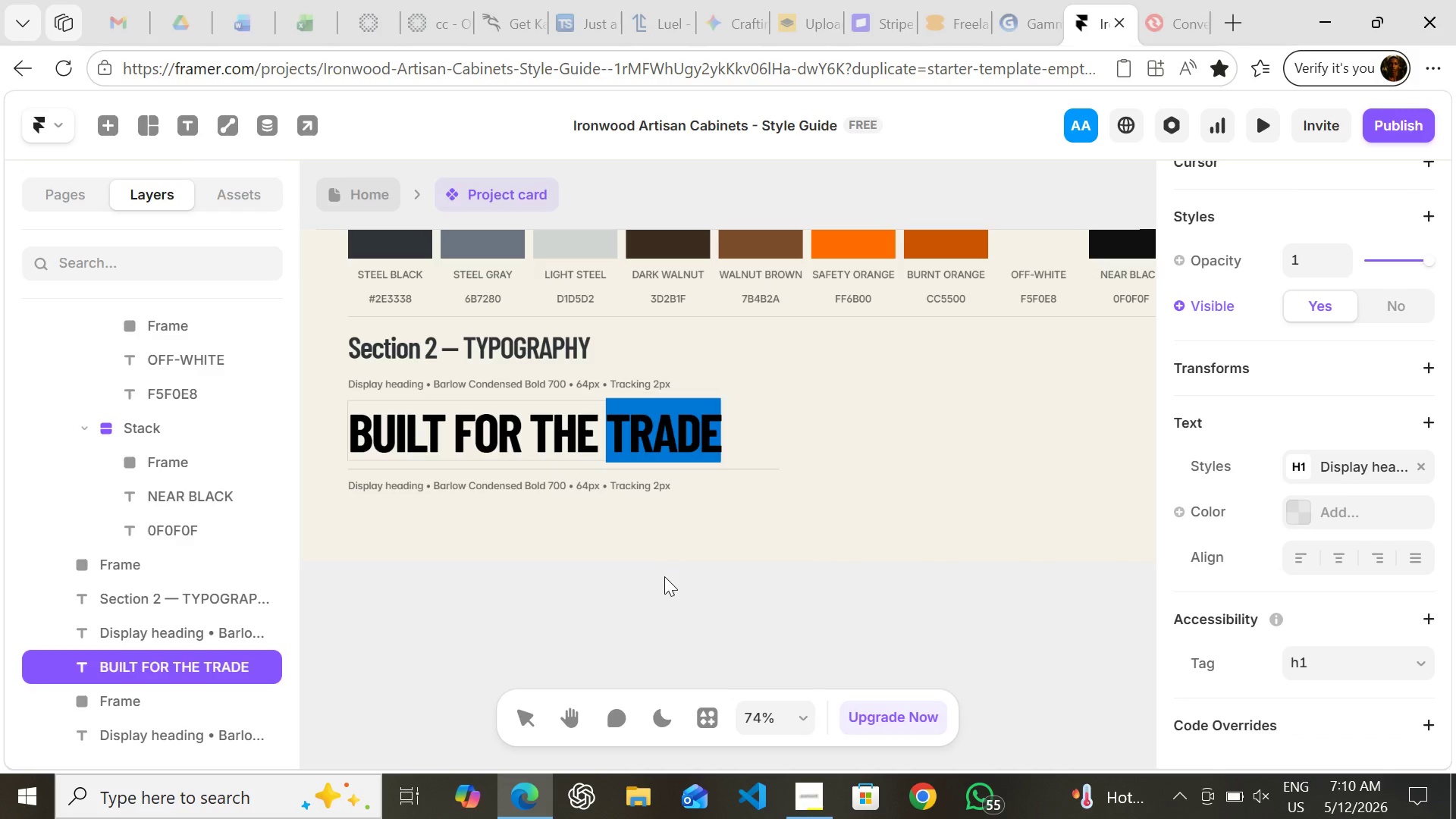 
left_click([664, 576])
 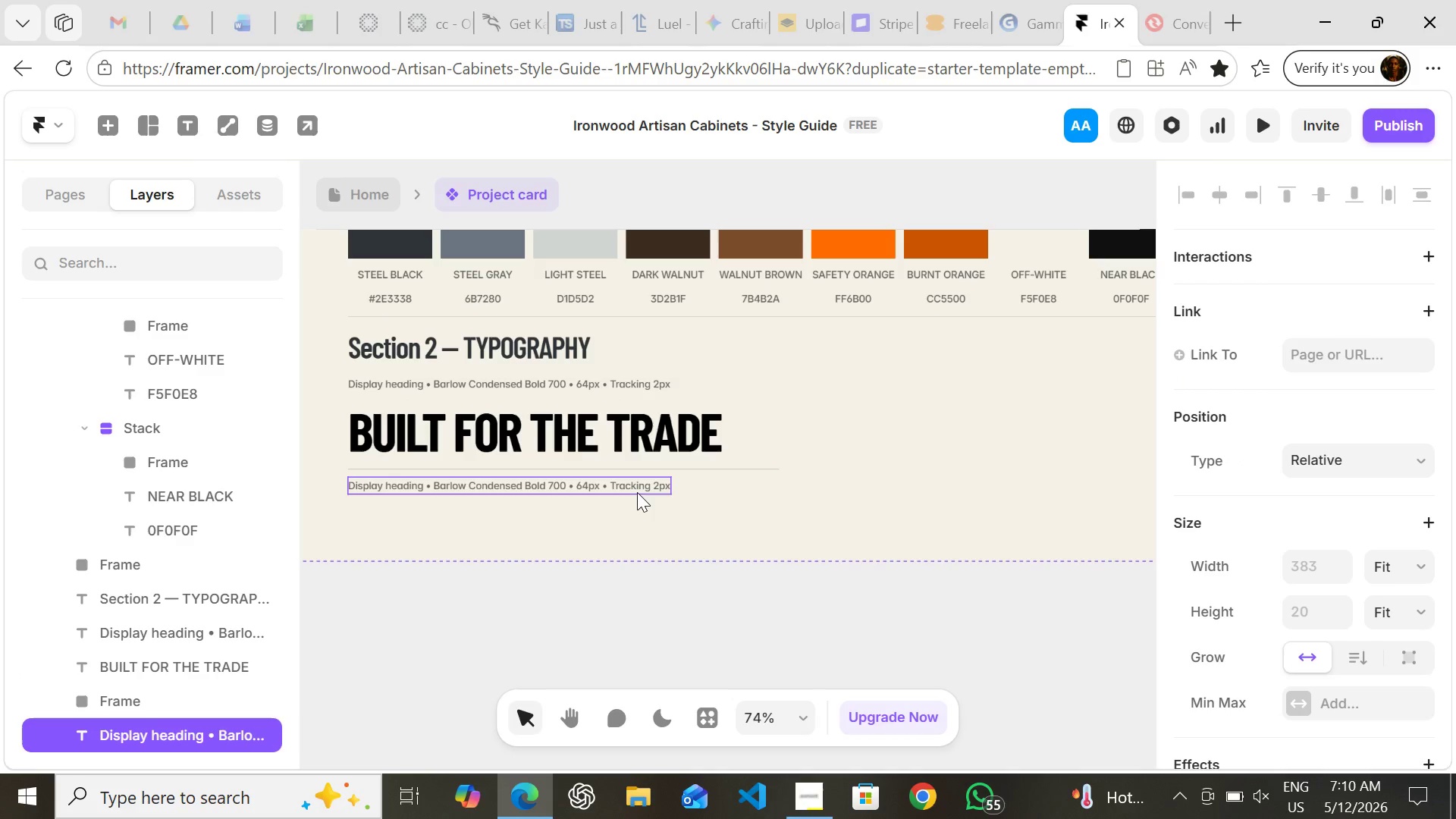 
double_click([637, 492])
 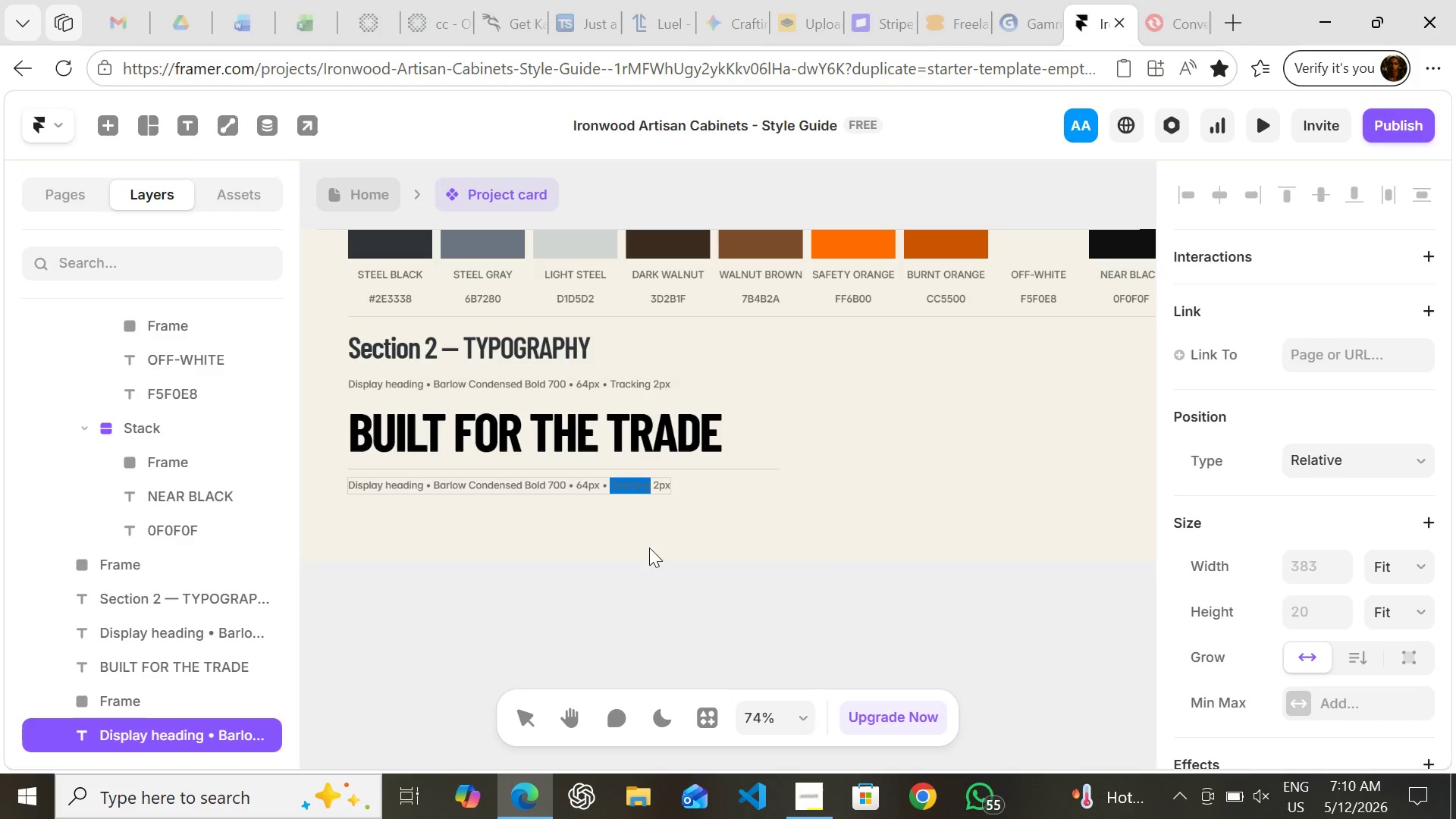 
left_click([639, 585])
 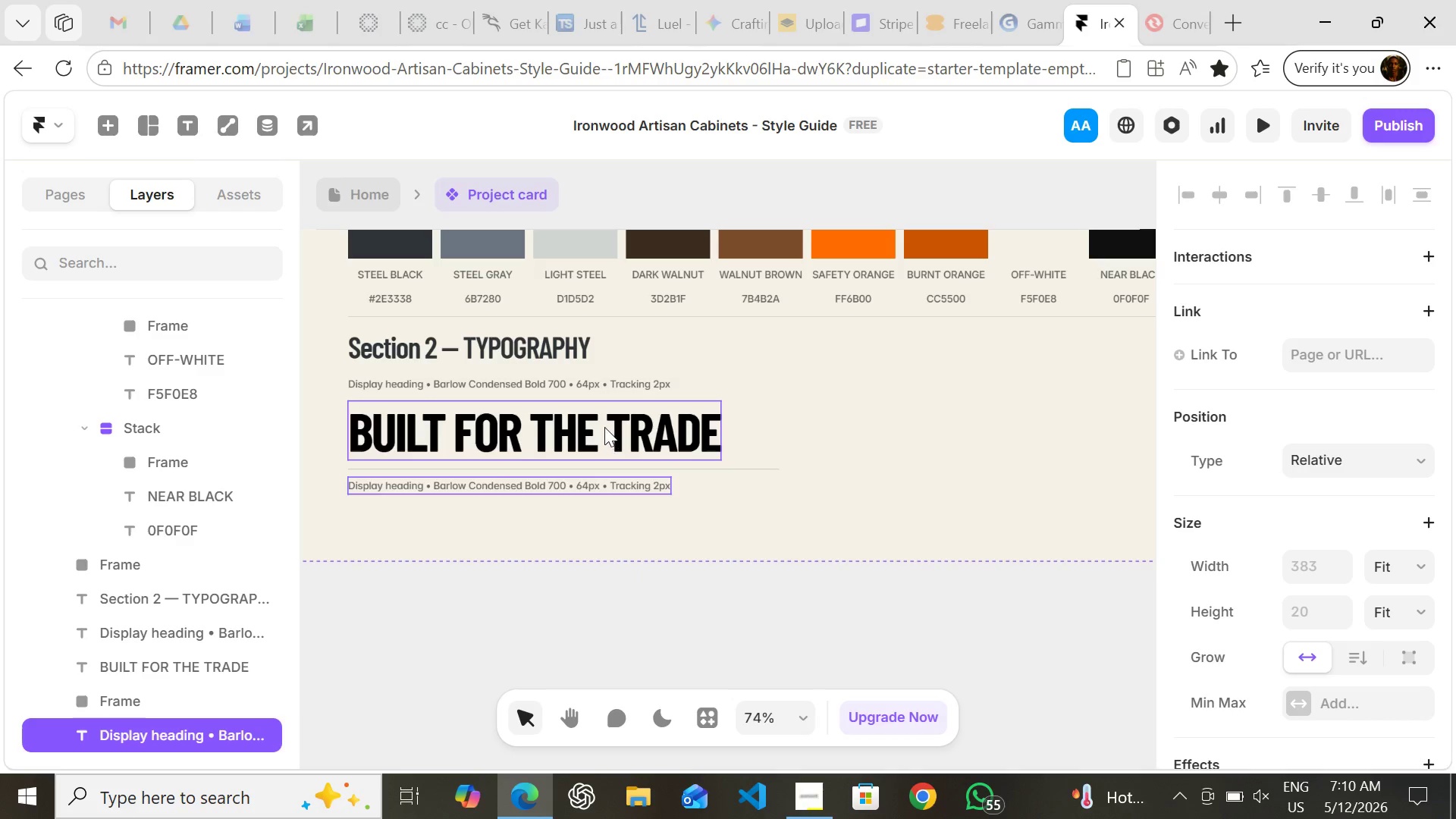 
left_click([604, 427])
 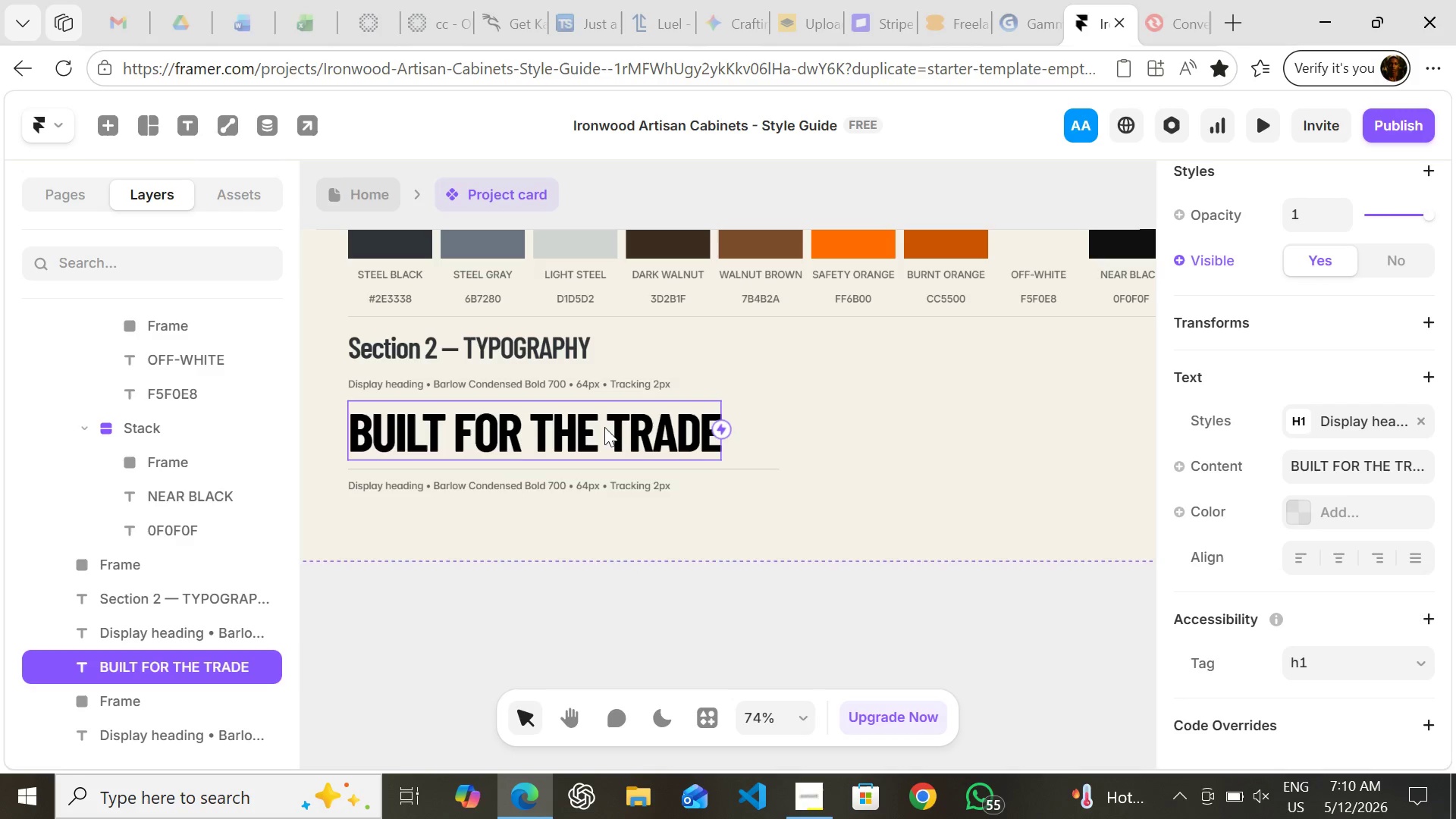 
key(Control+ControlLeft)
 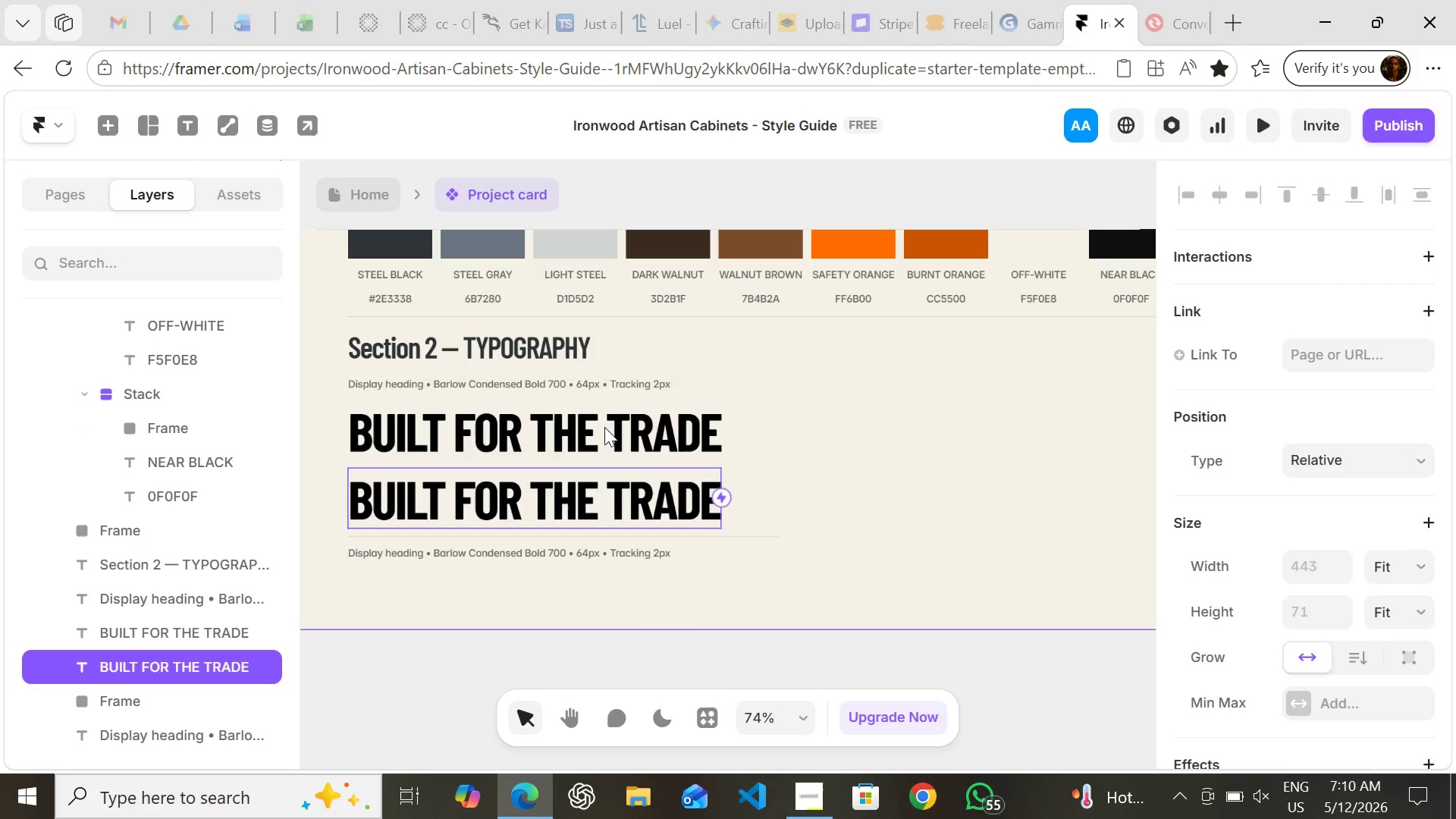 
key(Control+D)
 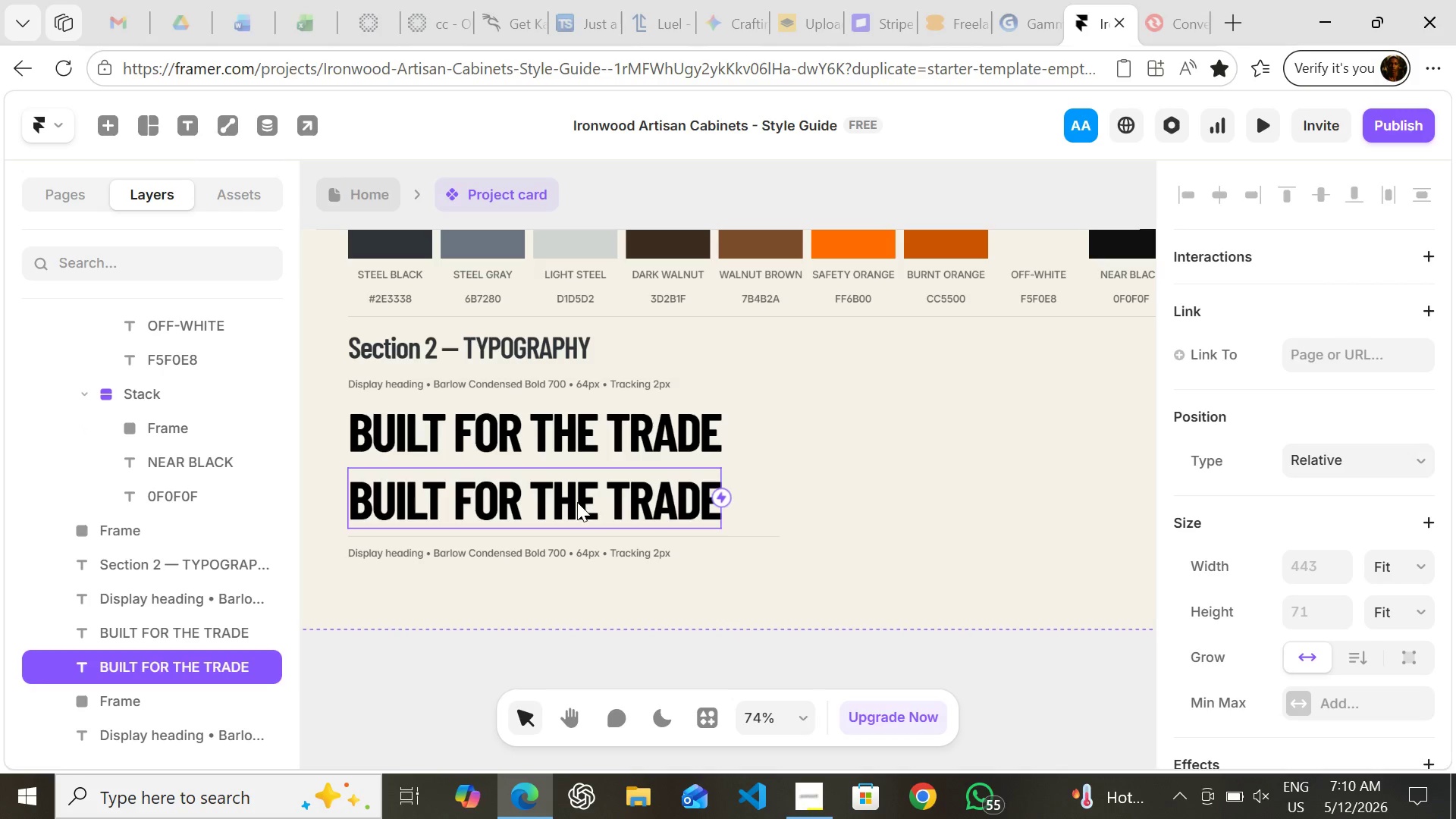 
left_click_drag(start_coordinate=[577, 502], to_coordinate=[570, 595])
 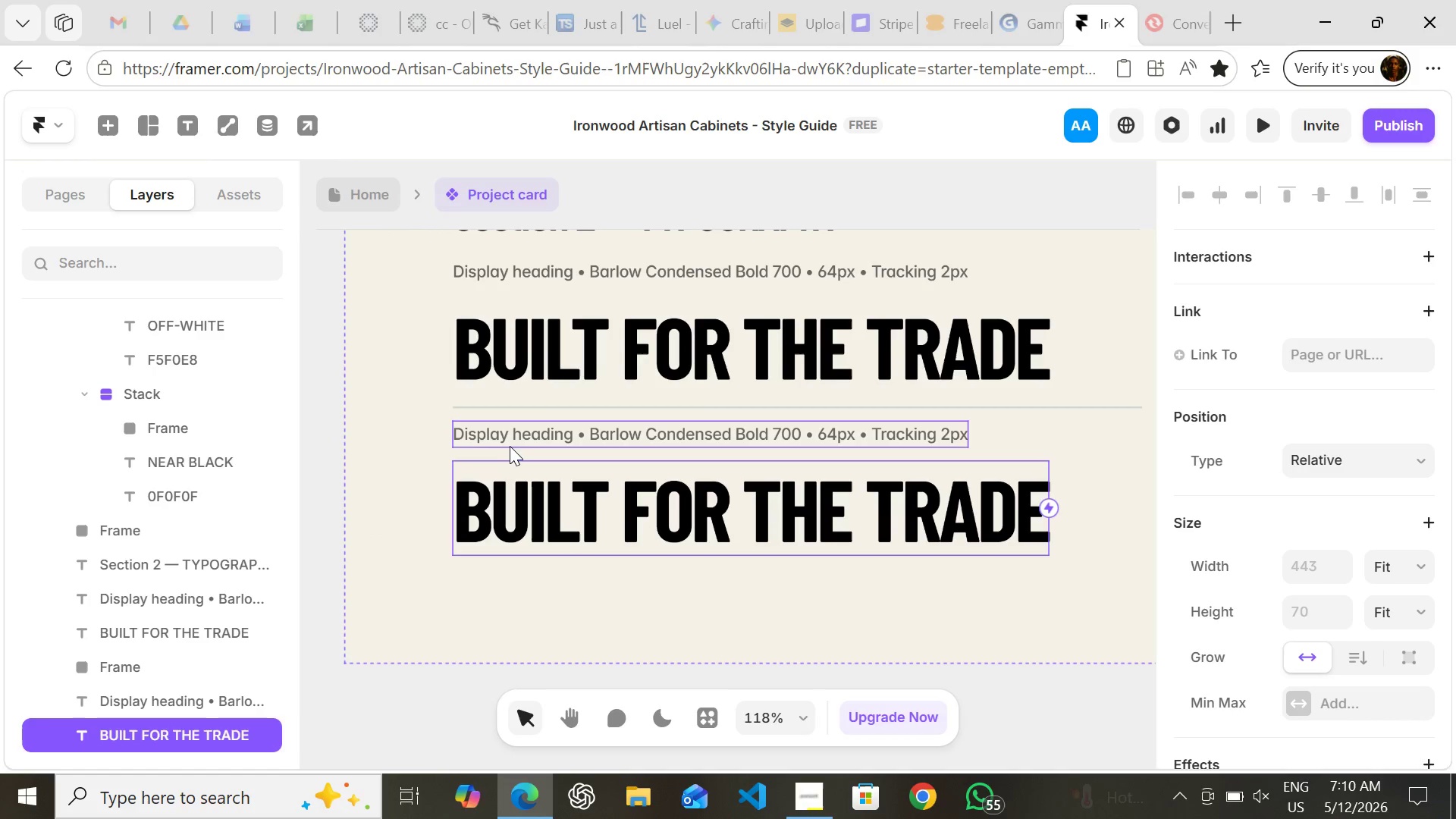 
wait(12.44)
 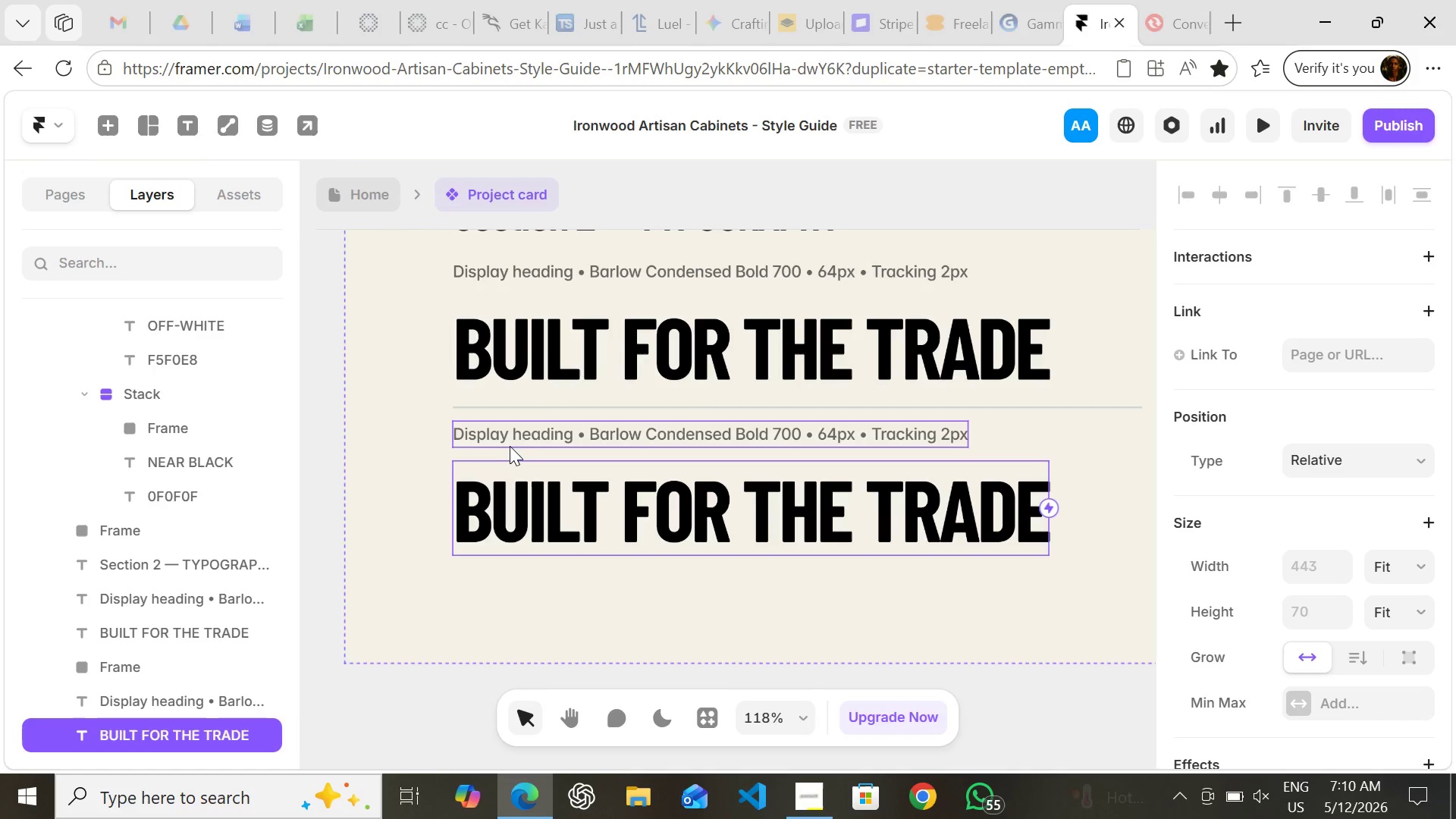 
double_click([528, 428])
 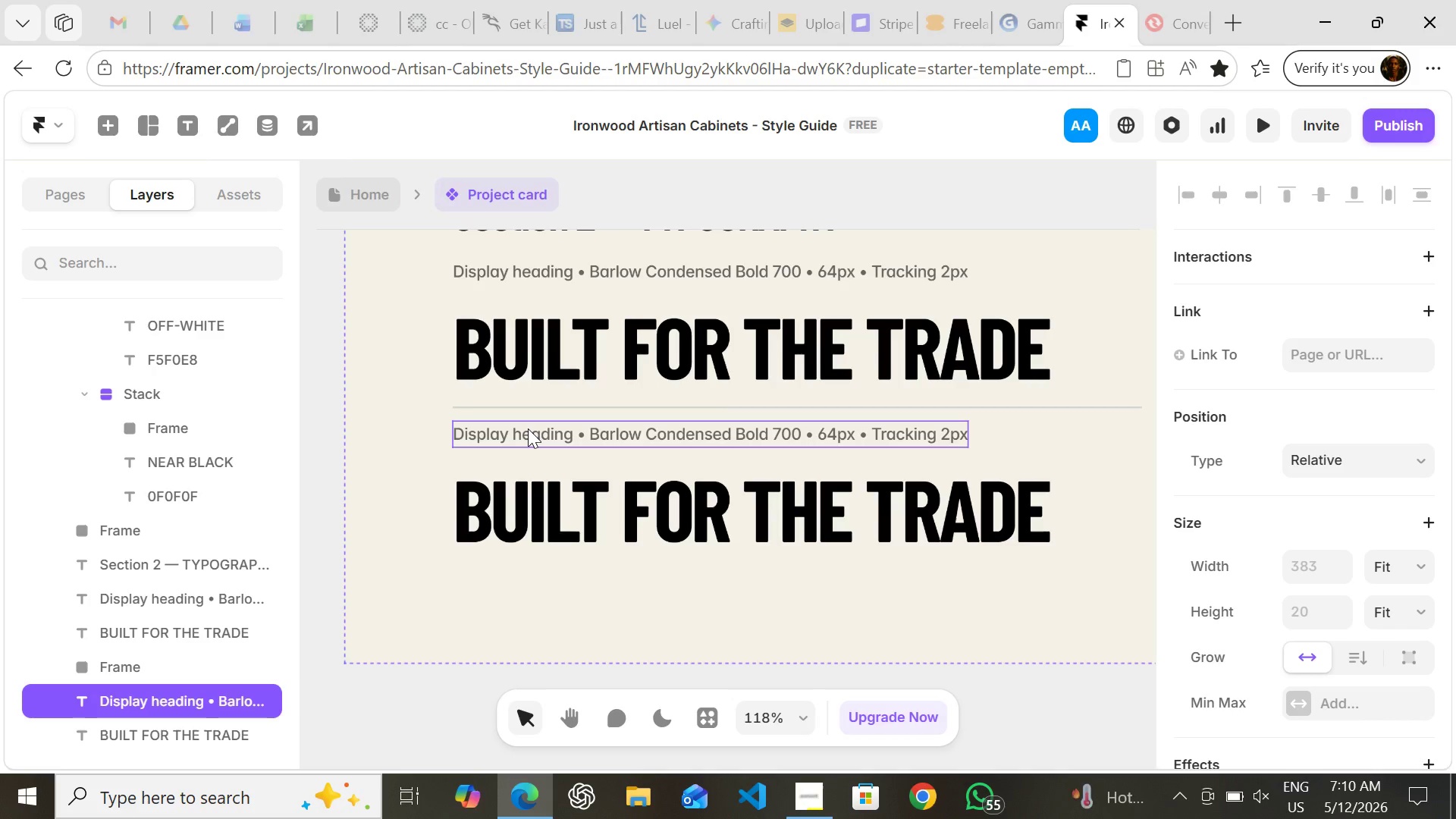 
triple_click([528, 428])
 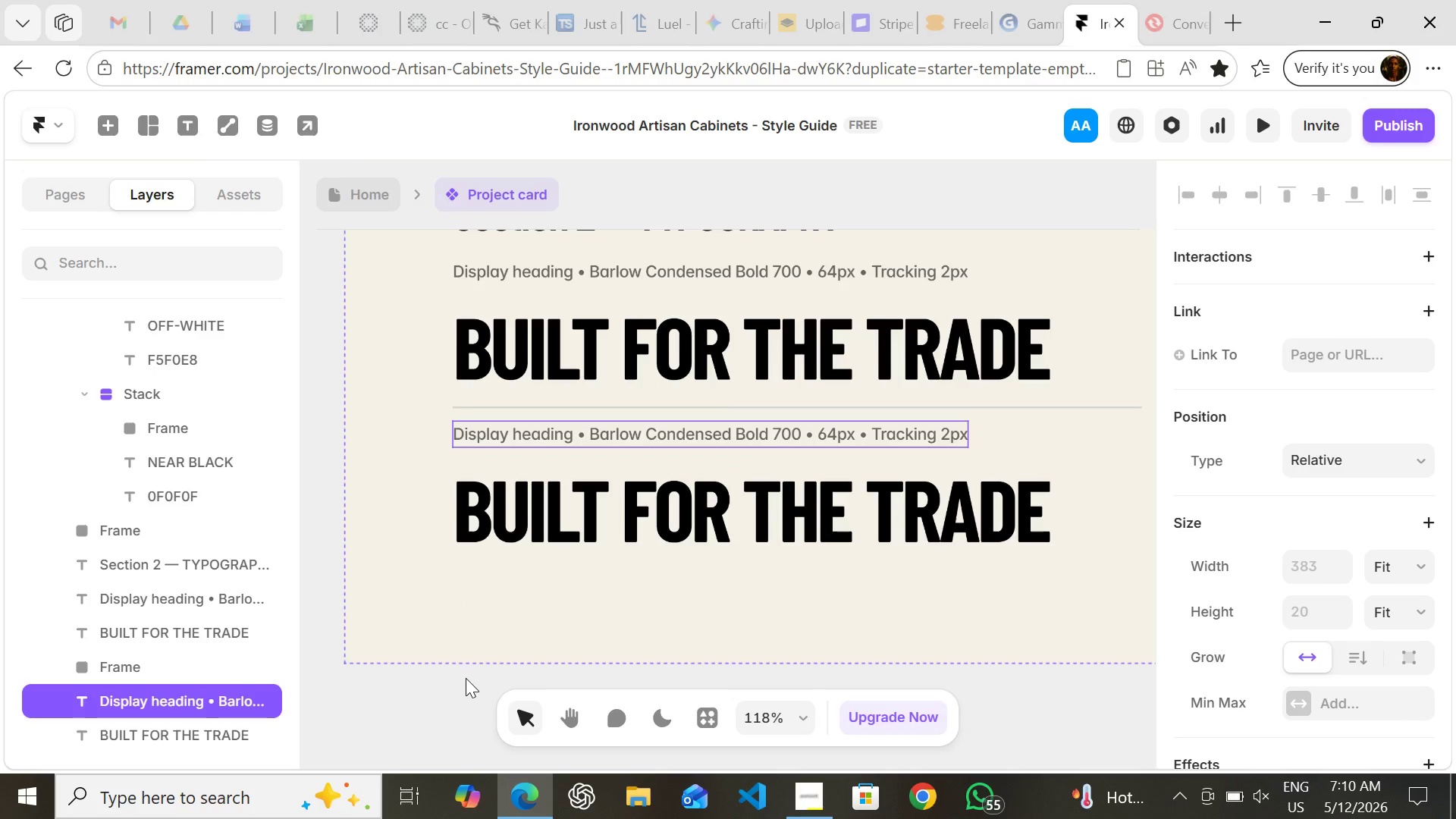 
left_click([466, 678])
 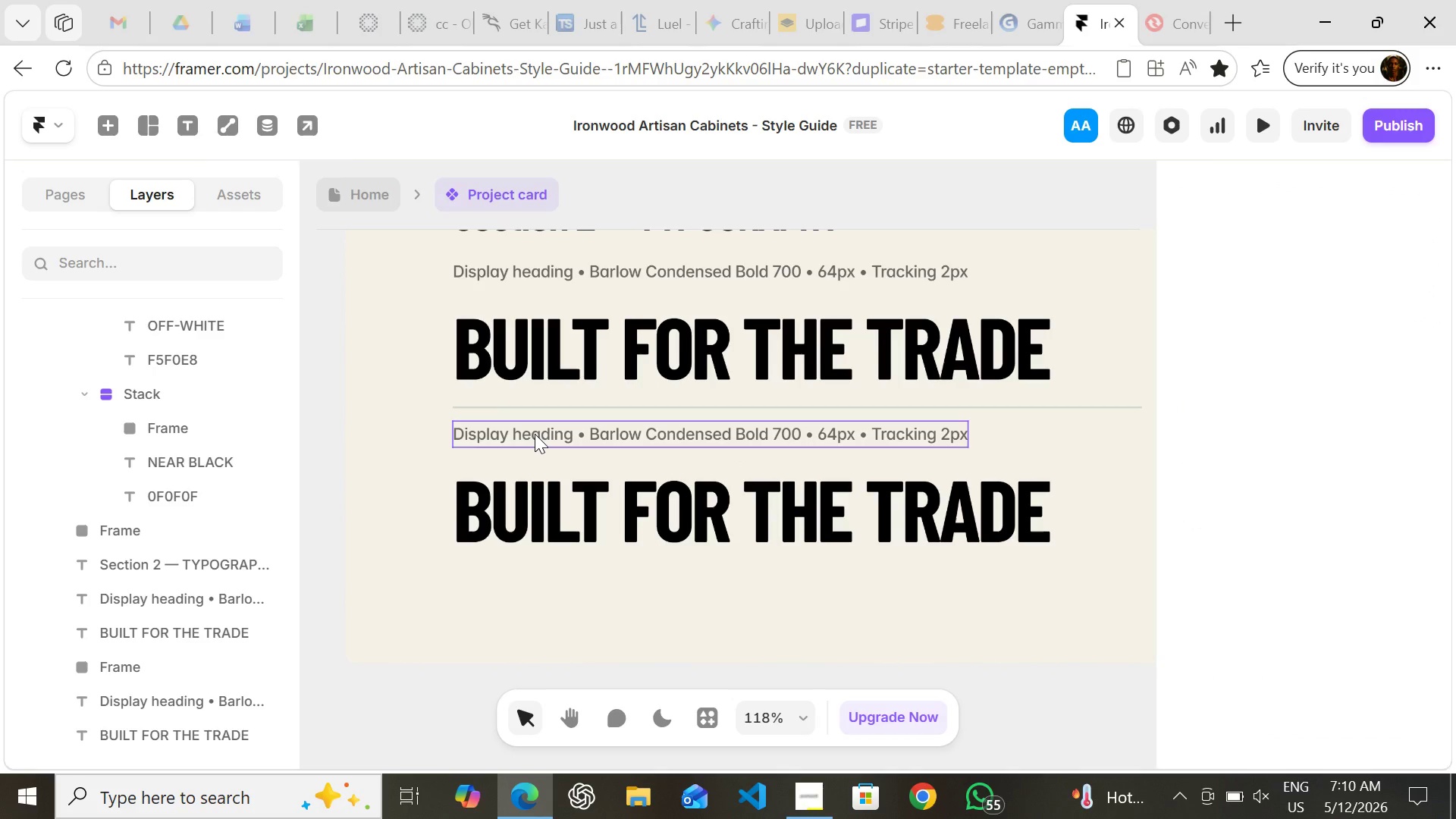 
double_click([535, 434])
 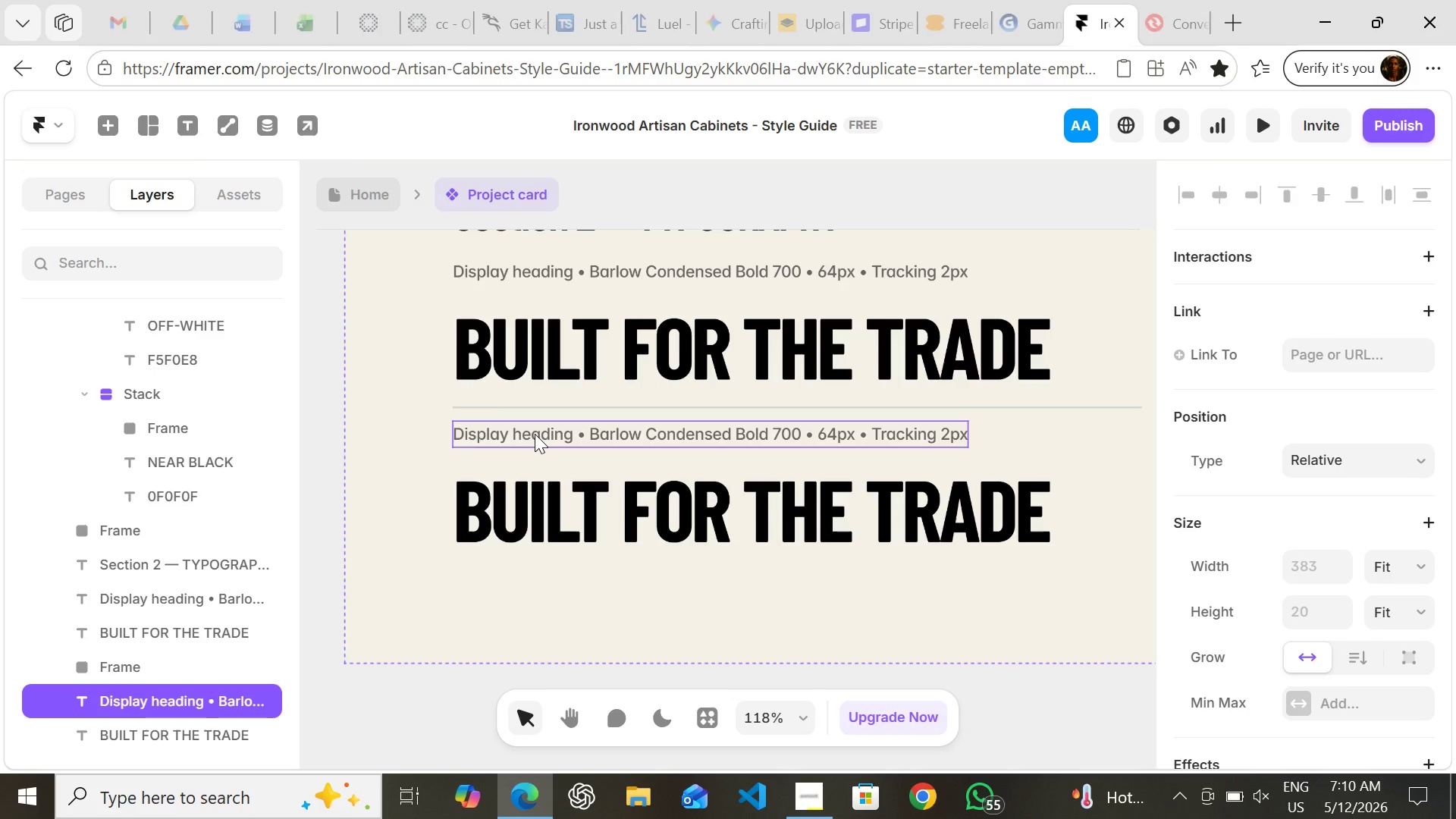 
triple_click([535, 434])
 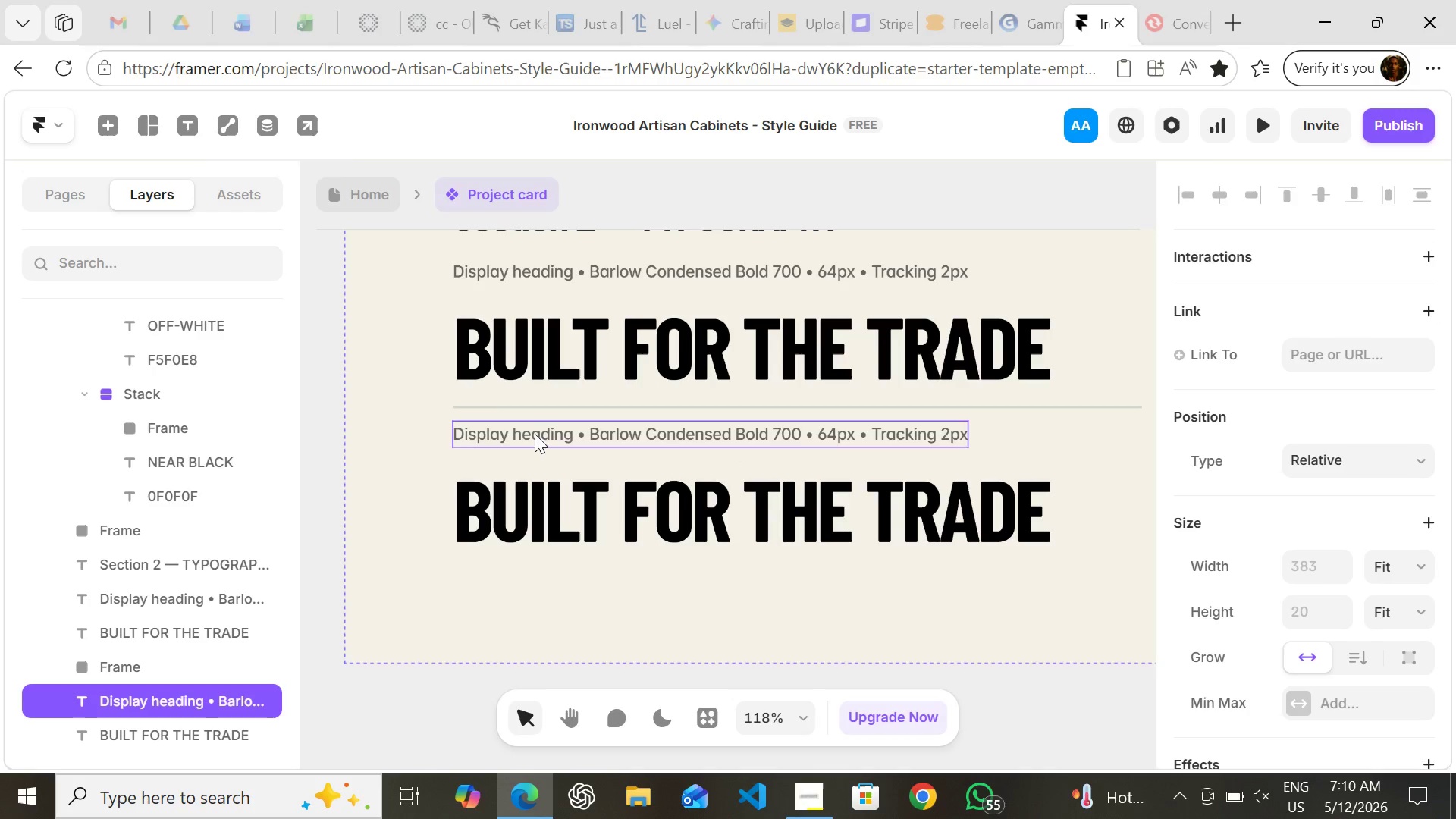 
key(Enter)
 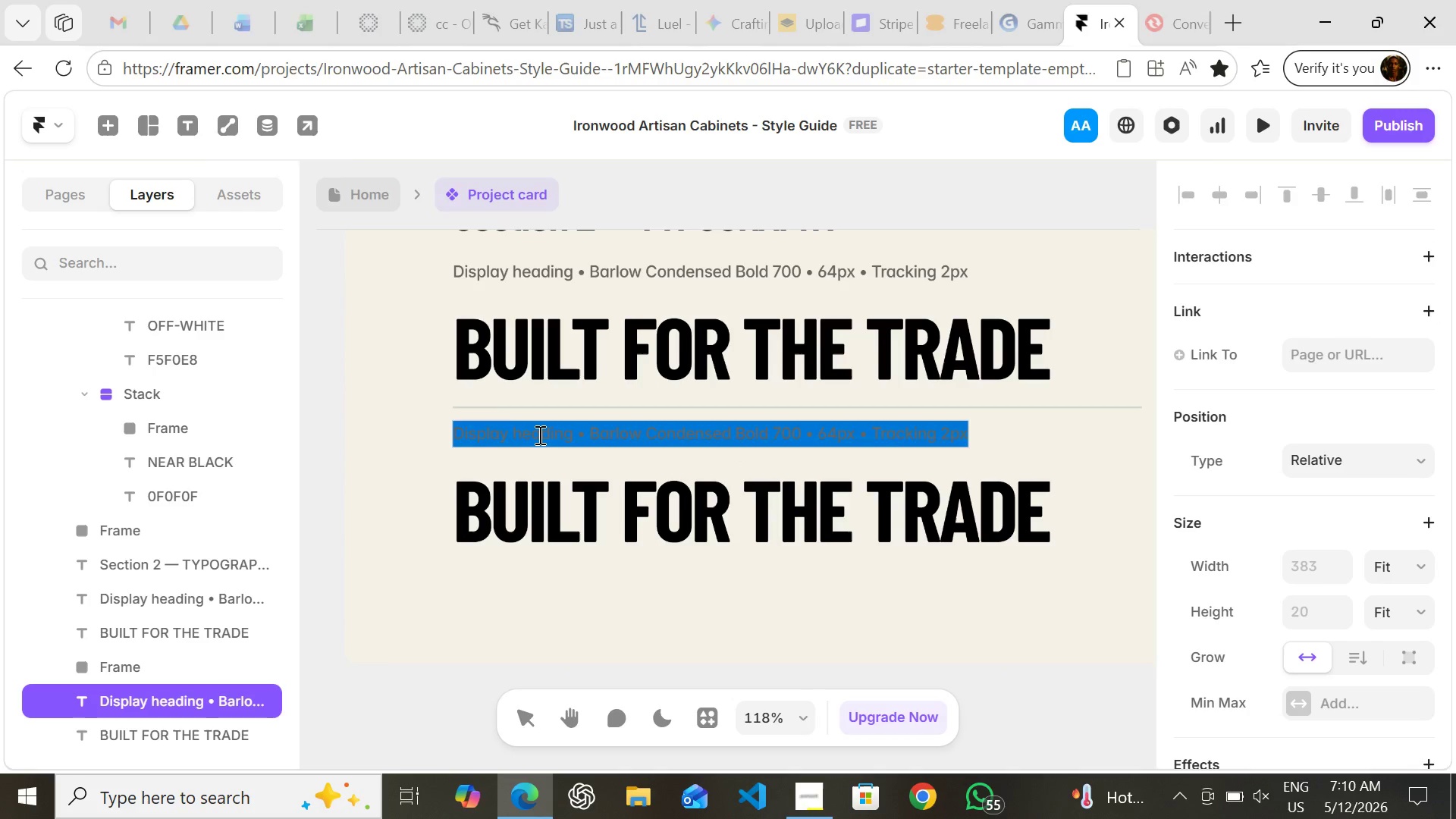 
double_click([538, 435])
 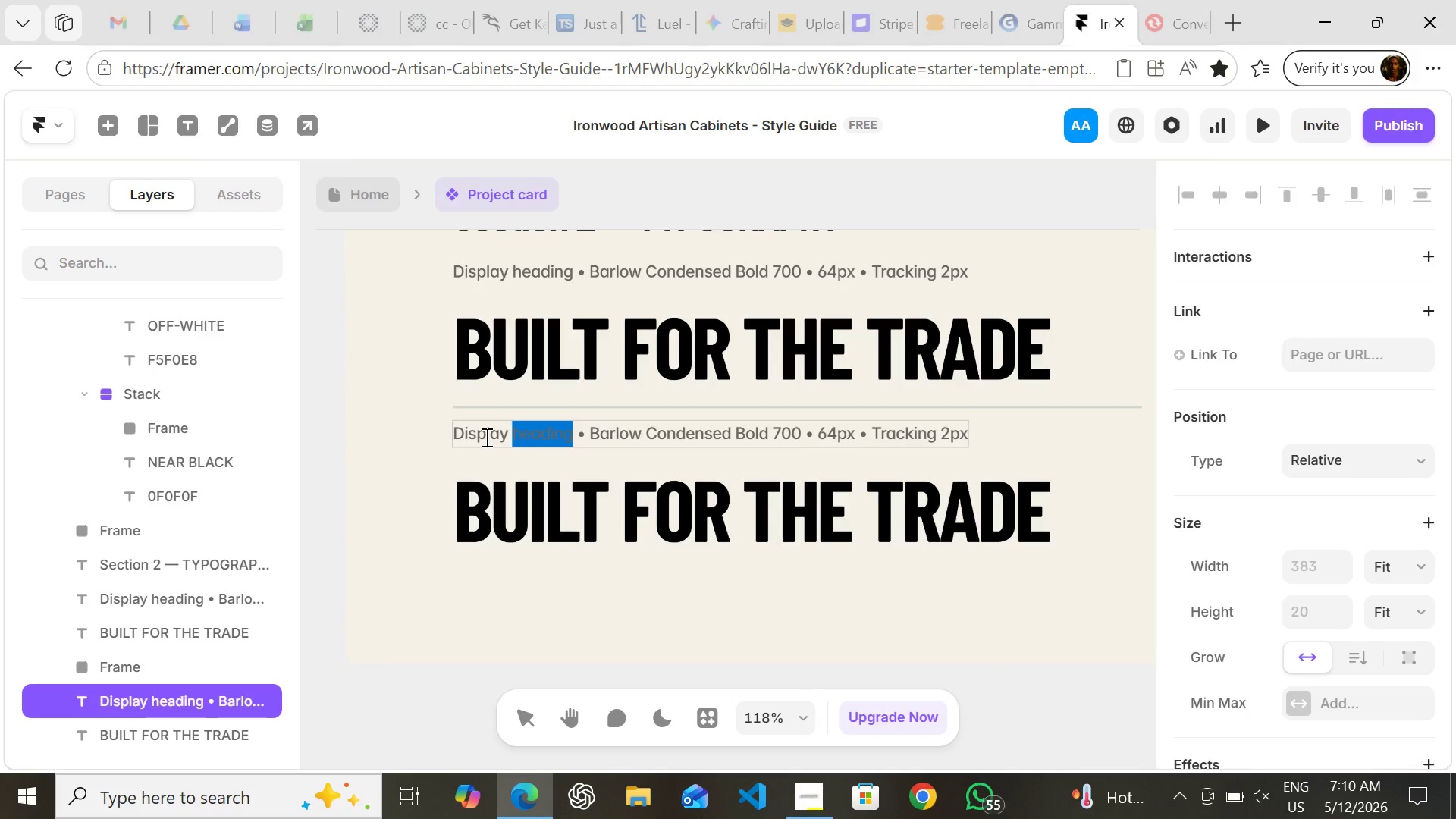 
double_click([485, 437])
 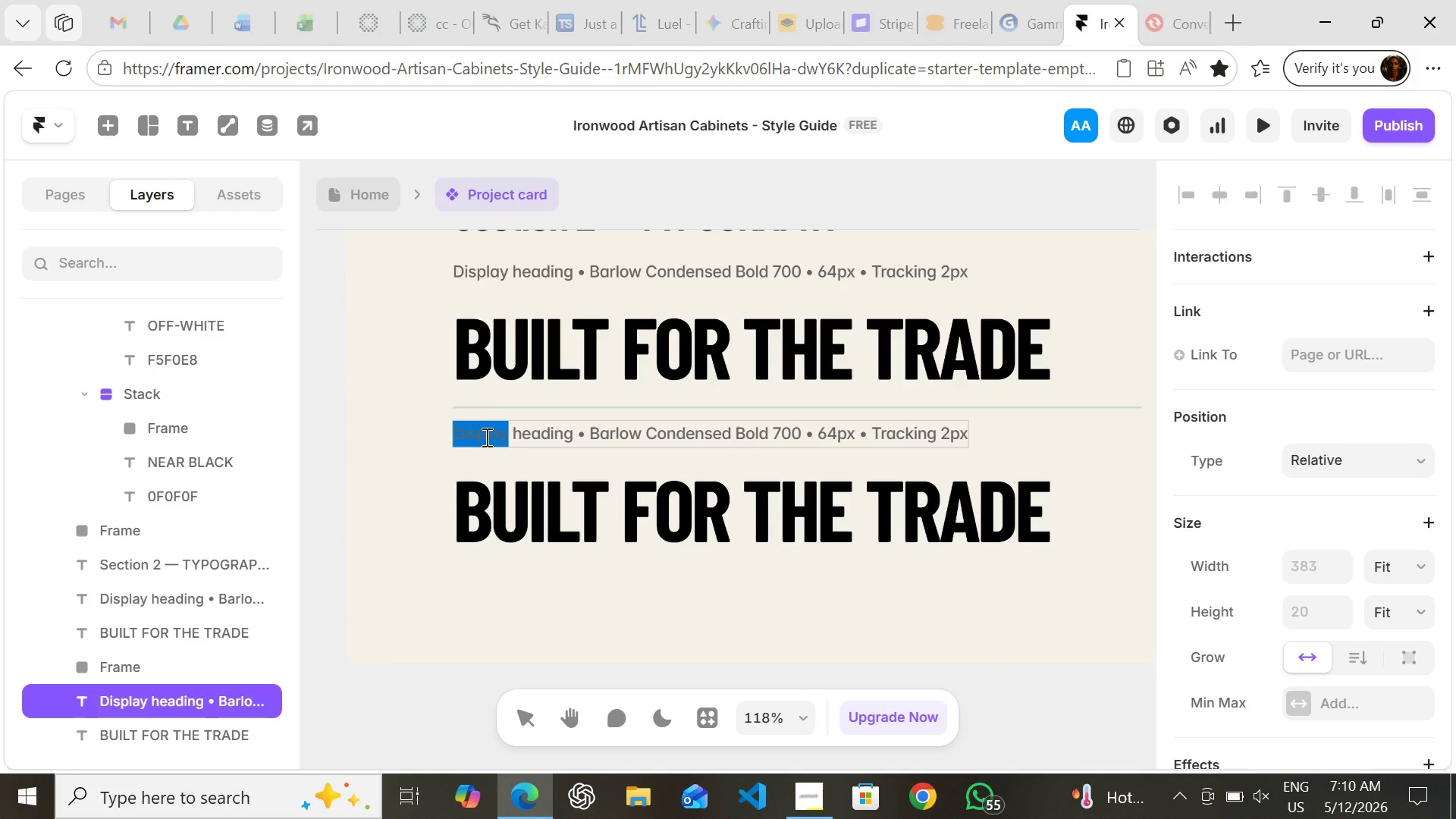 
wait(5.83)
 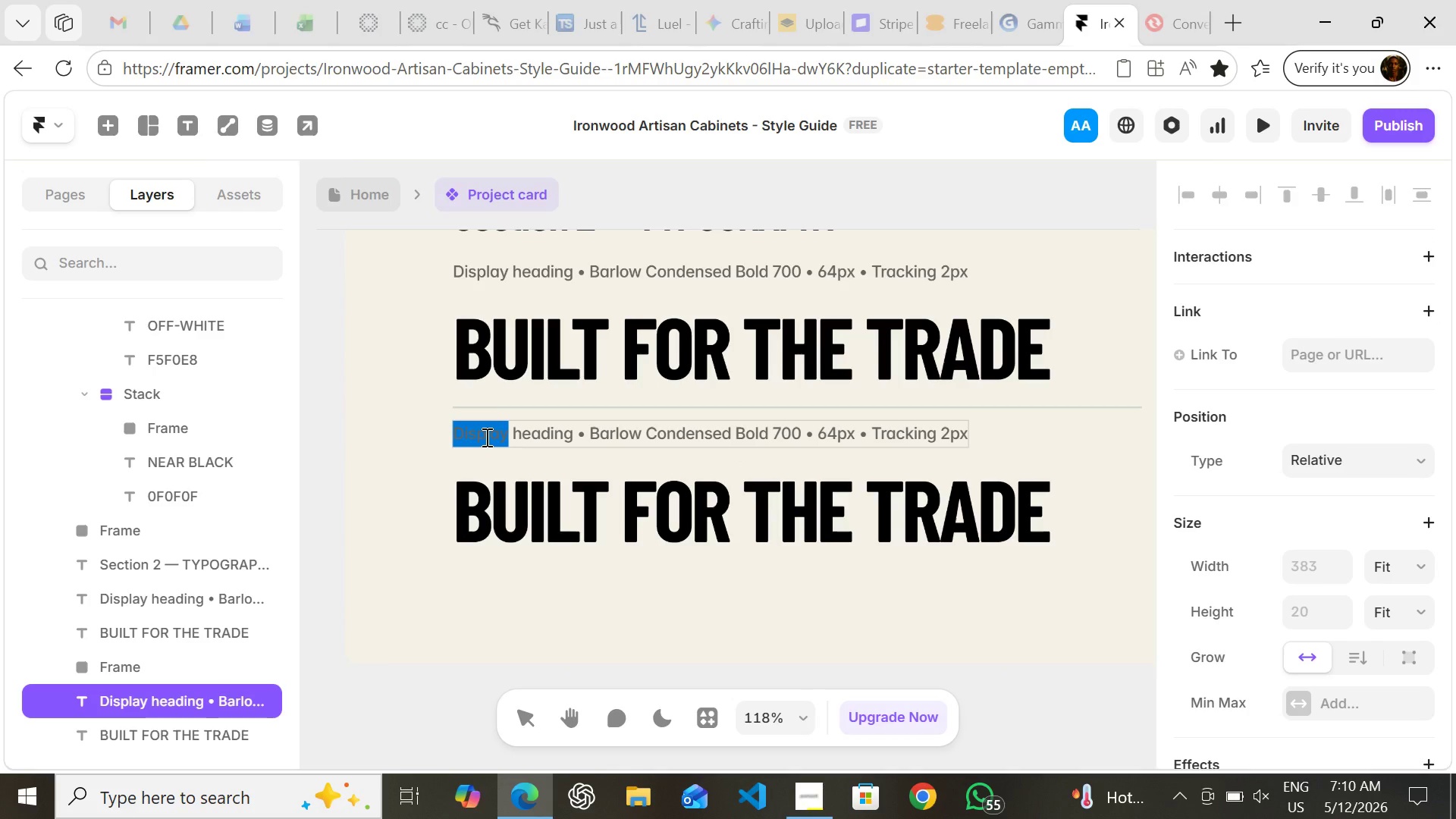 
type(Section)
 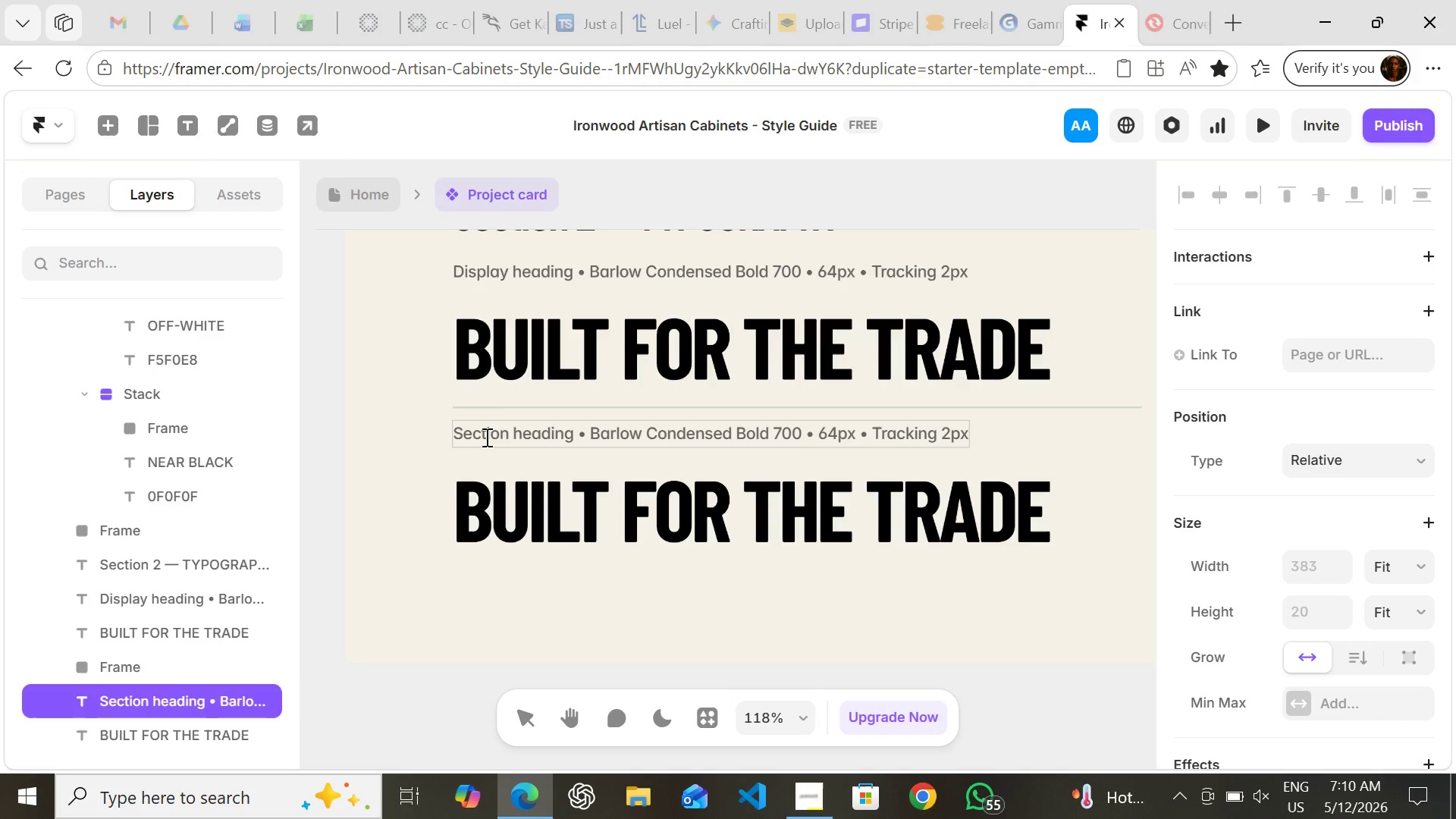 
key(ArrowRight)
 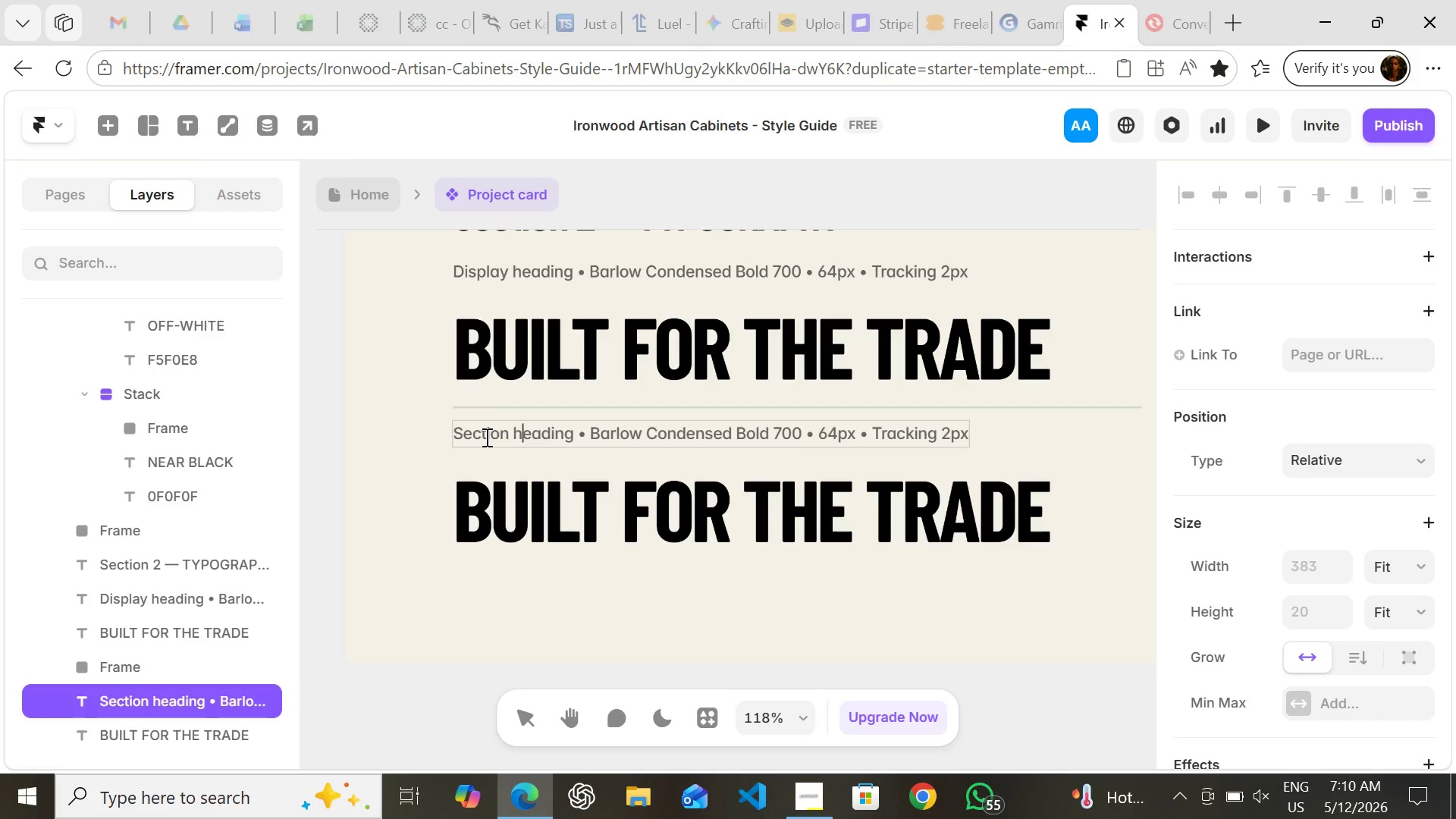 
key(ArrowRight)
 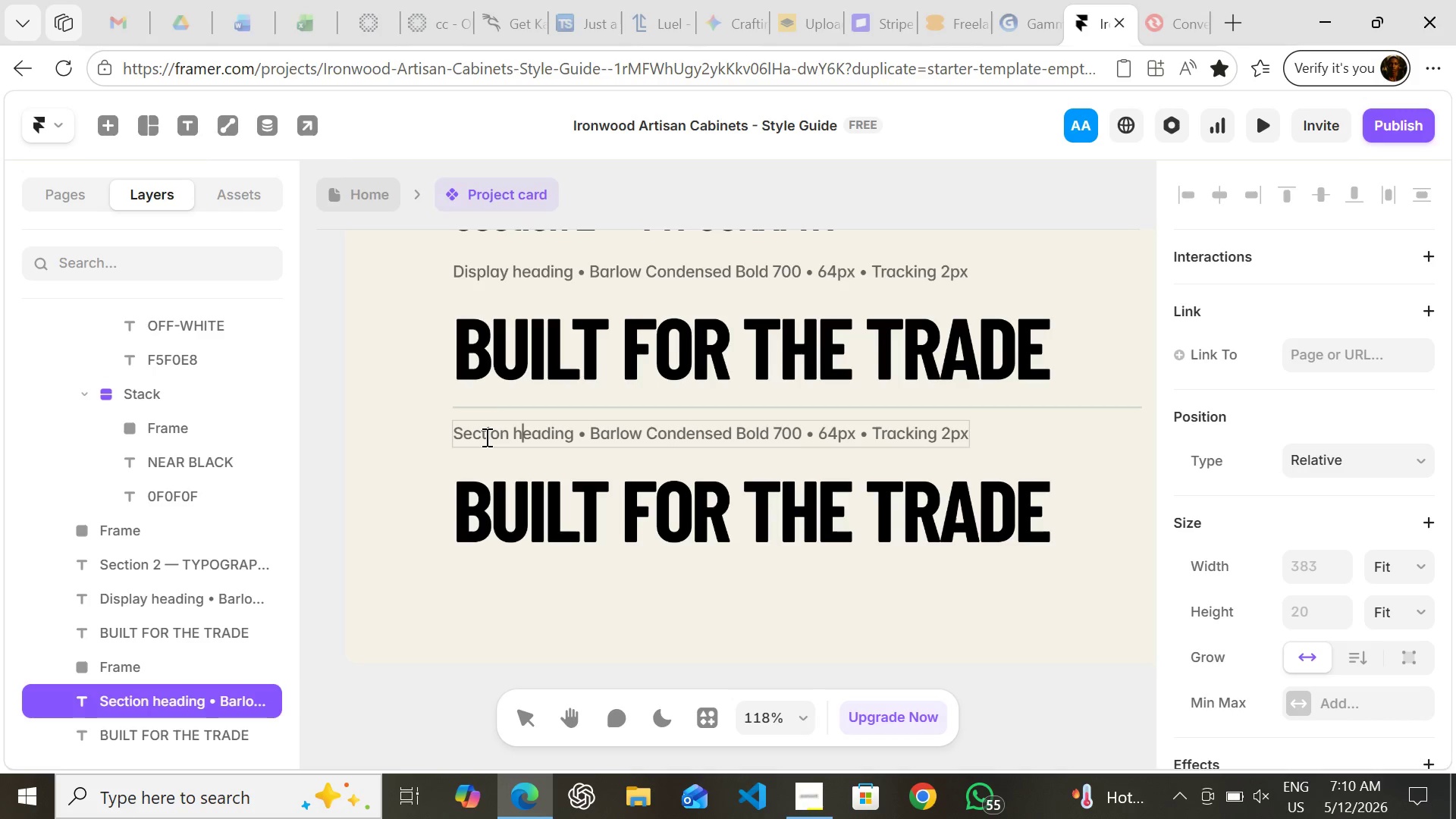 
key(Backspace)
 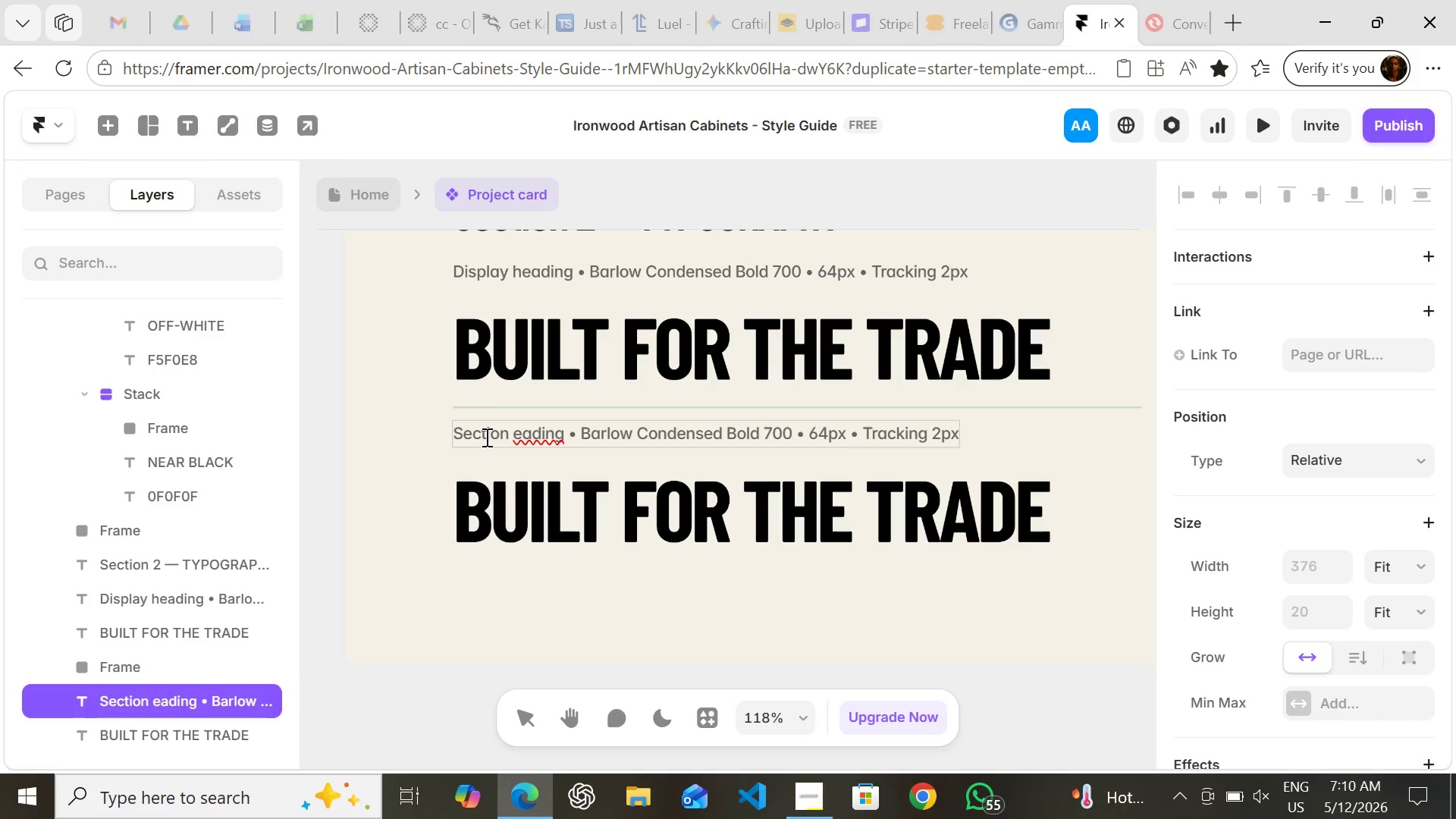 
key(Shift+ShiftLeft)
 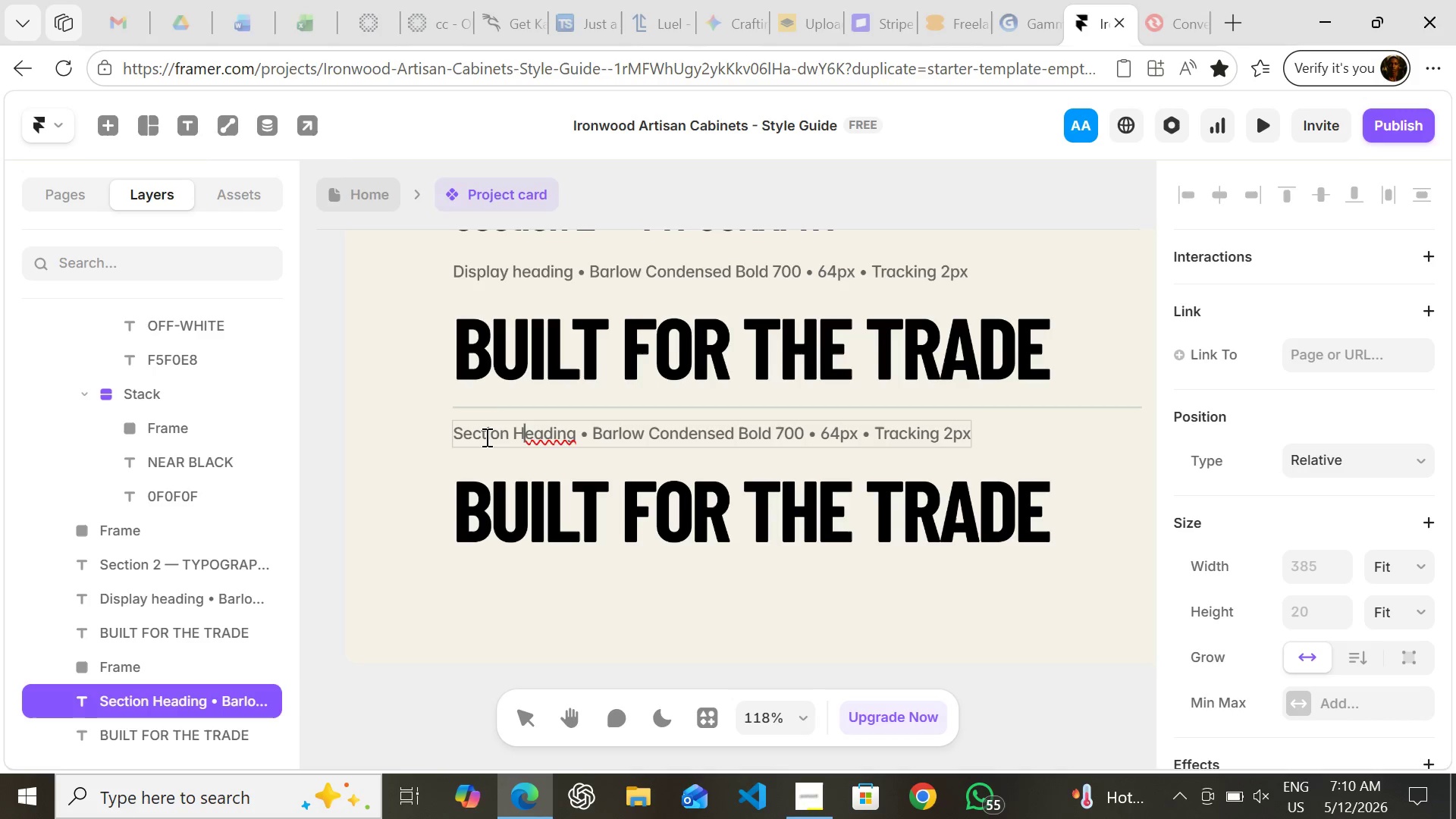 
key(Shift+H)
 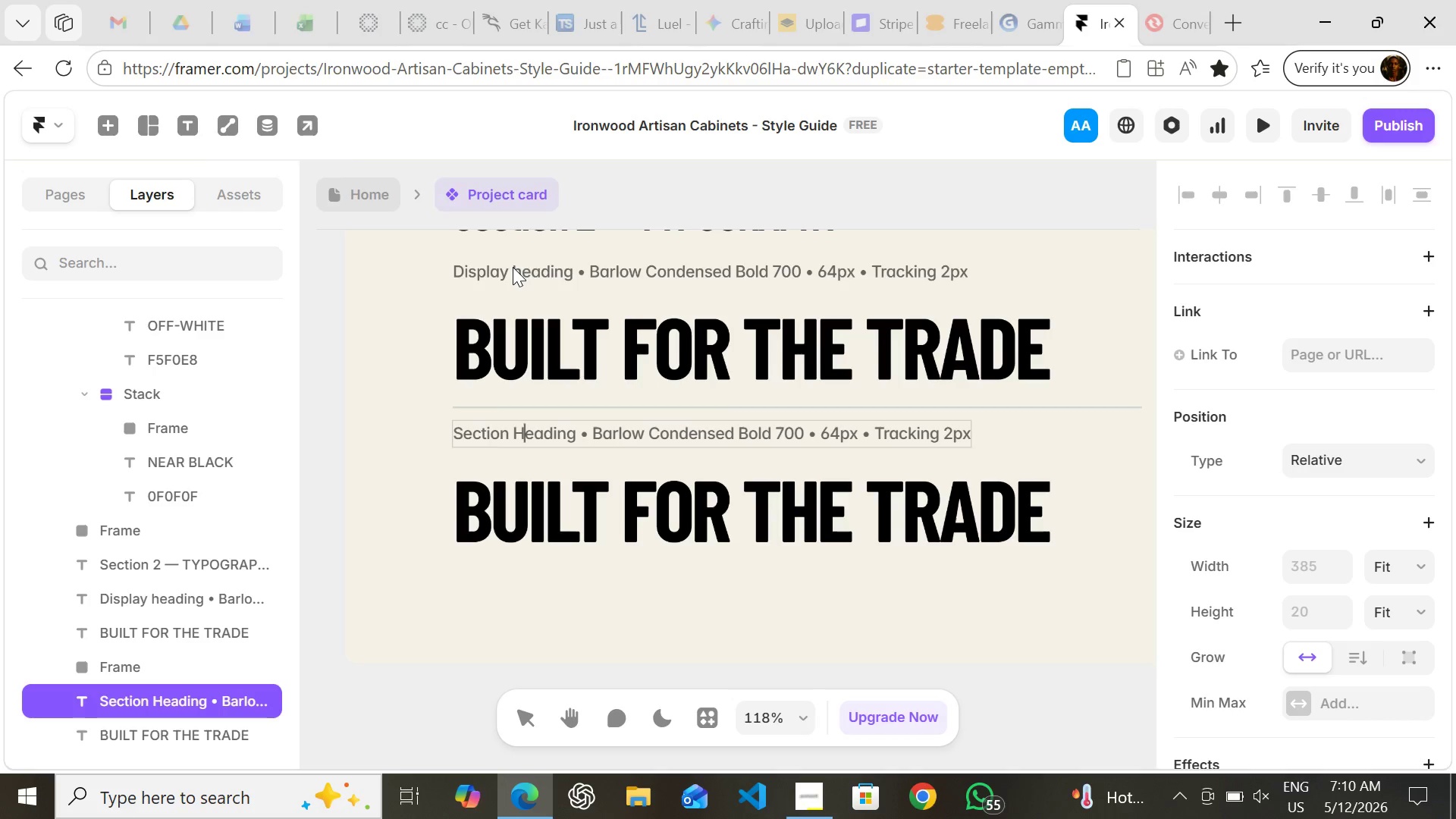 
double_click([513, 267])
 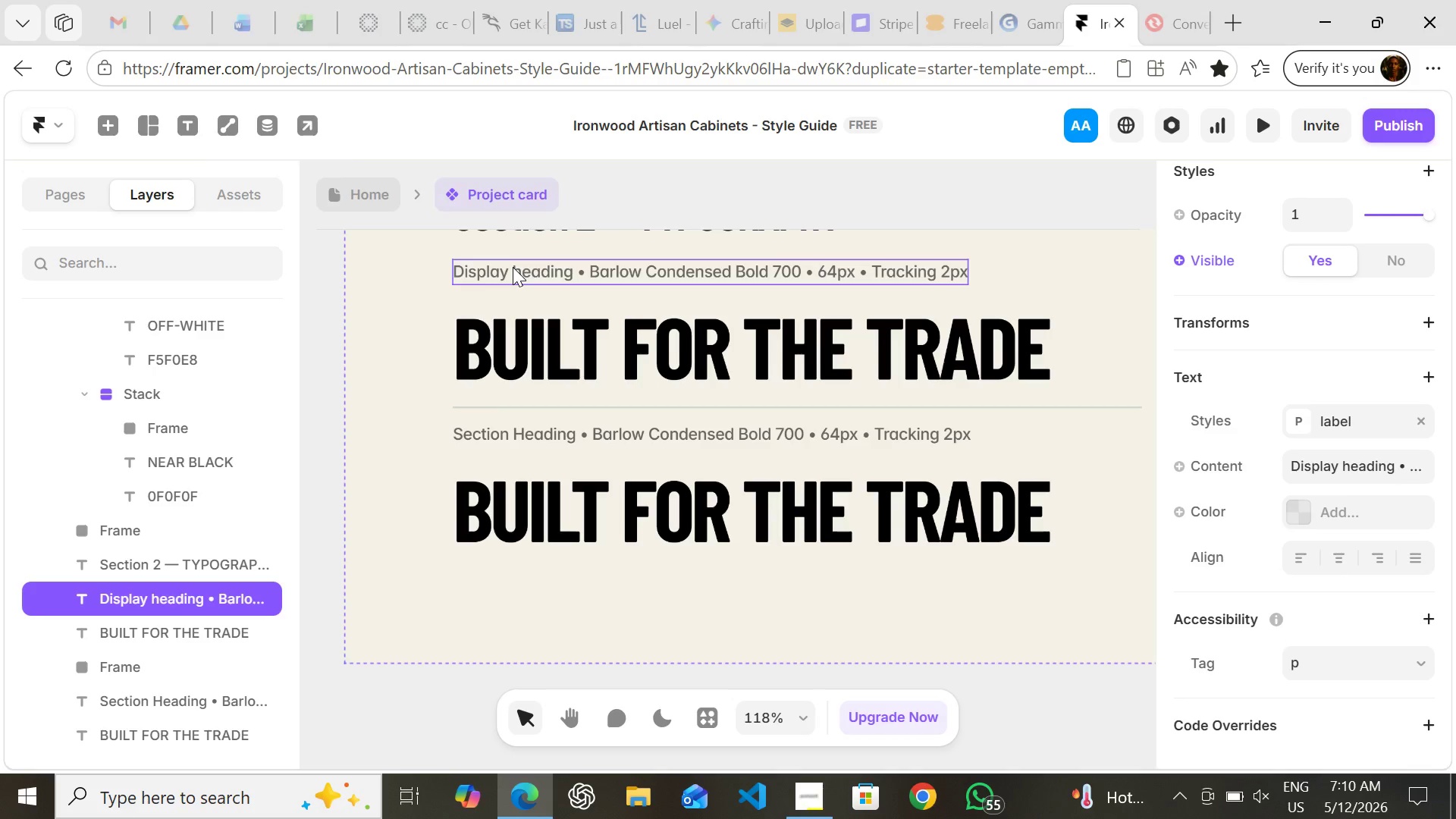 
double_click([513, 267])
 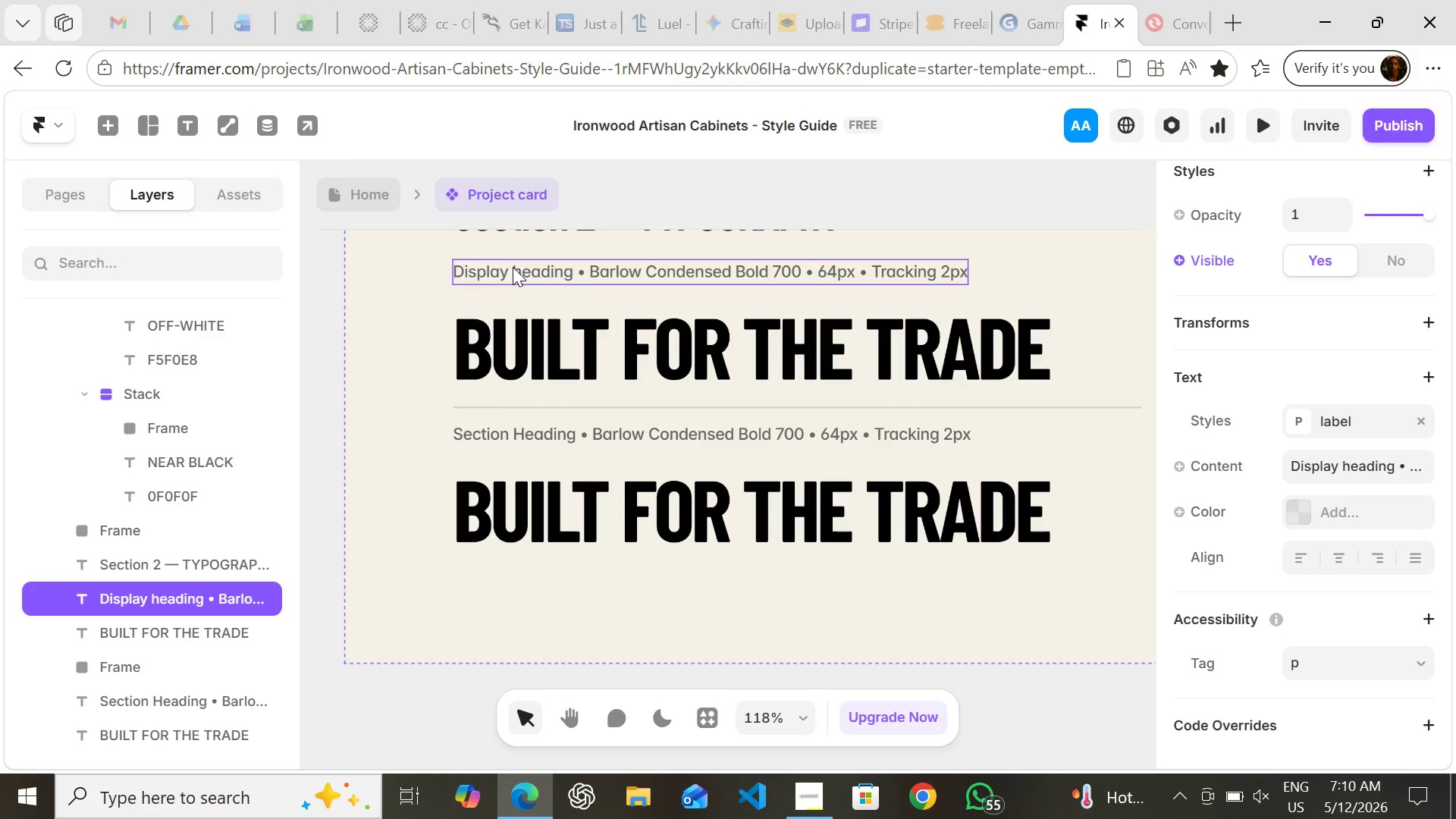 
triple_click([513, 267])
 